 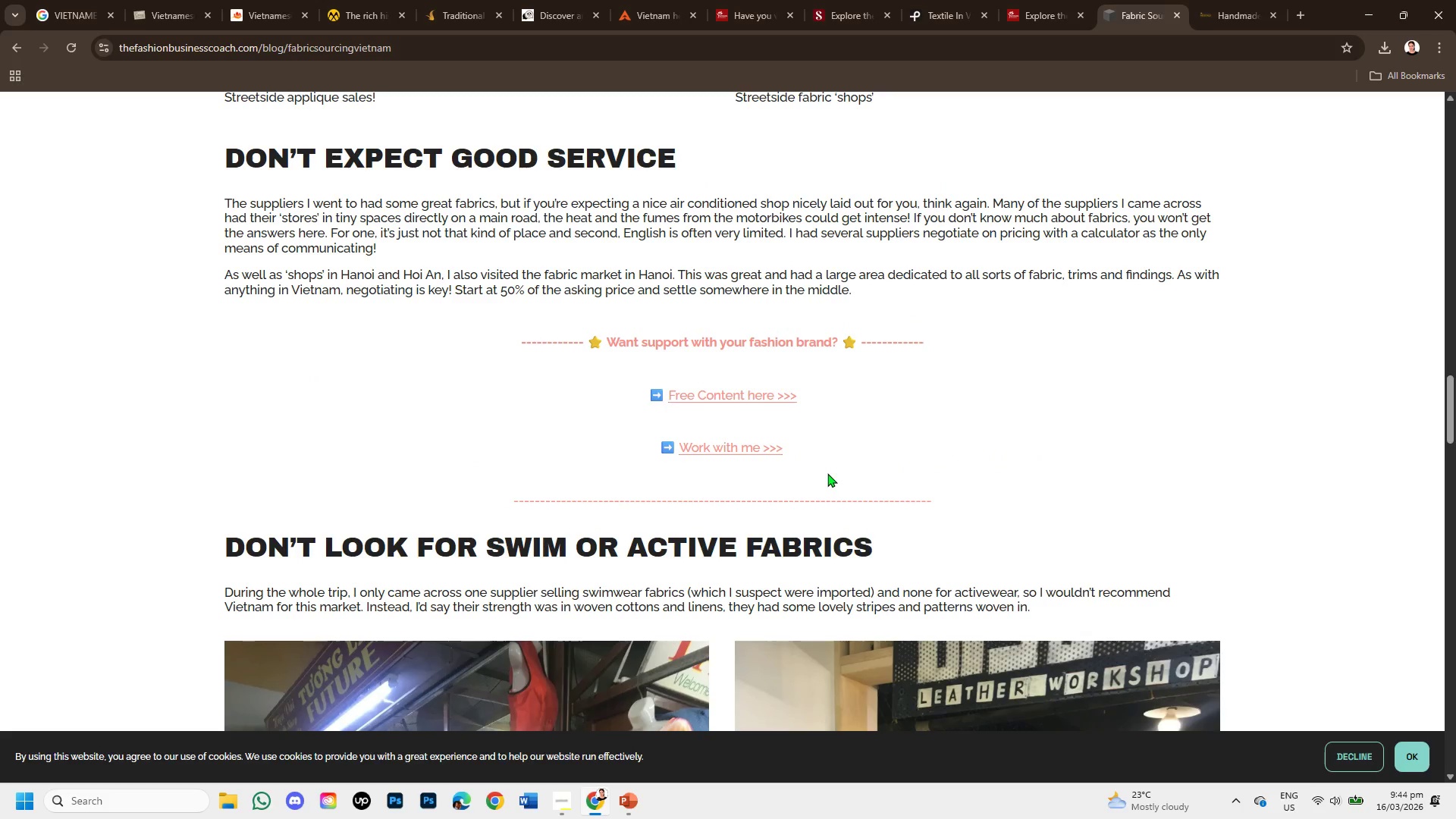 
scroll: coordinate [509, 568], scroll_direction: down, amount: 3.0
 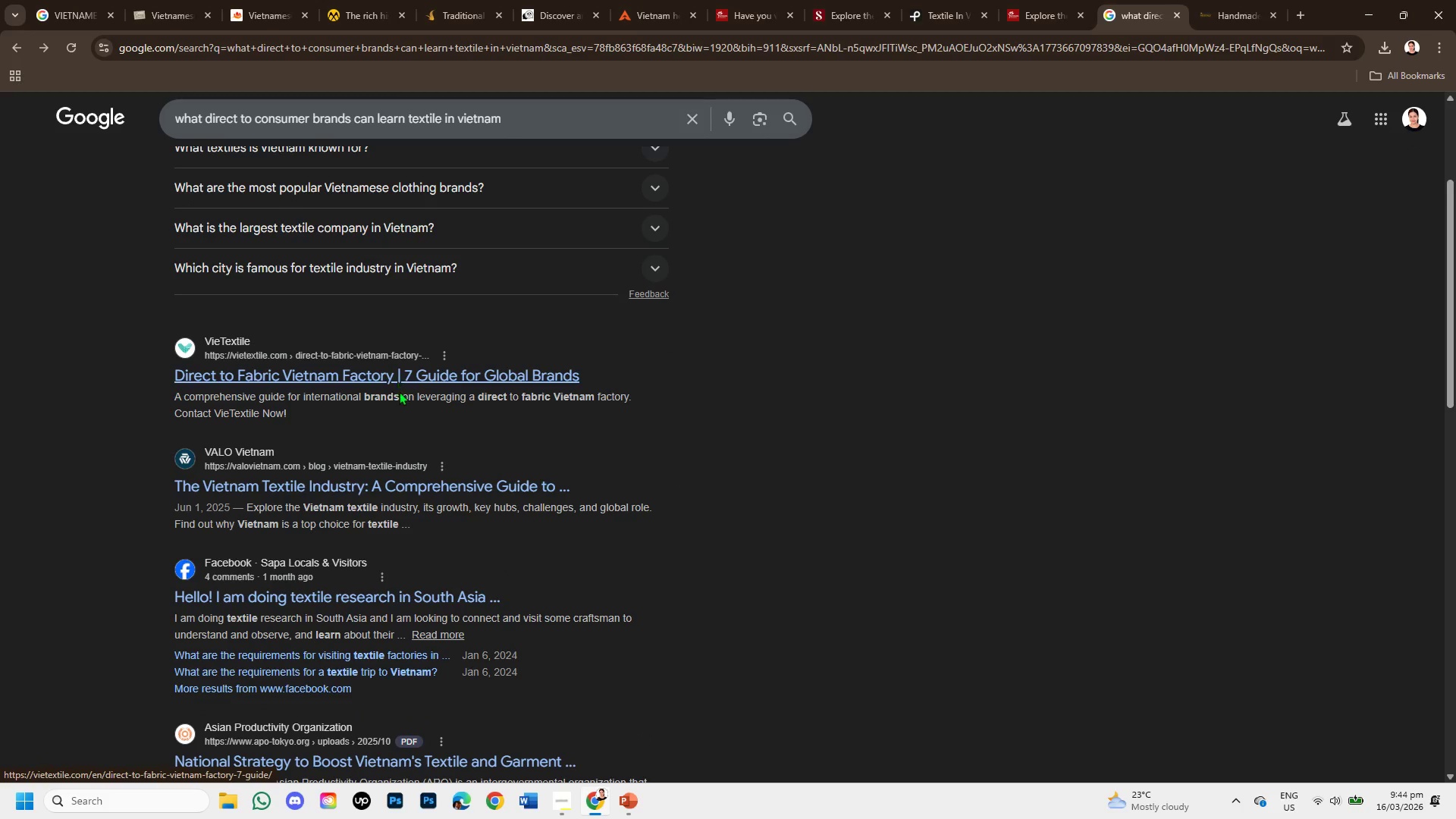 
right_click([422, 487])
 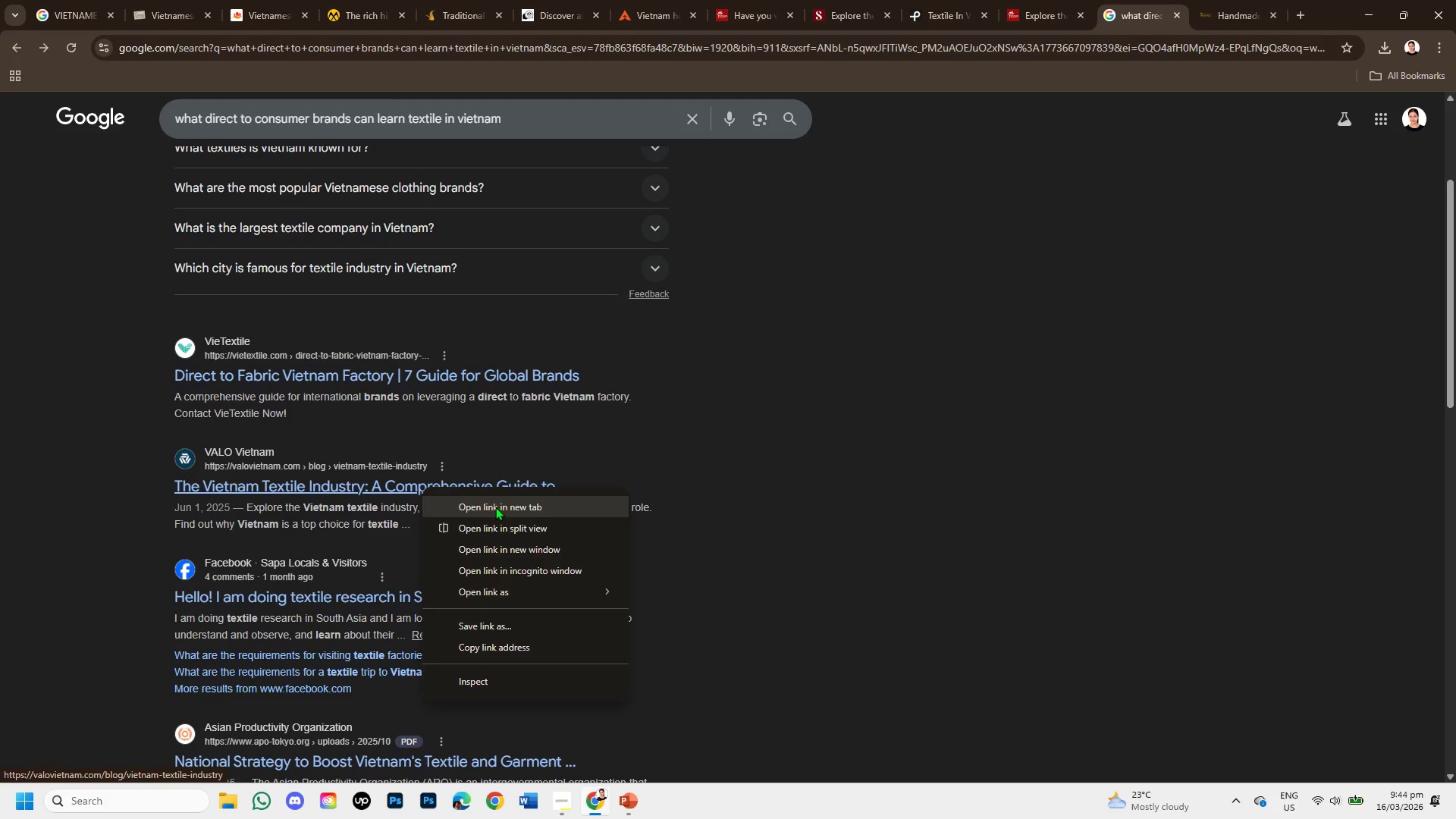 
left_click([495, 508])
 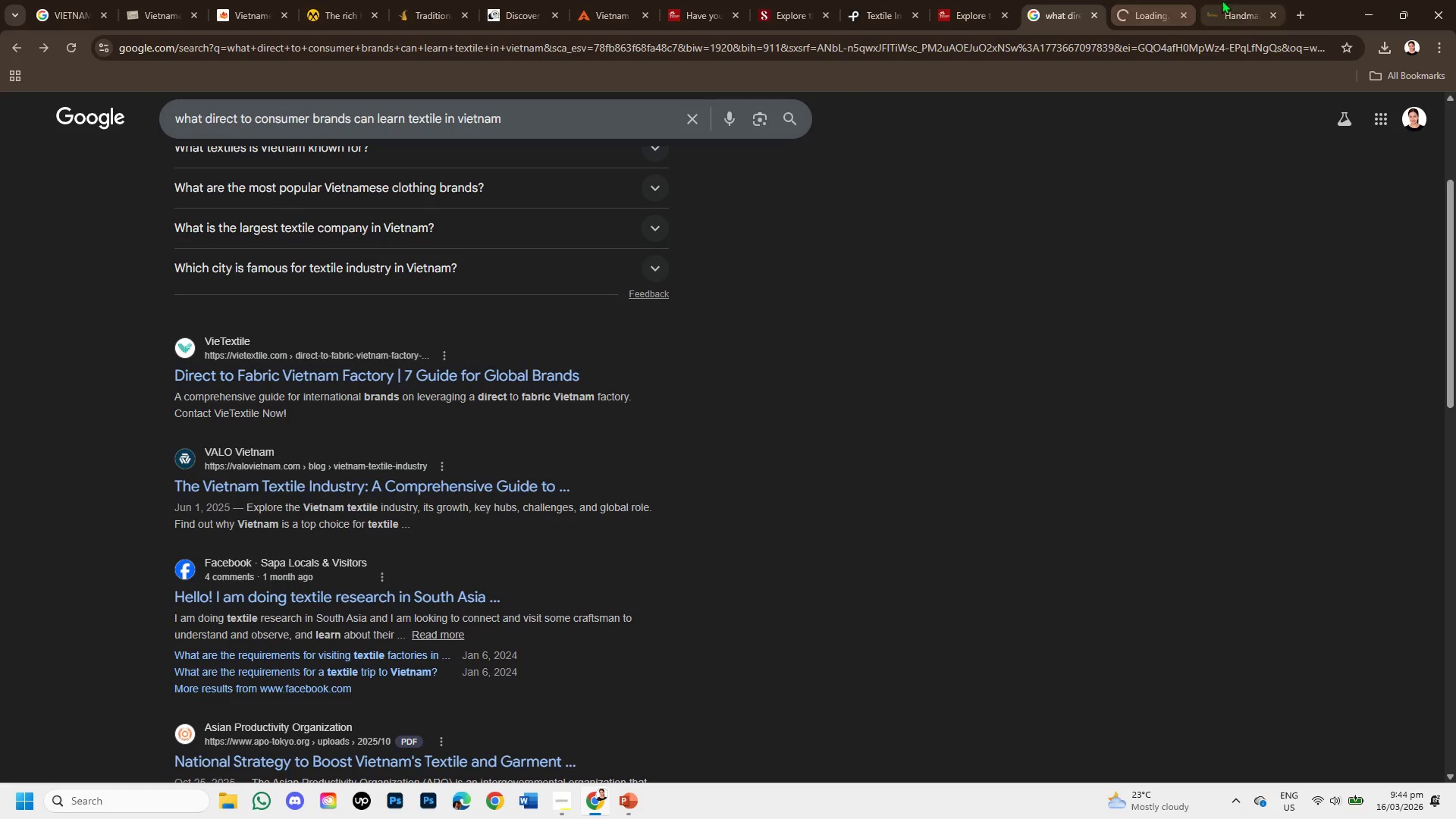 
left_click([1235, 2])
 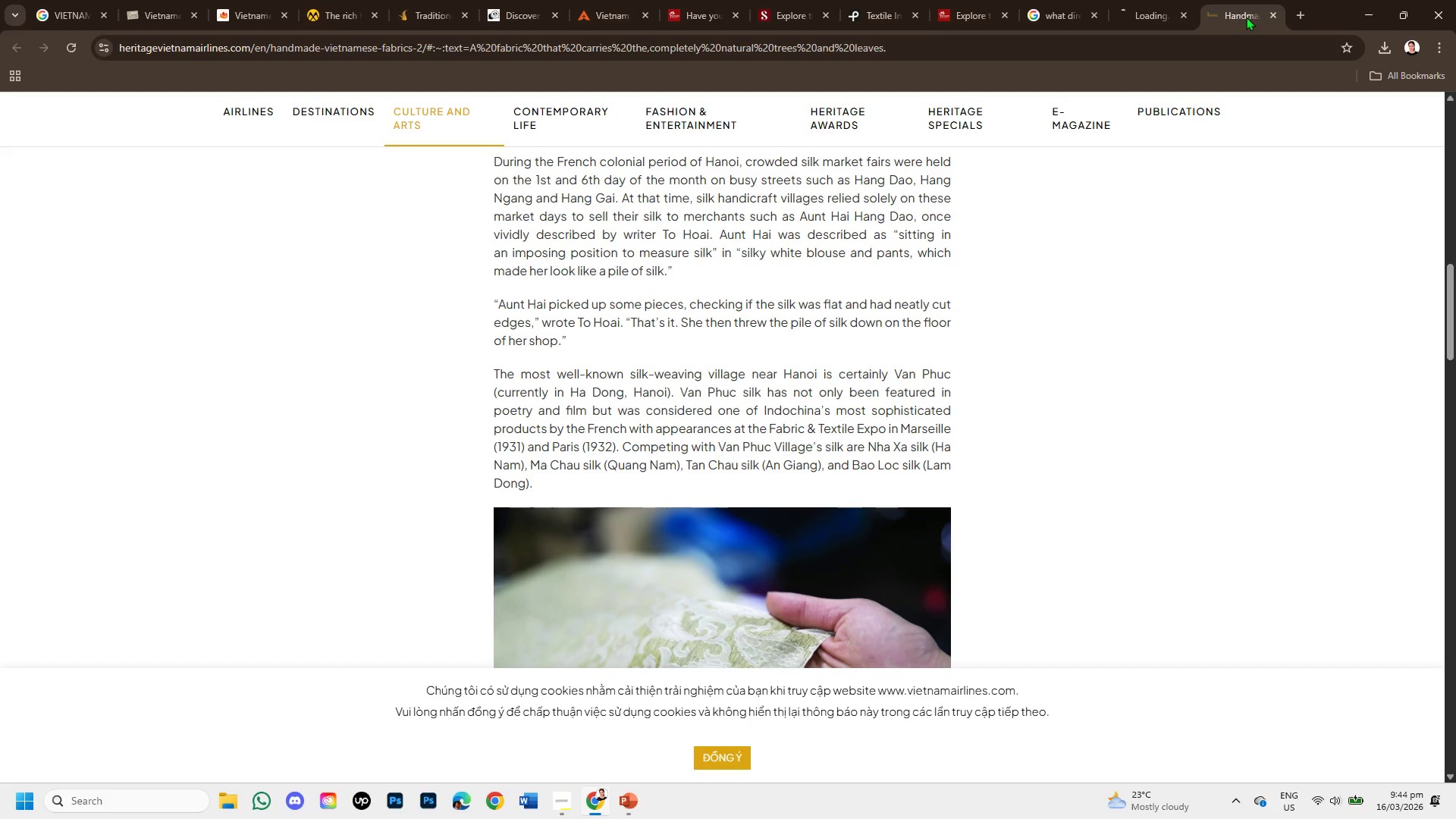 
left_click([1272, 13])
 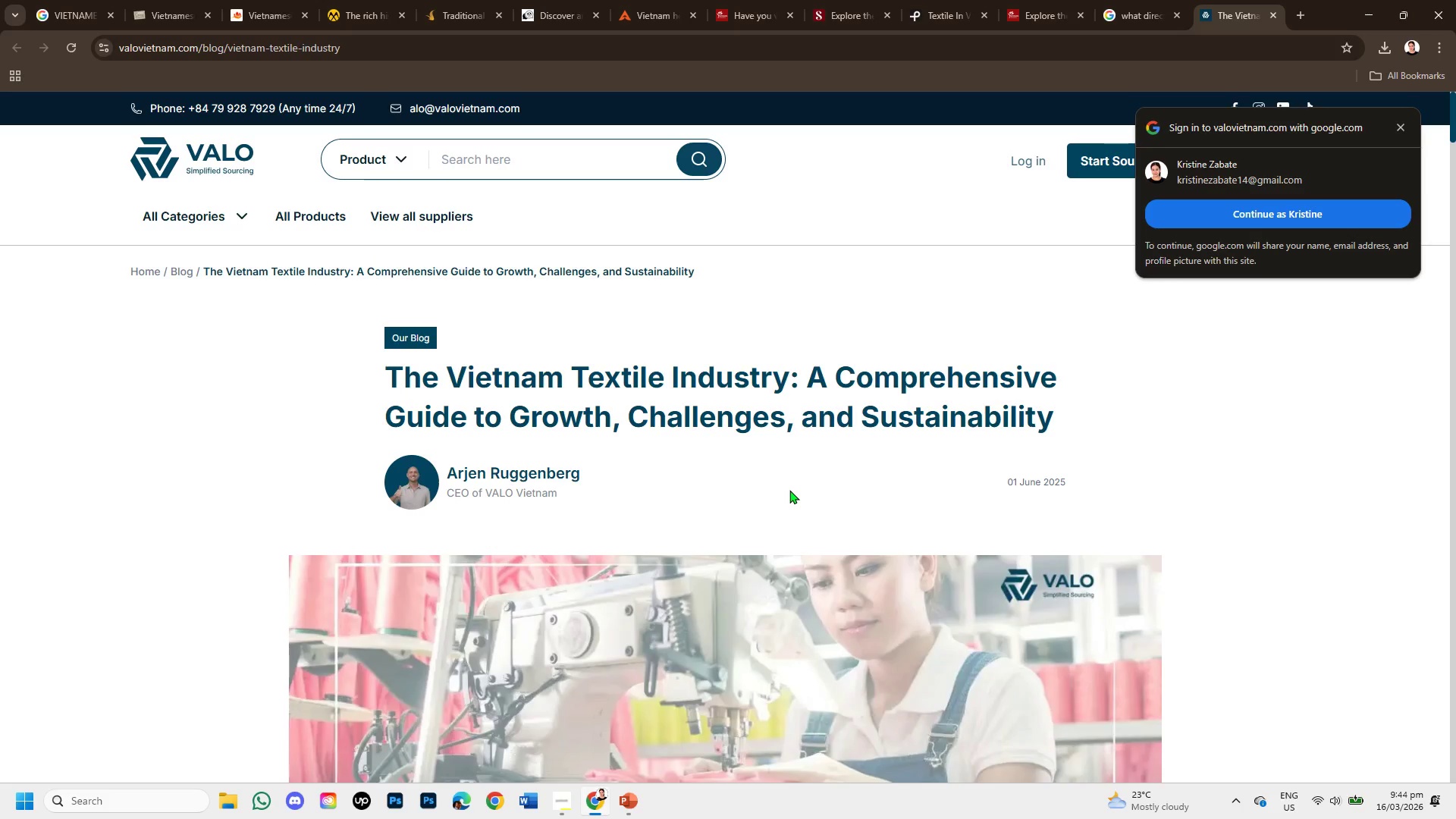 
wait(21.47)
 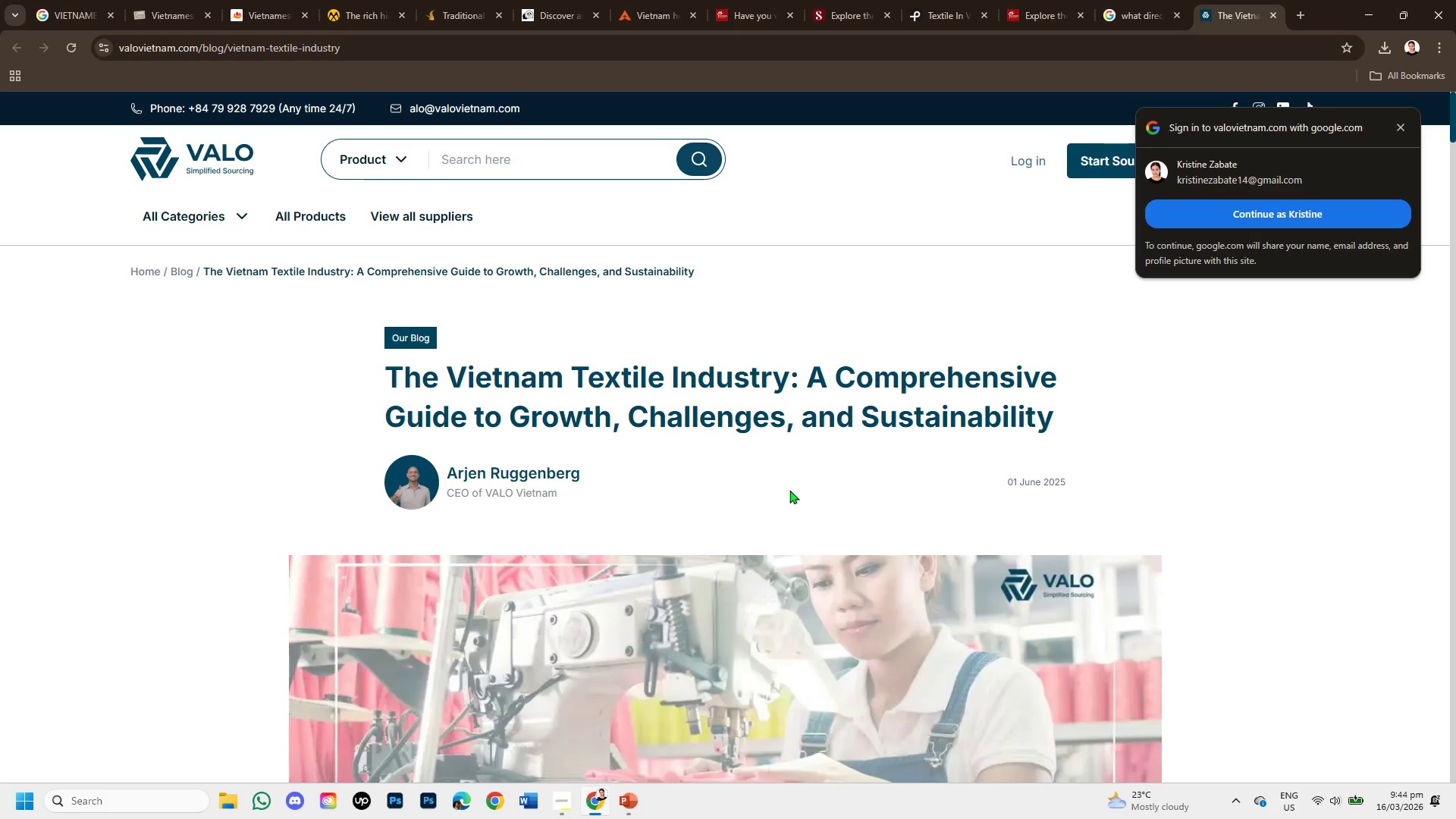 
scroll: coordinate [686, 466], scroll_direction: down, amount: 2.0
 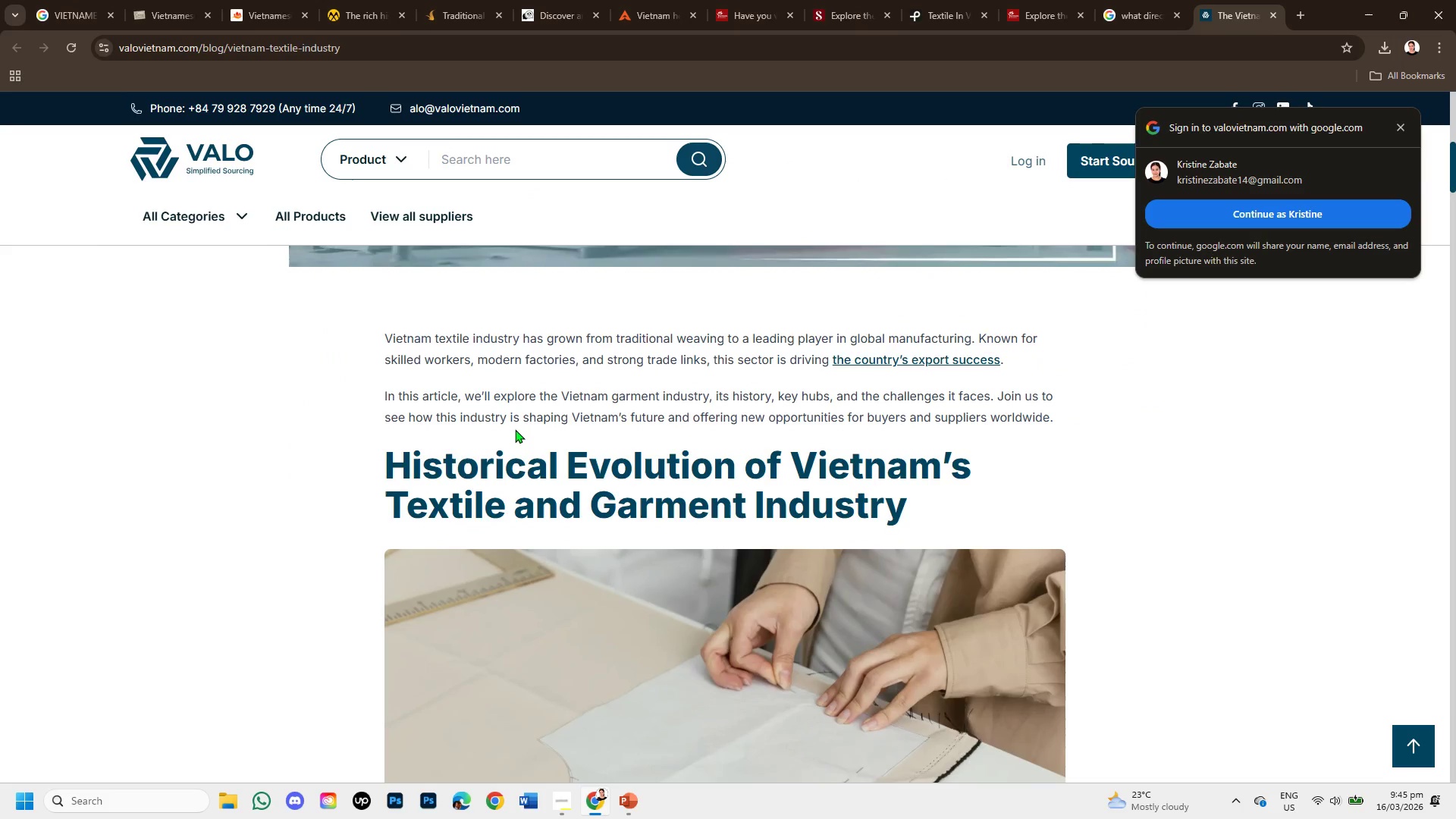 
wait(5.61)
 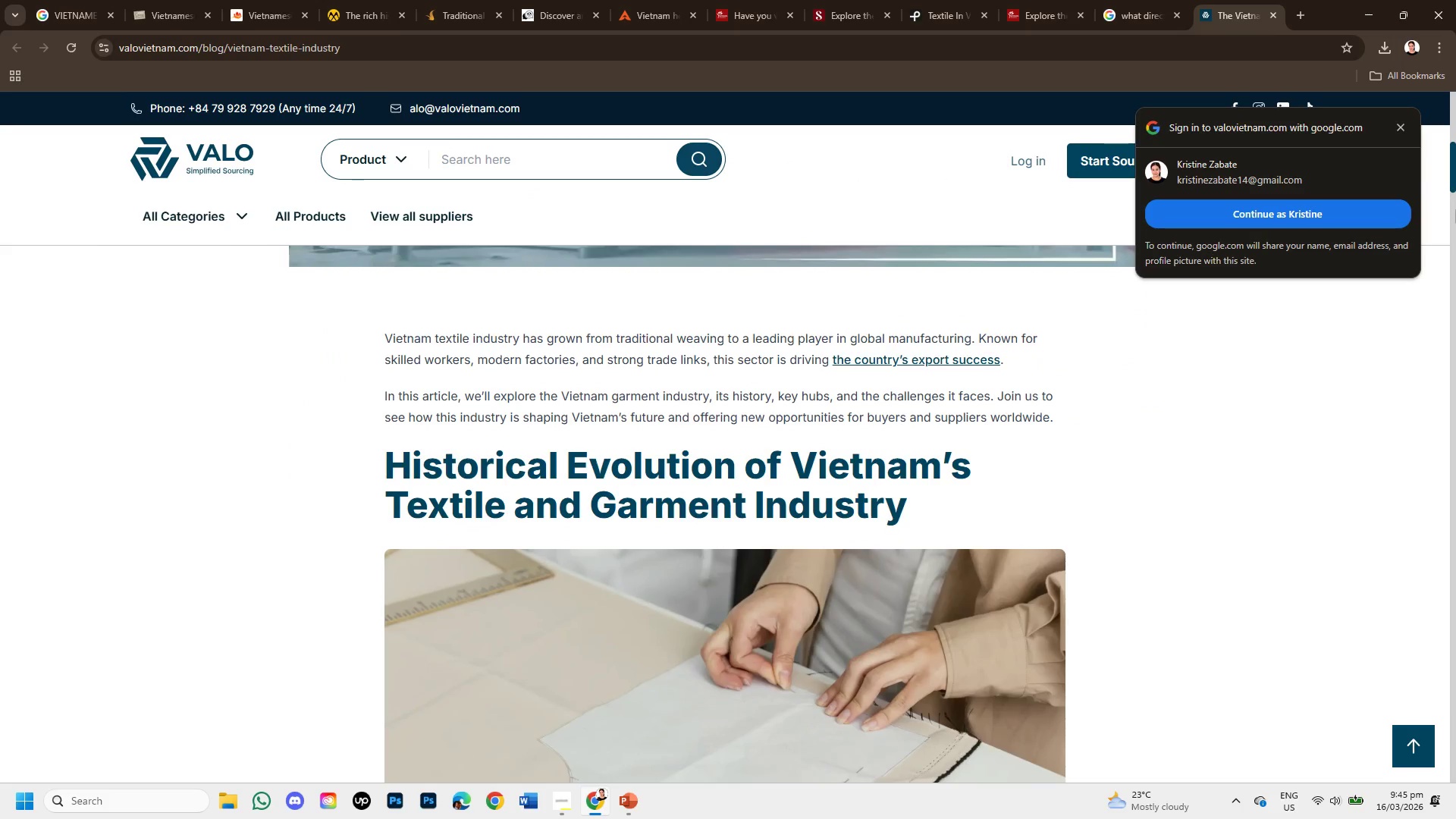 
left_click_drag(start_coordinate=[752, 343], to_coordinate=[1002, 344])
 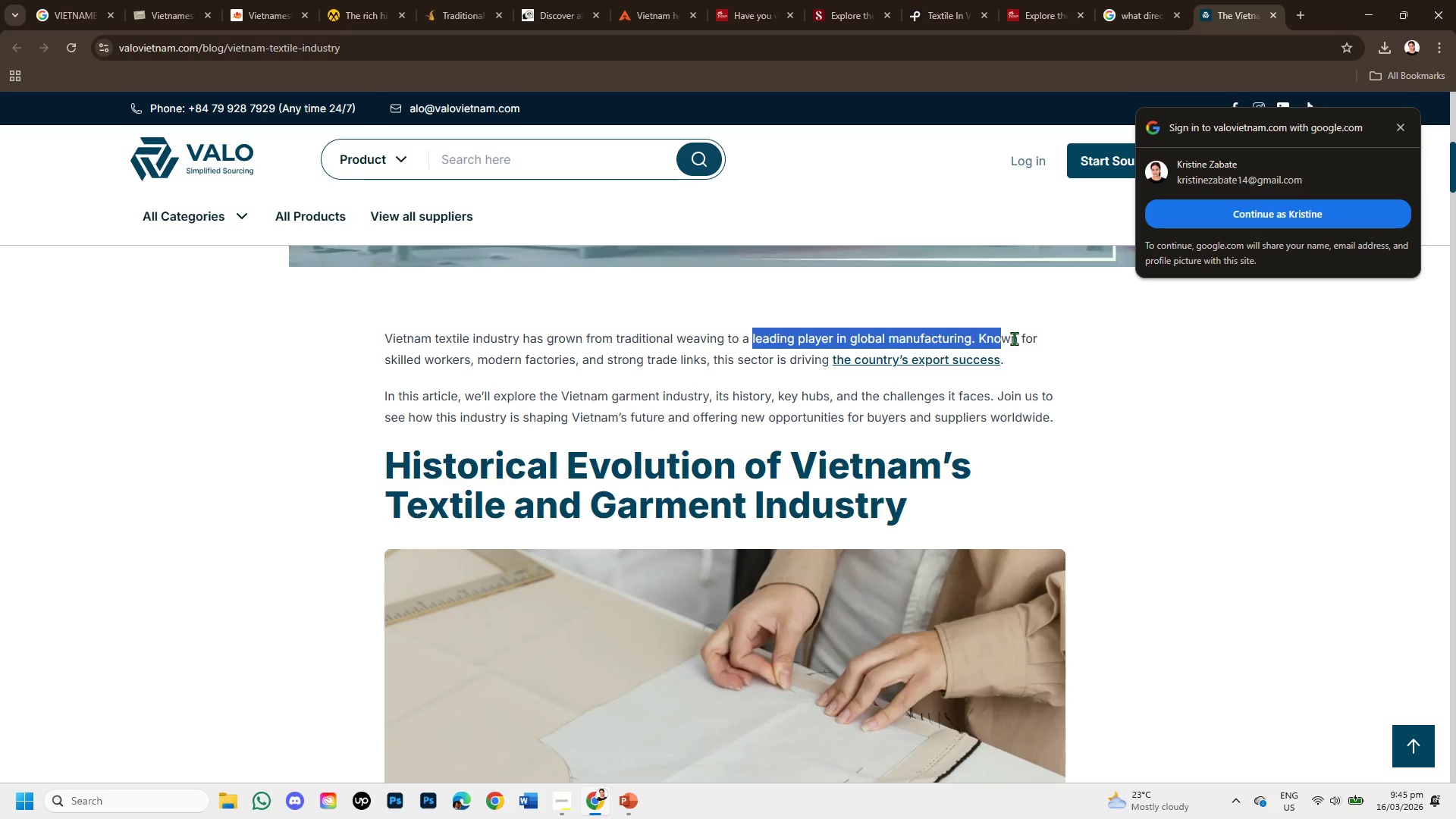 
left_click([1014, 338])
 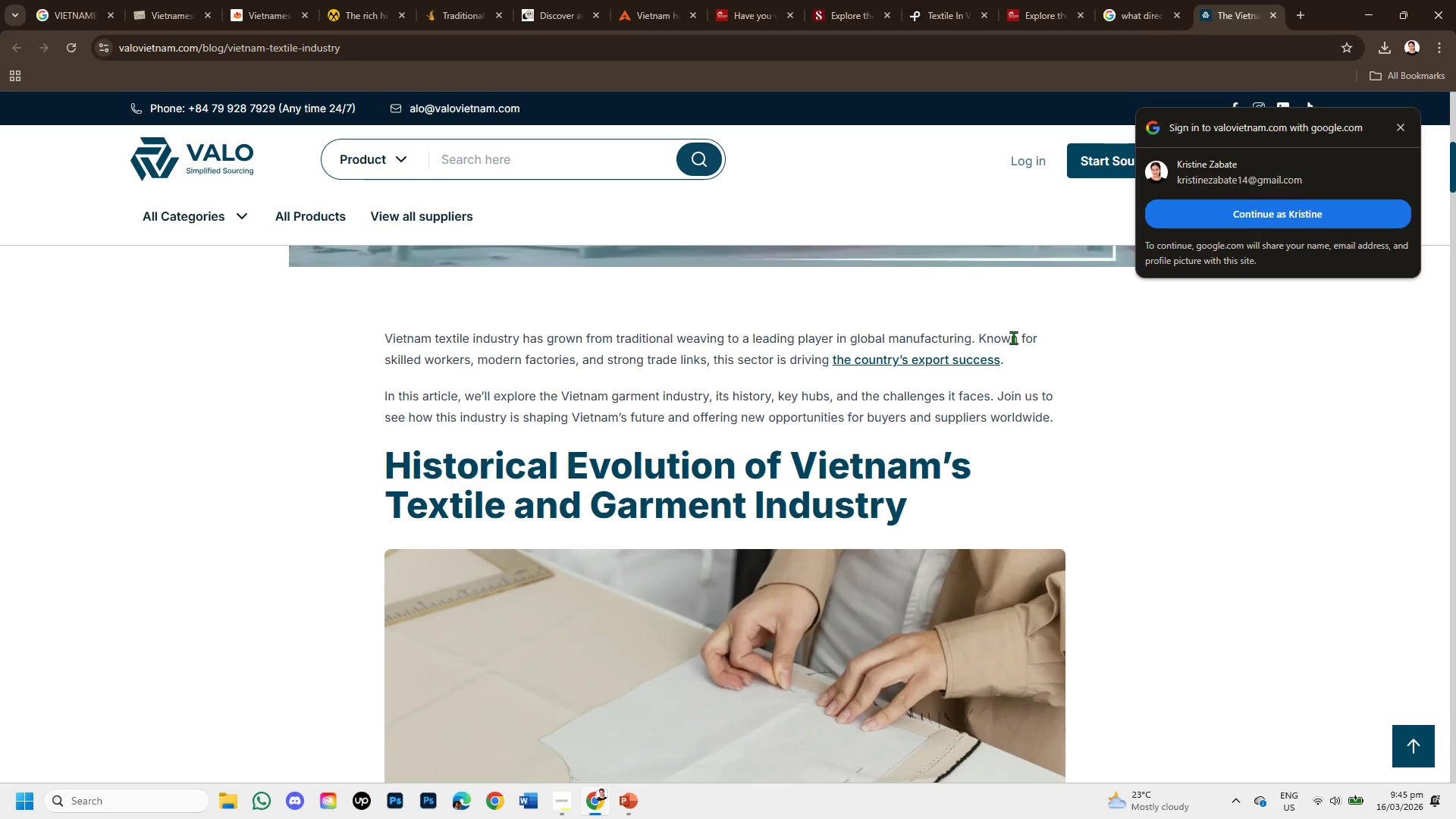 
wait(9.62)
 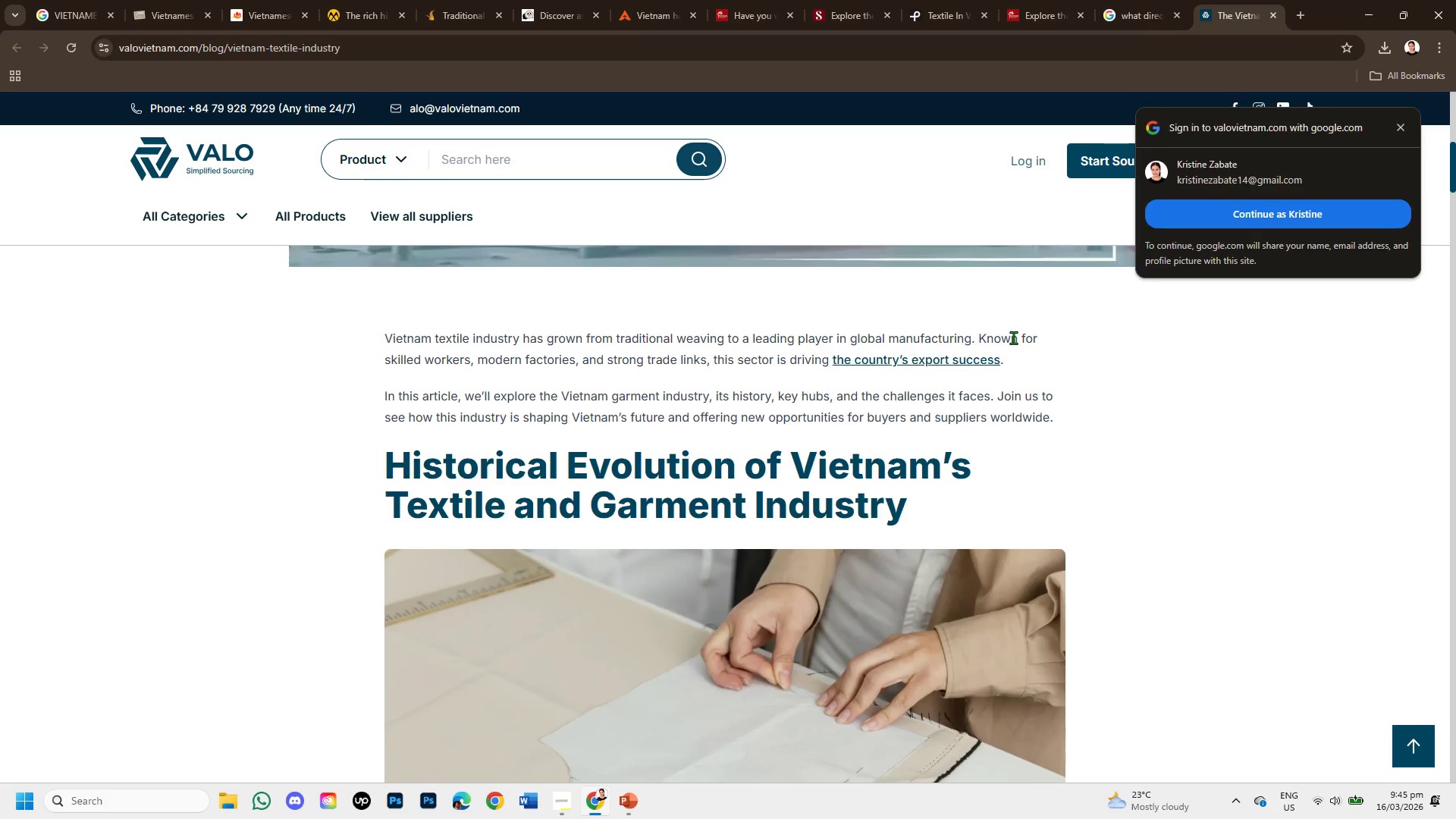 
scroll: coordinate [746, 479], scroll_direction: down, amount: 3.0
 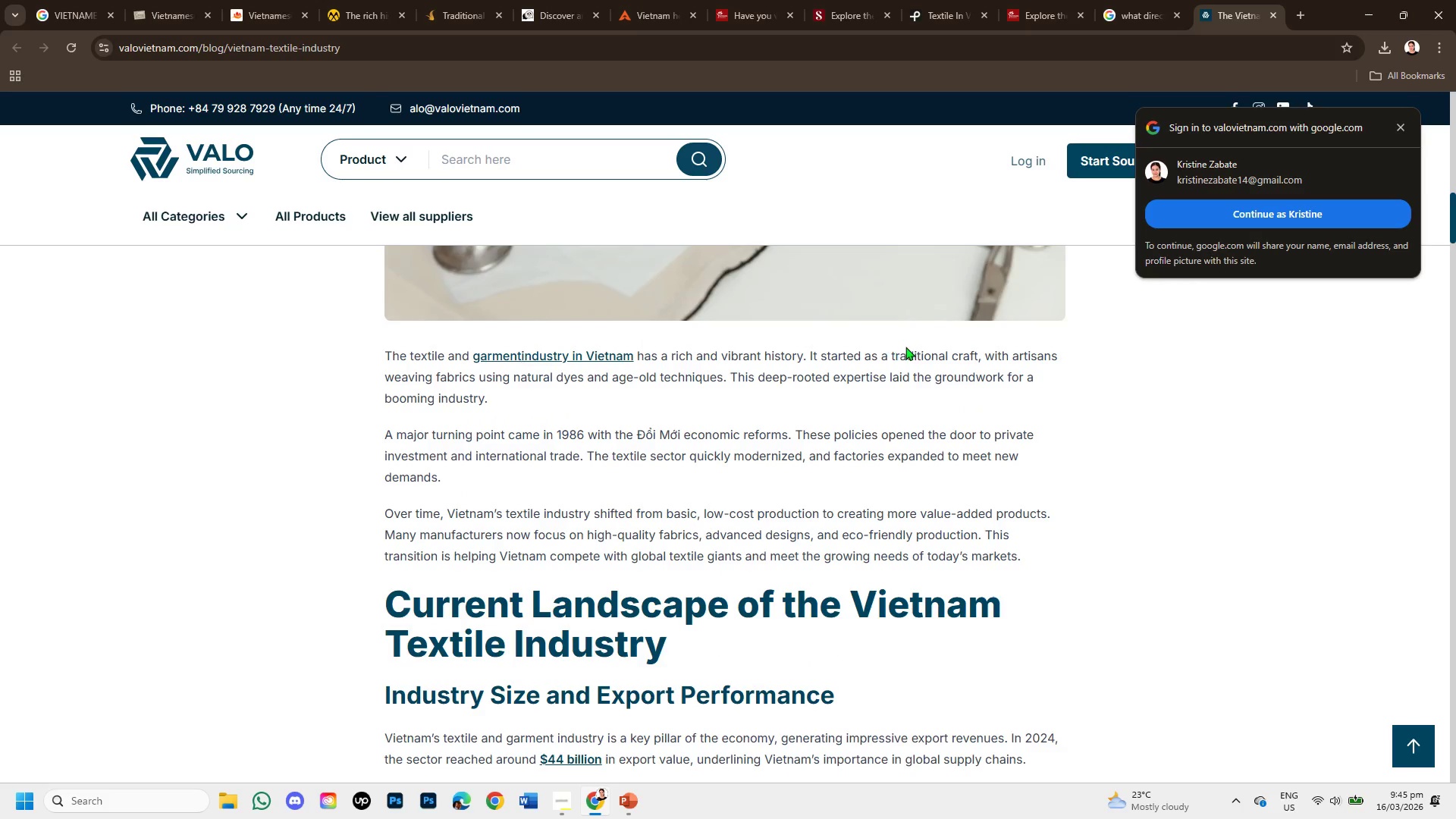 
left_click_drag(start_coordinate=[965, 355], to_coordinate=[977, 355])
 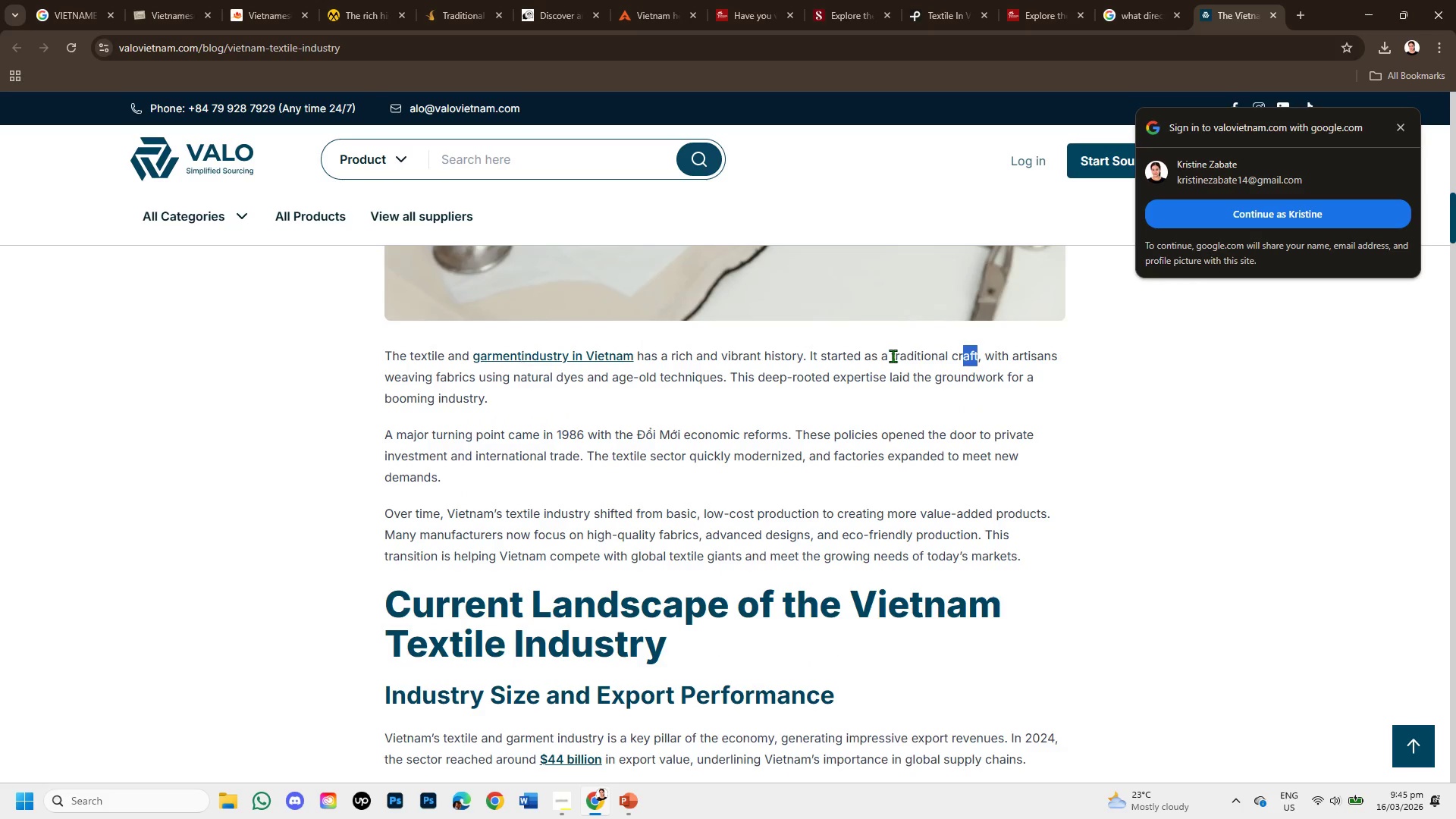 
left_click_drag(start_coordinate=[893, 356], to_coordinate=[979, 362])
 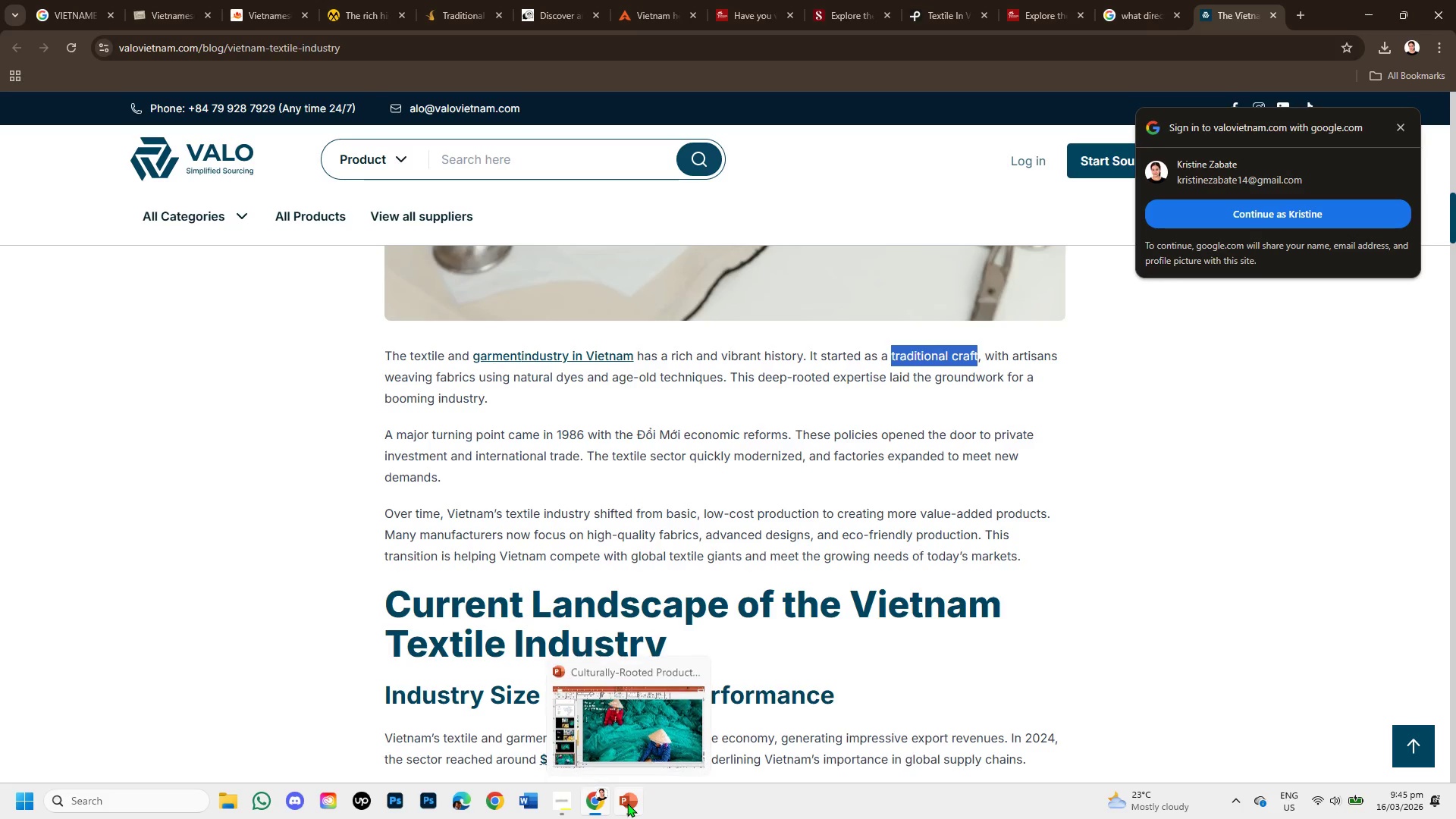 
wait(8.7)
 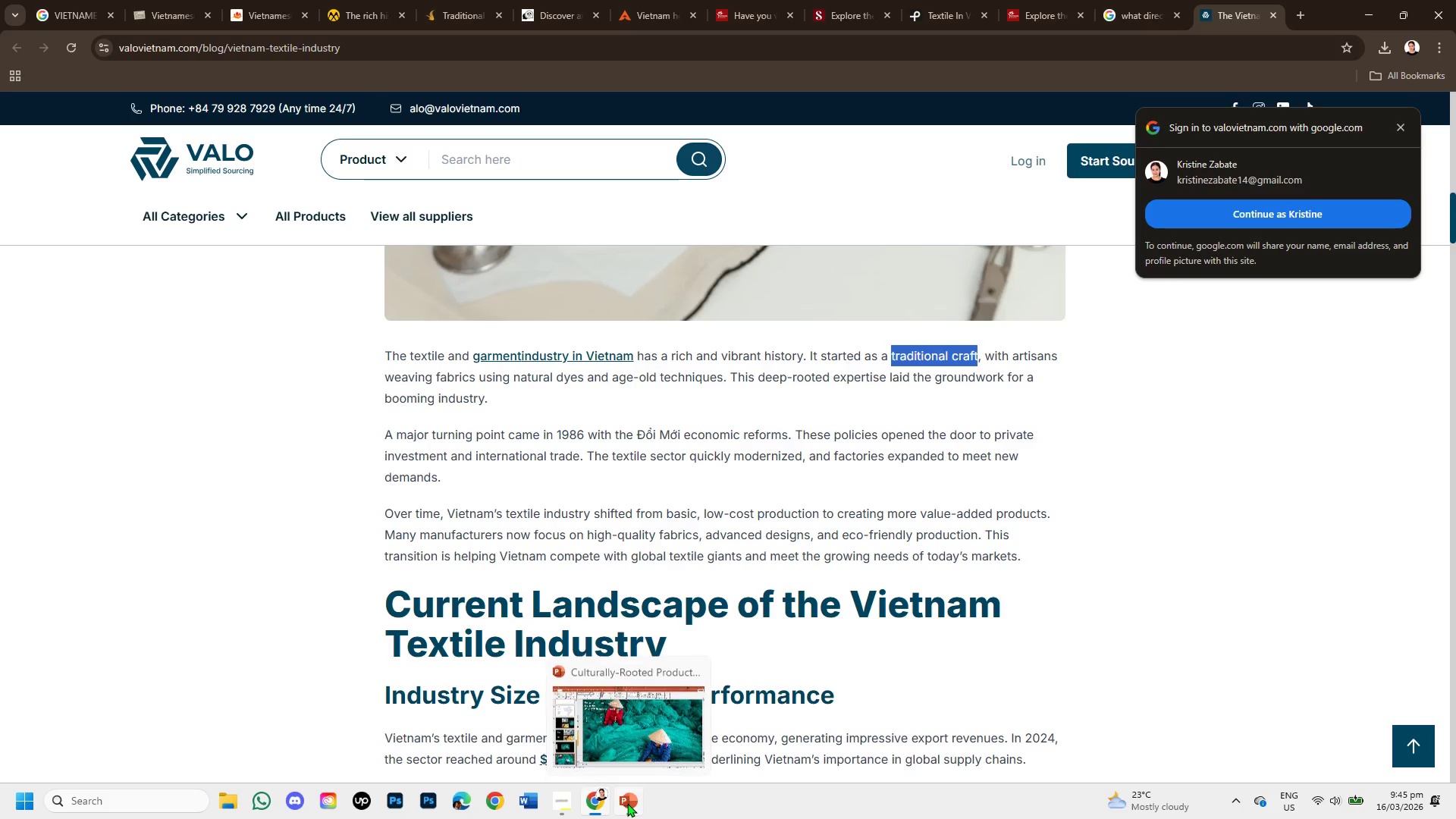 
left_click([618, 800])
 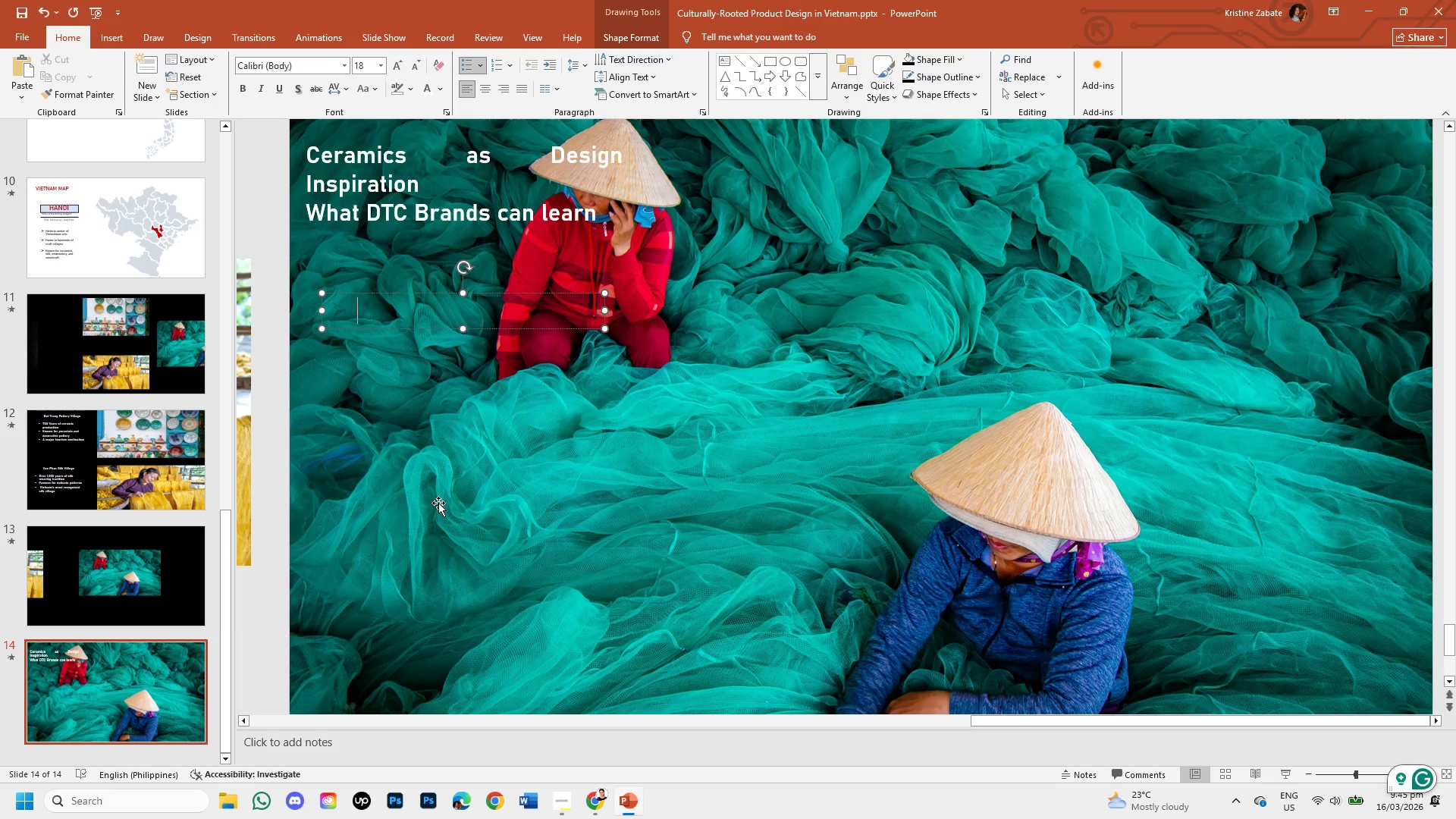 
type(Hand )
 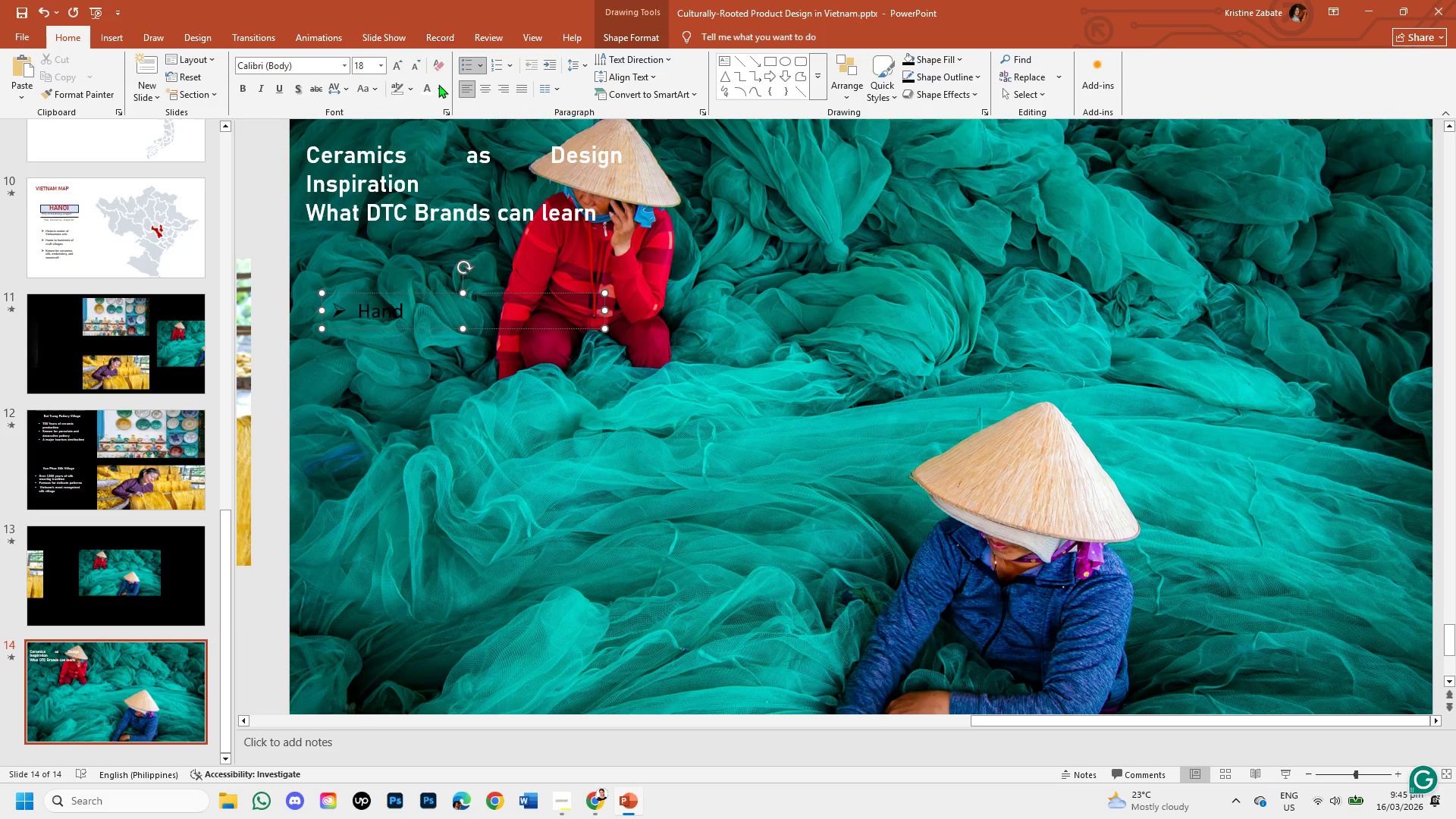 
left_click([430, 88])
 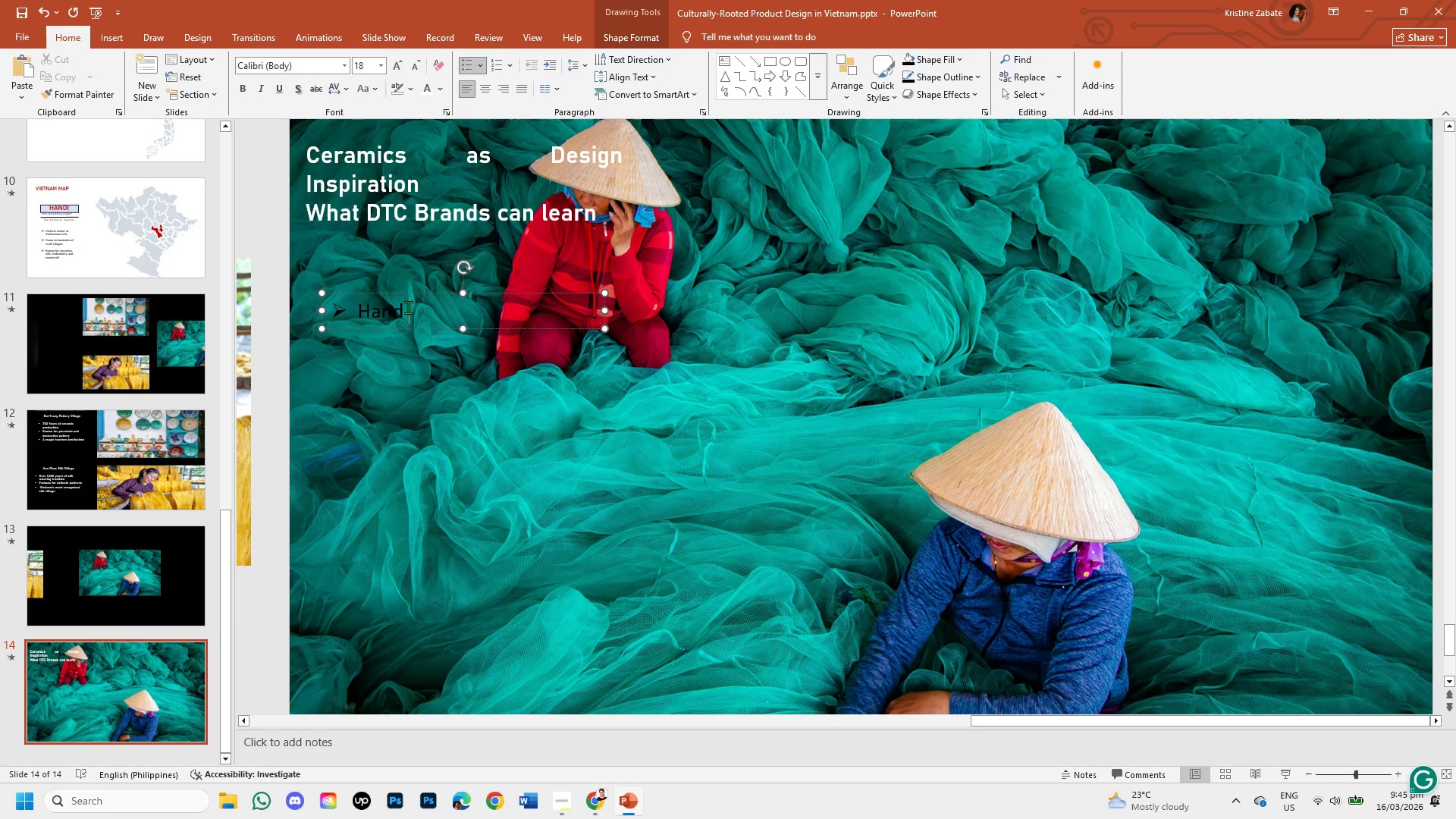 
left_click_drag(start_coordinate=[407, 306], to_coordinate=[362, 303])
 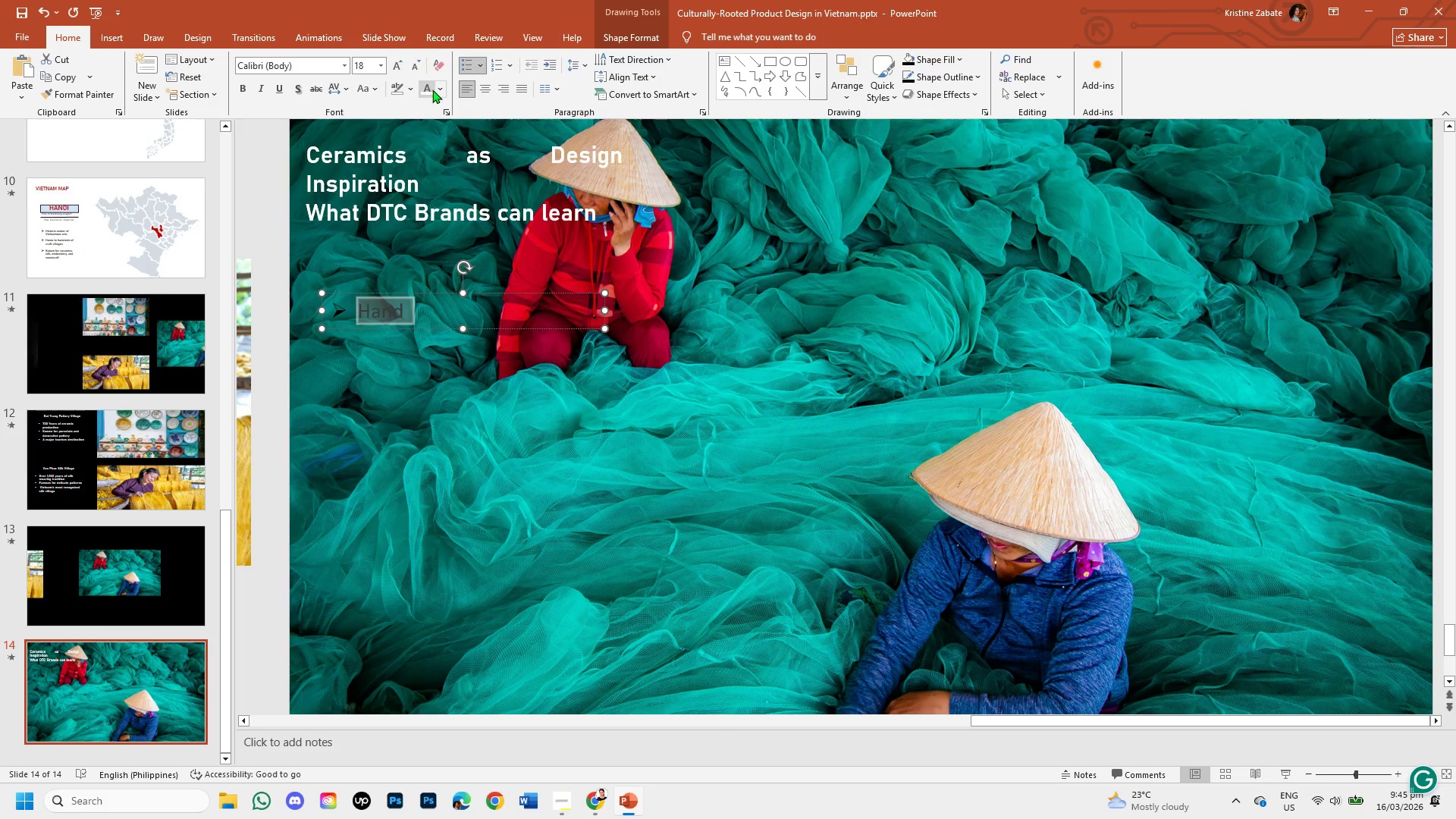 
left_click([424, 86])
 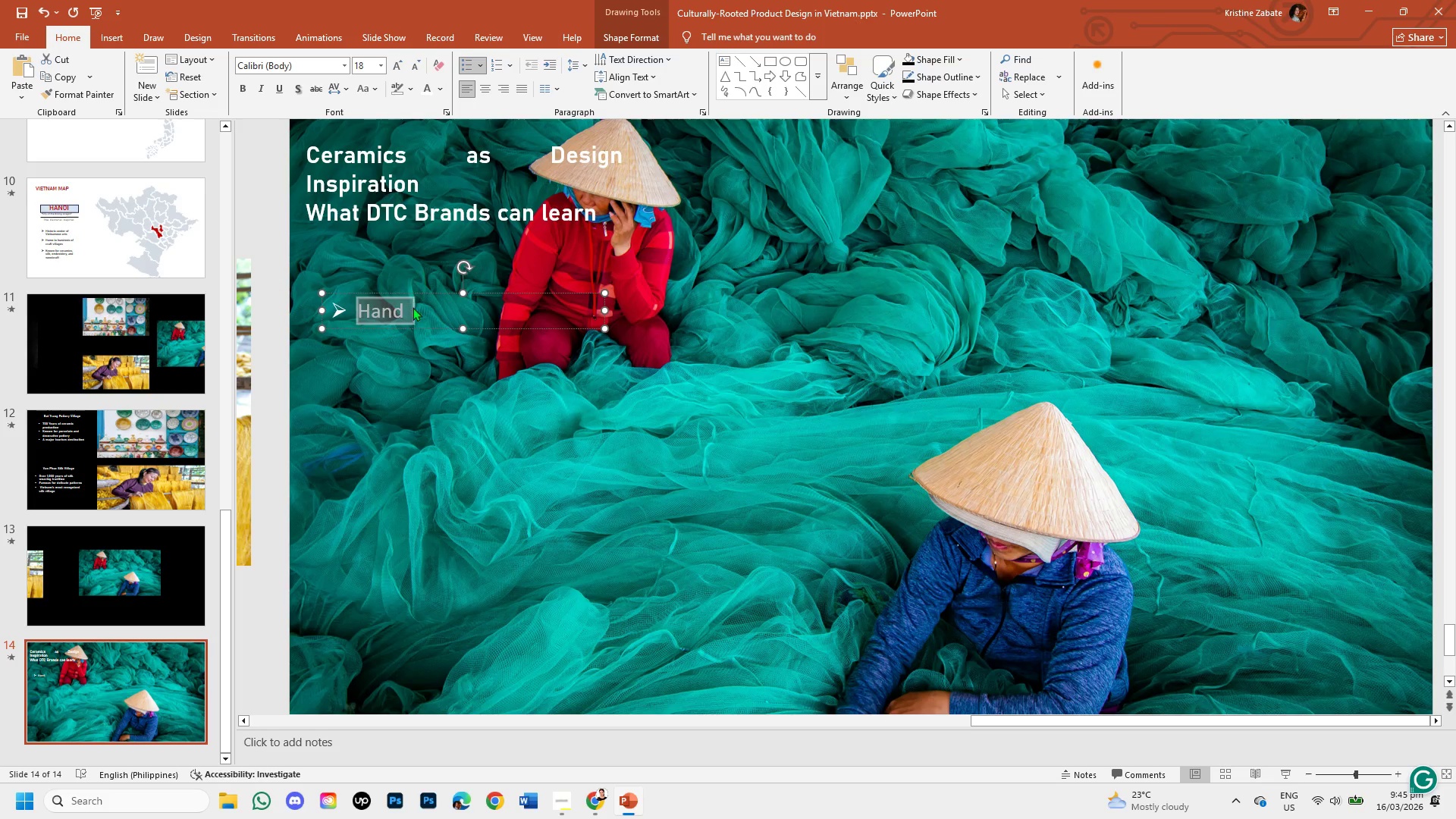 
left_click([405, 307])
 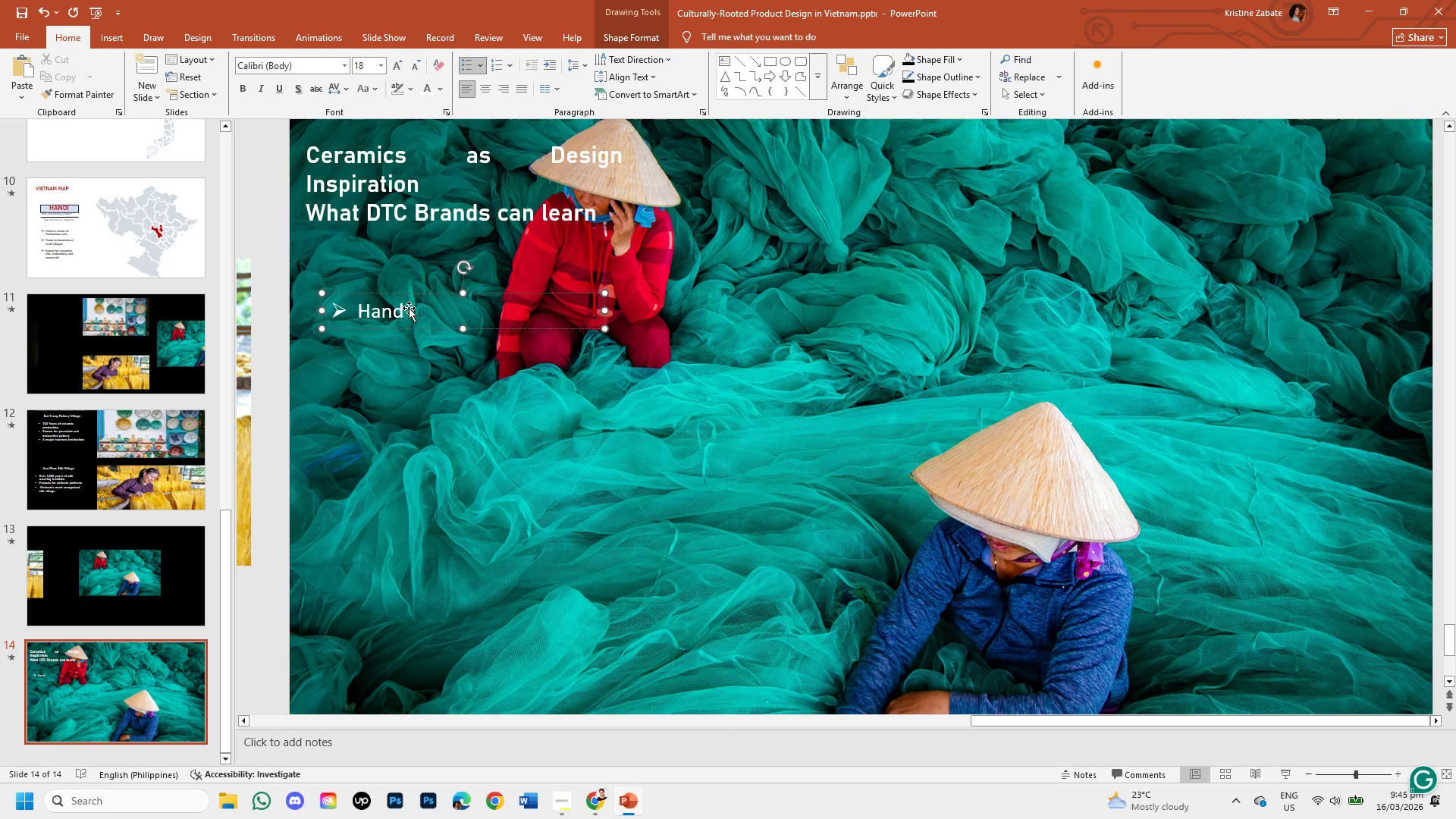 
type(-painted )
 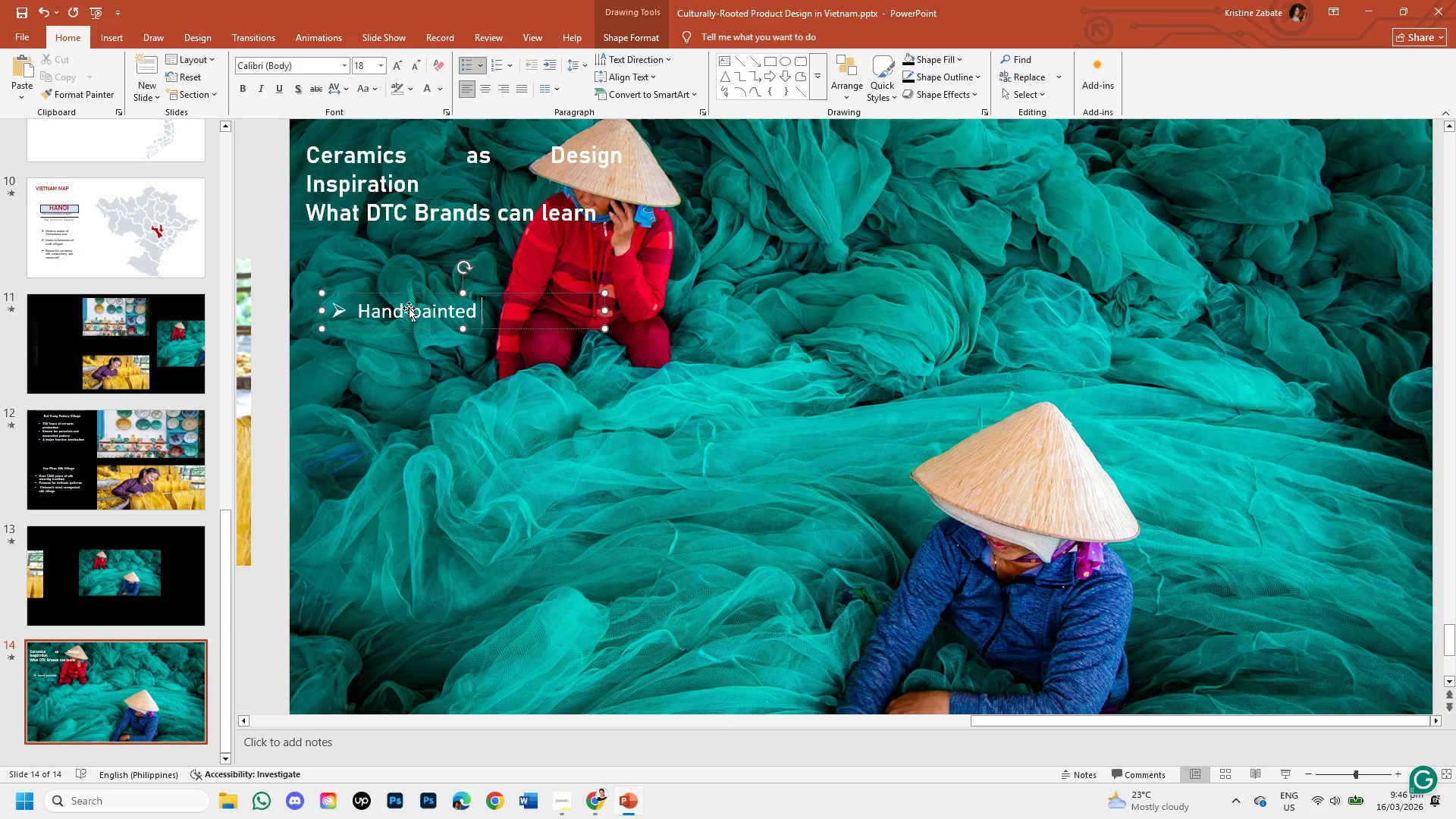 
type(mugs and plates )
 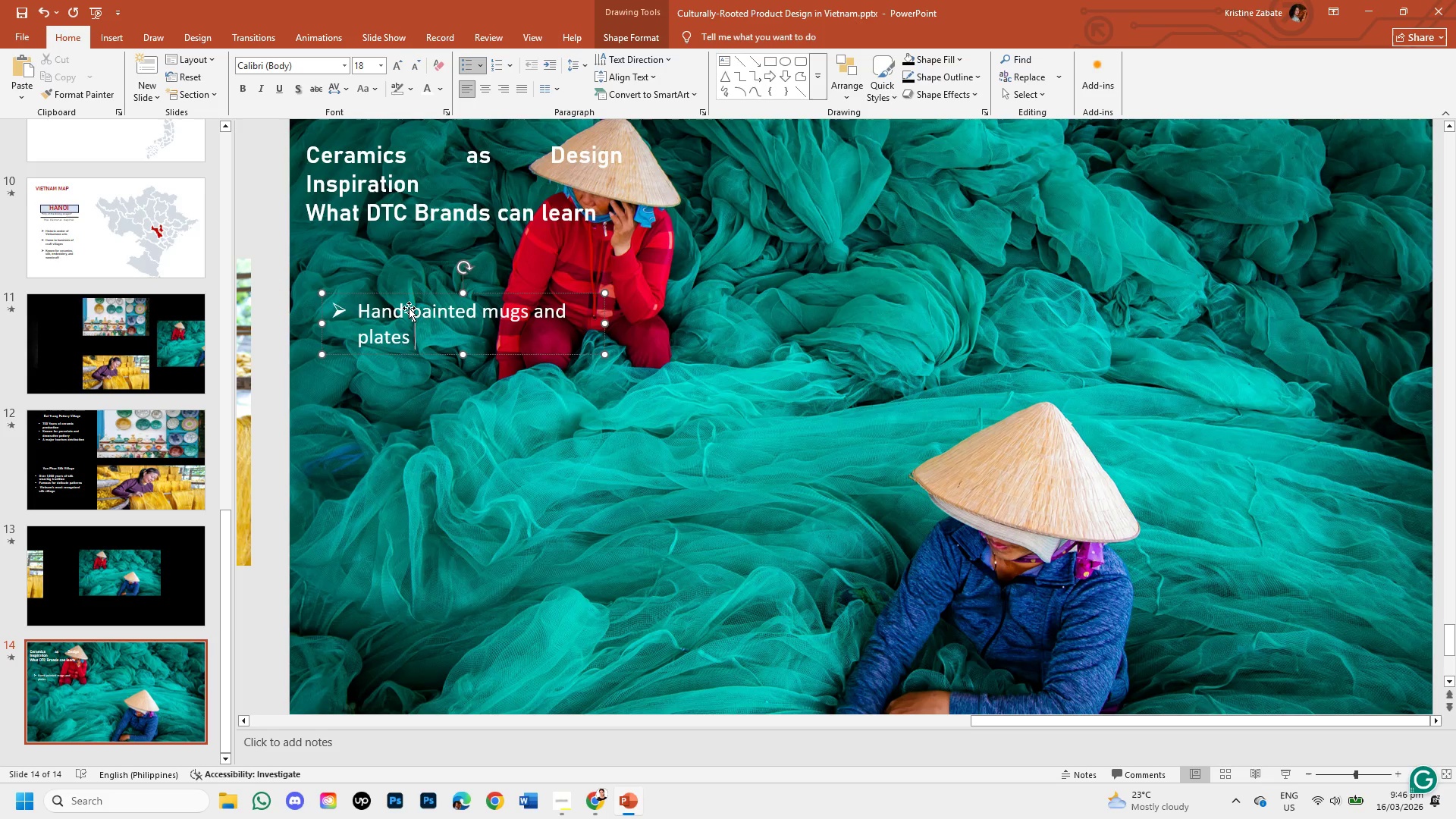 
key(Enter)
 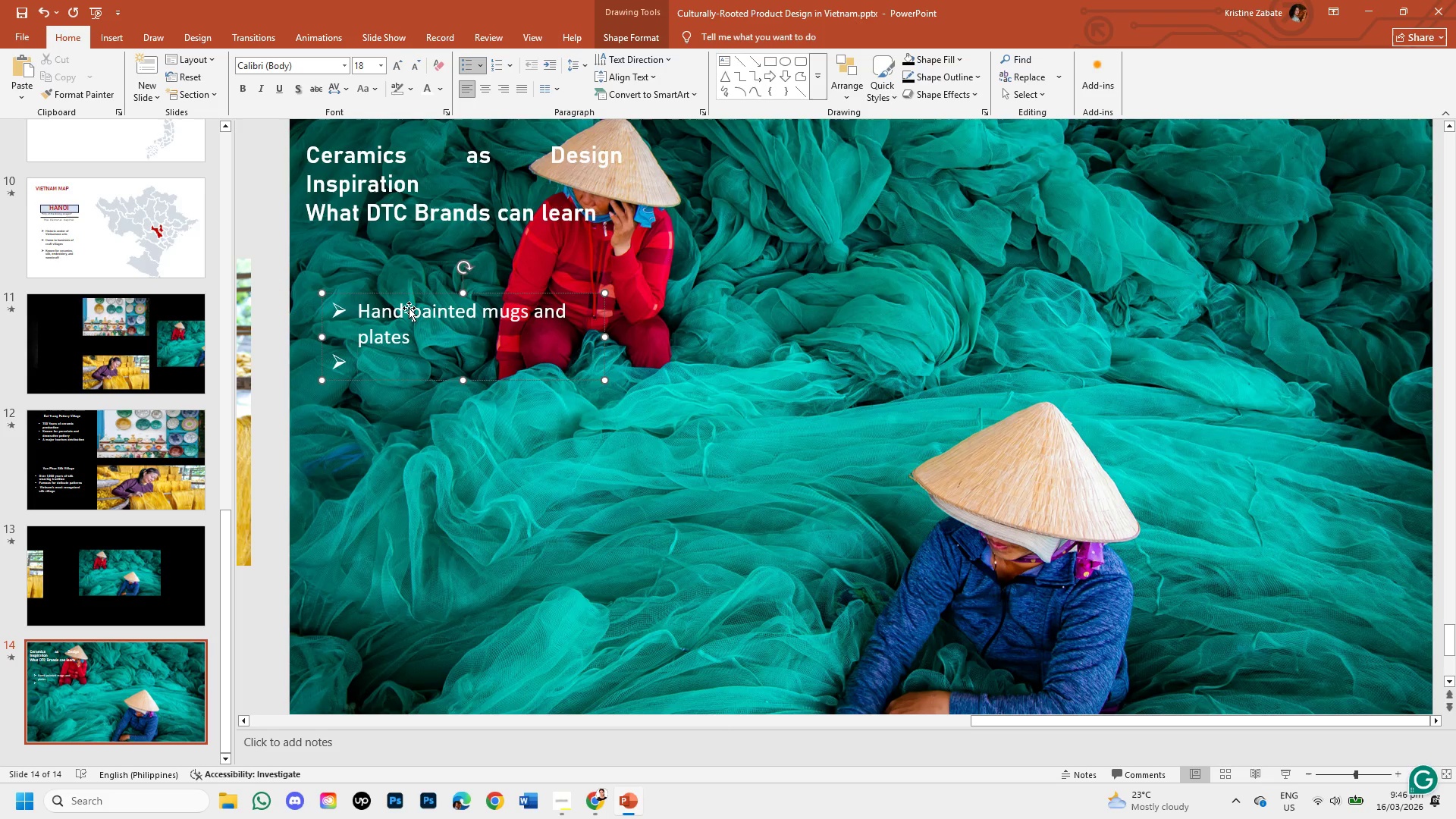 
type(Ceramic home decor)
 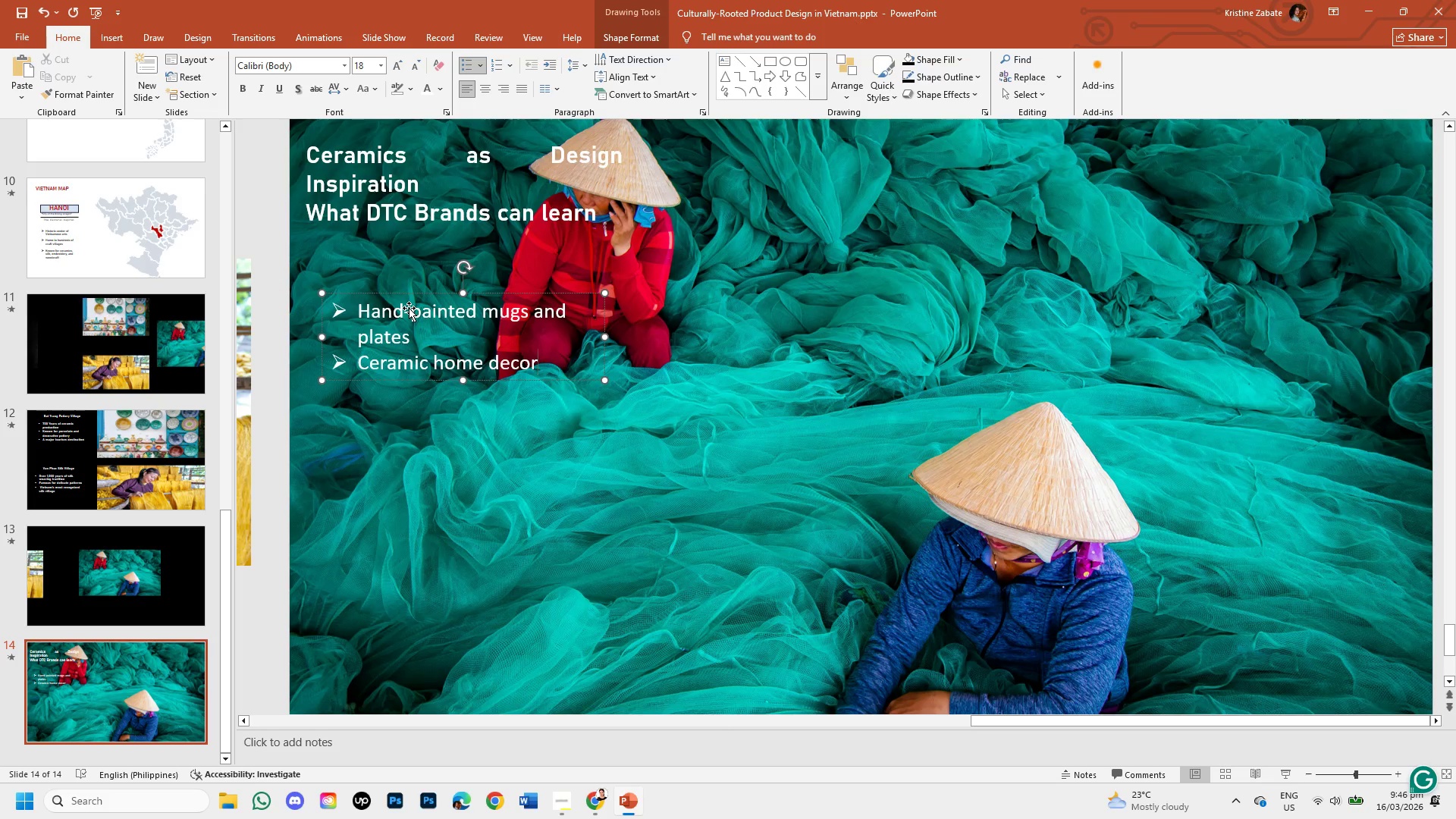 
key(Enter)
 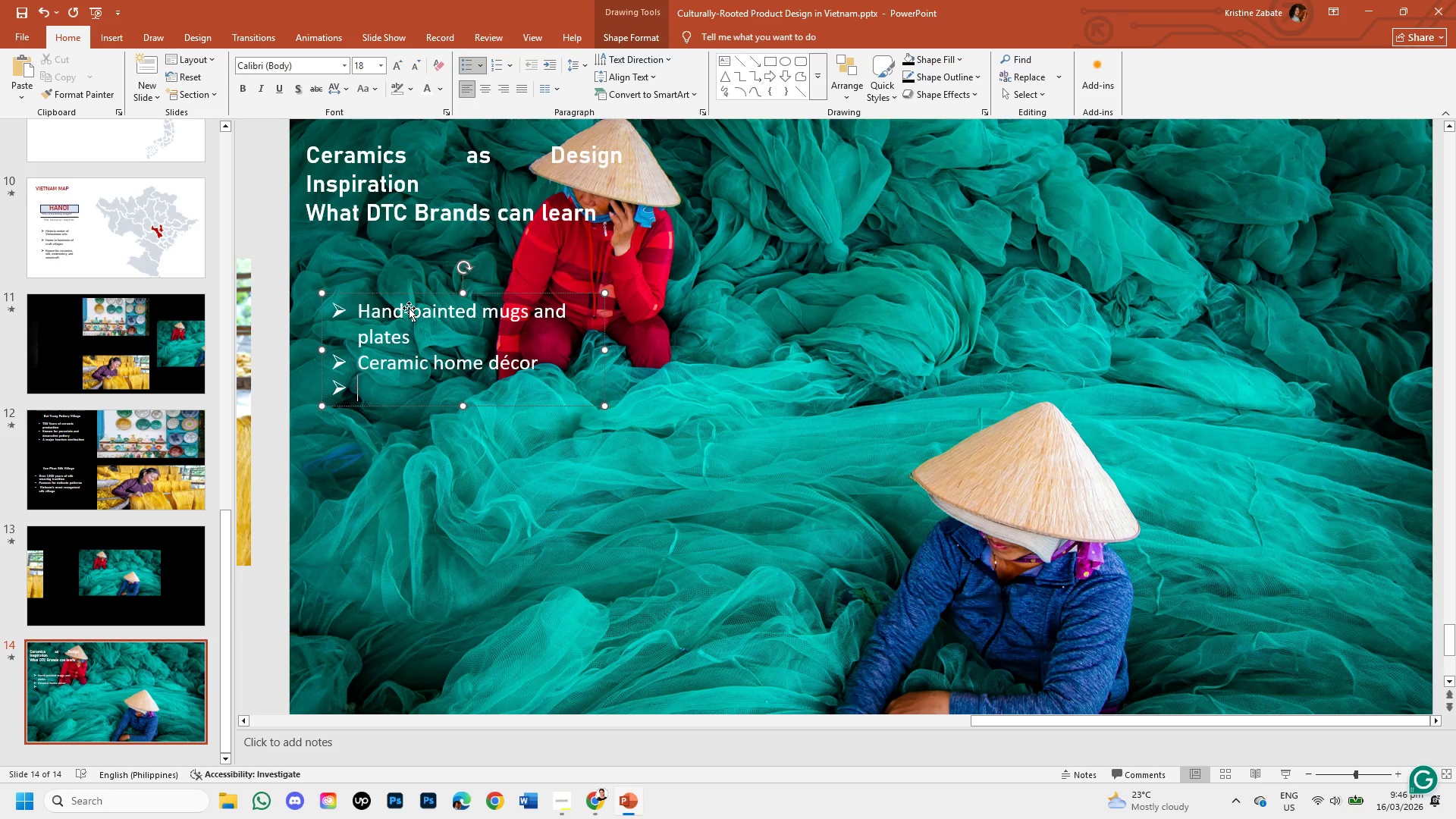 
type(Cultural motifs )
 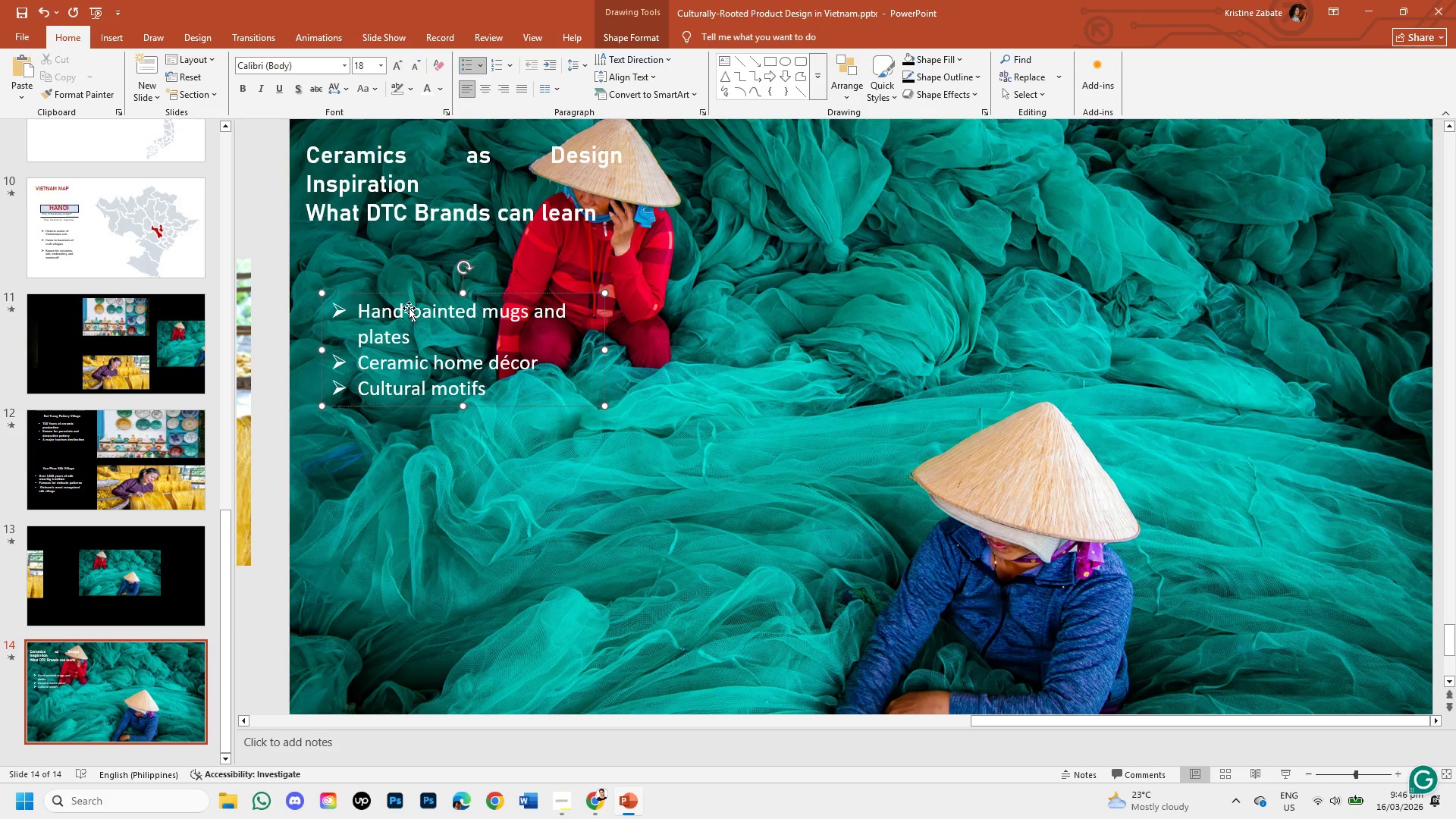 
key(Enter)
 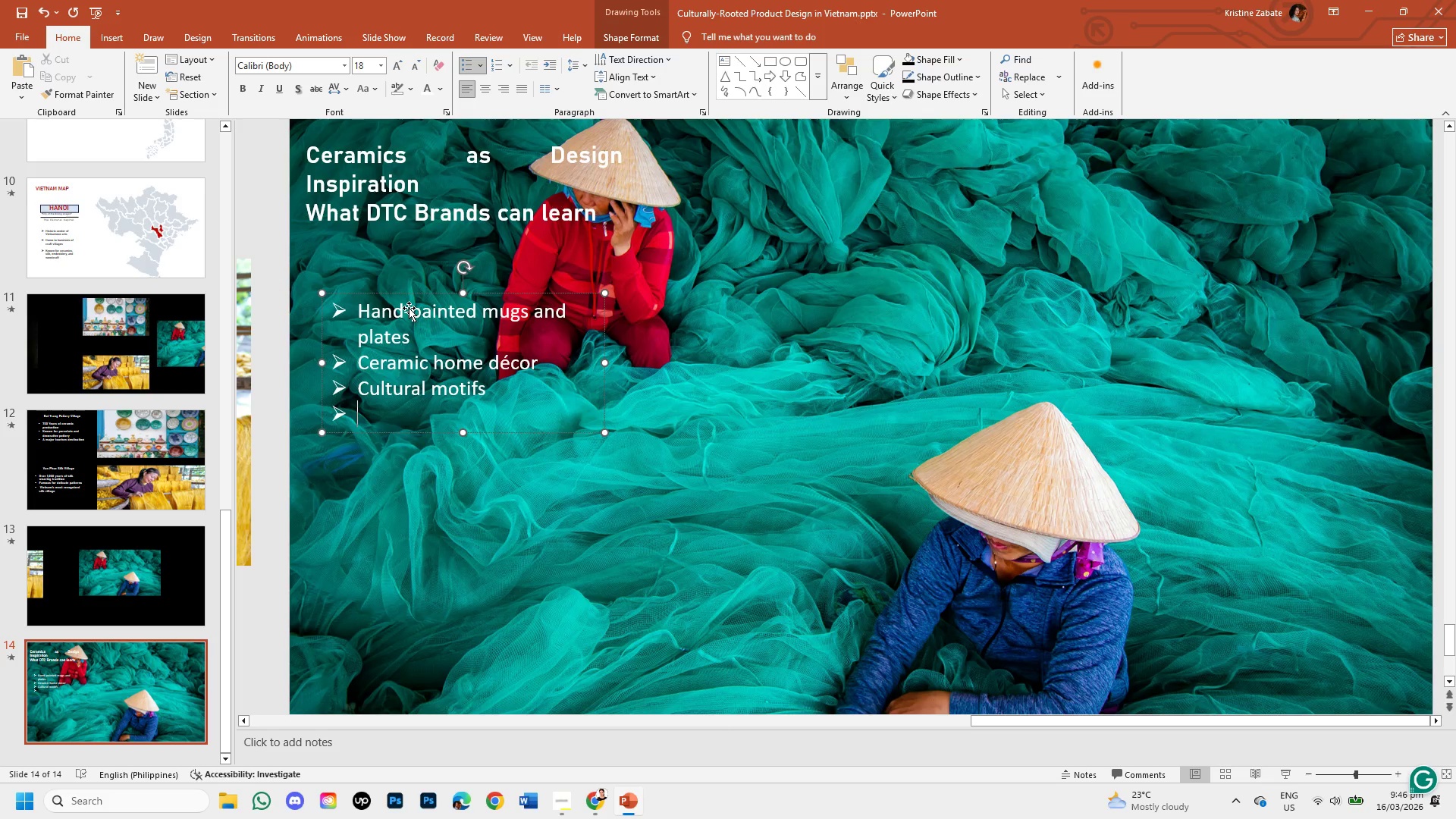 
type(Slow )
 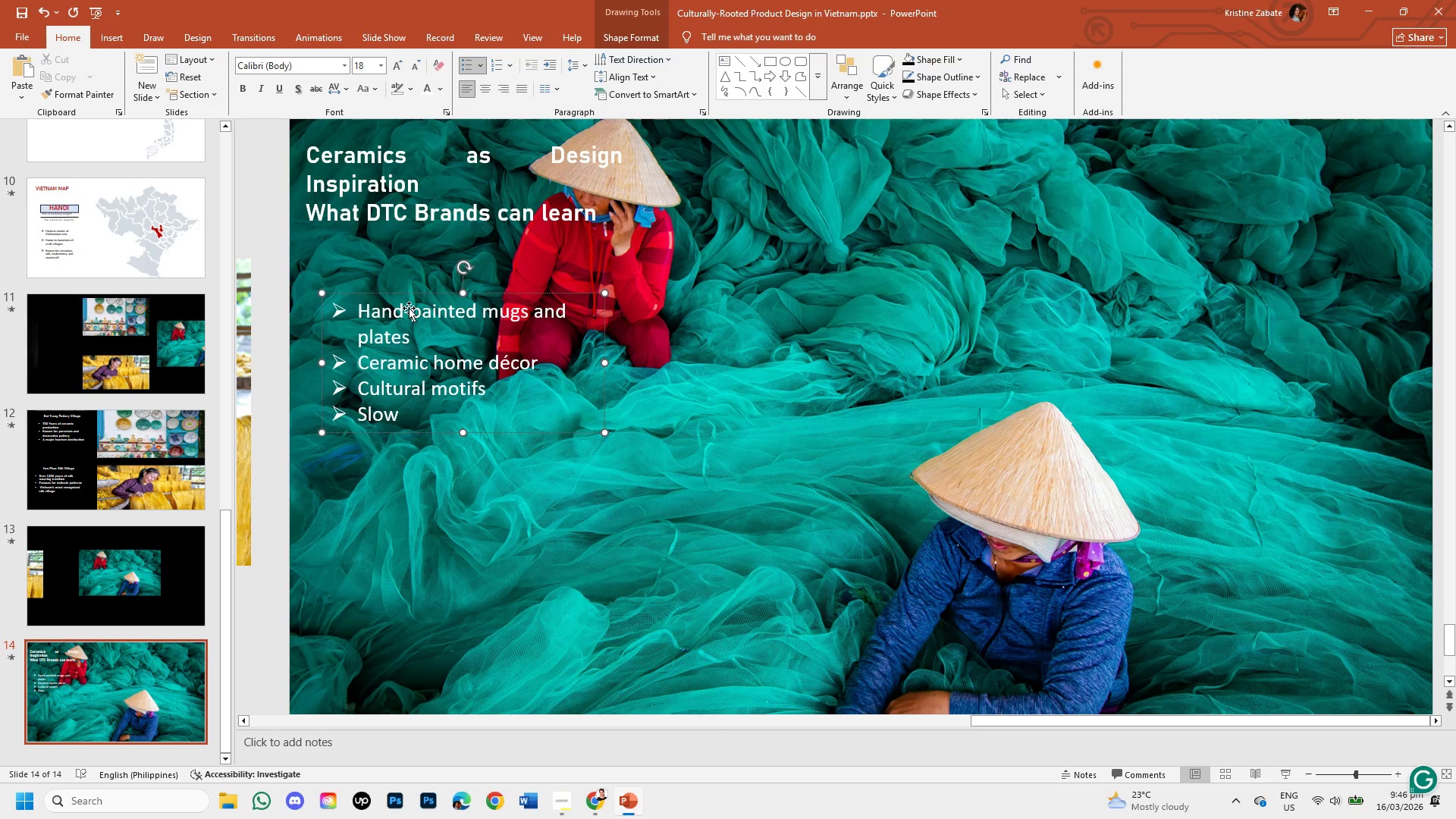 
wait(6.05)
 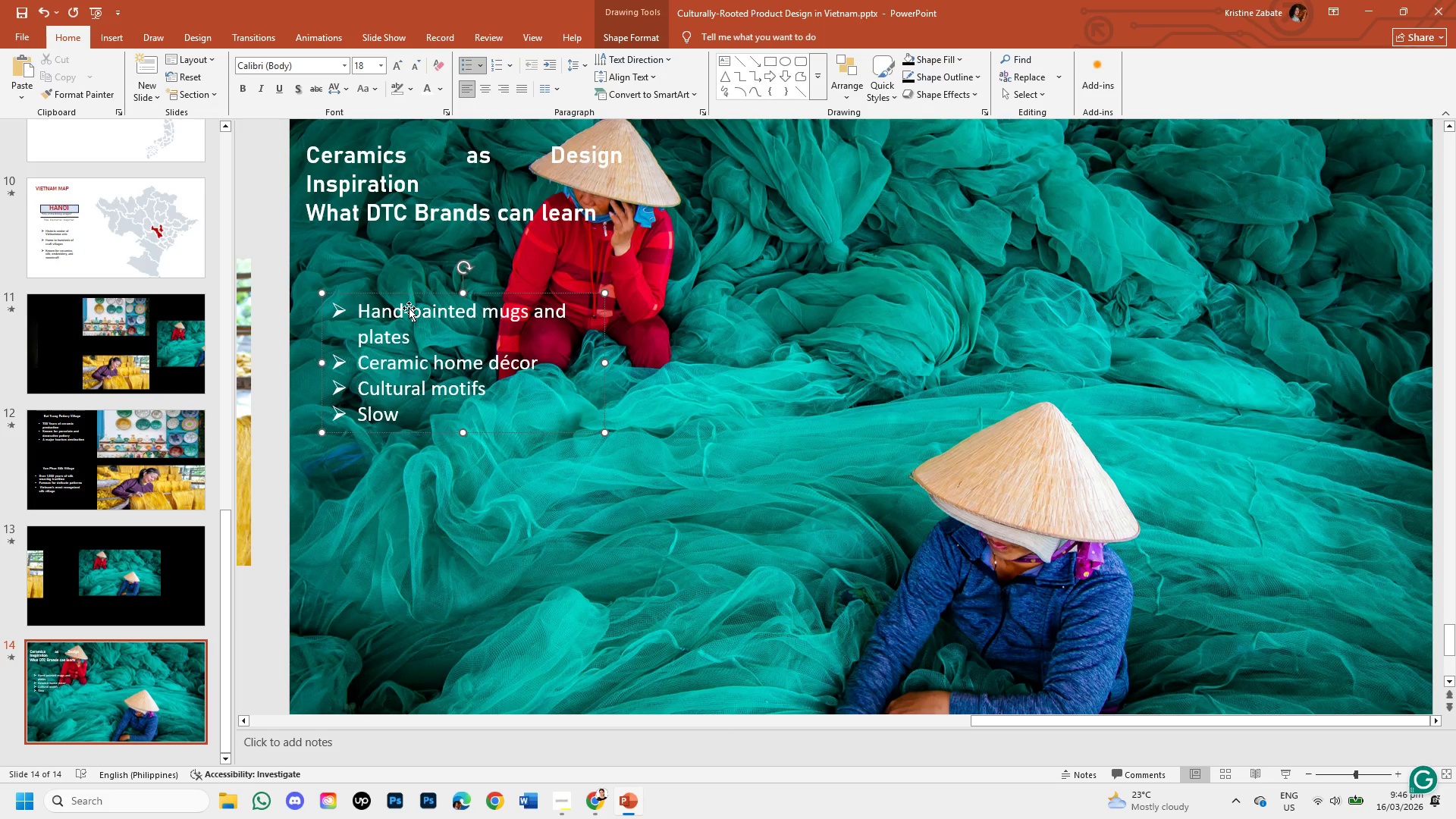 
type(craft stro)
 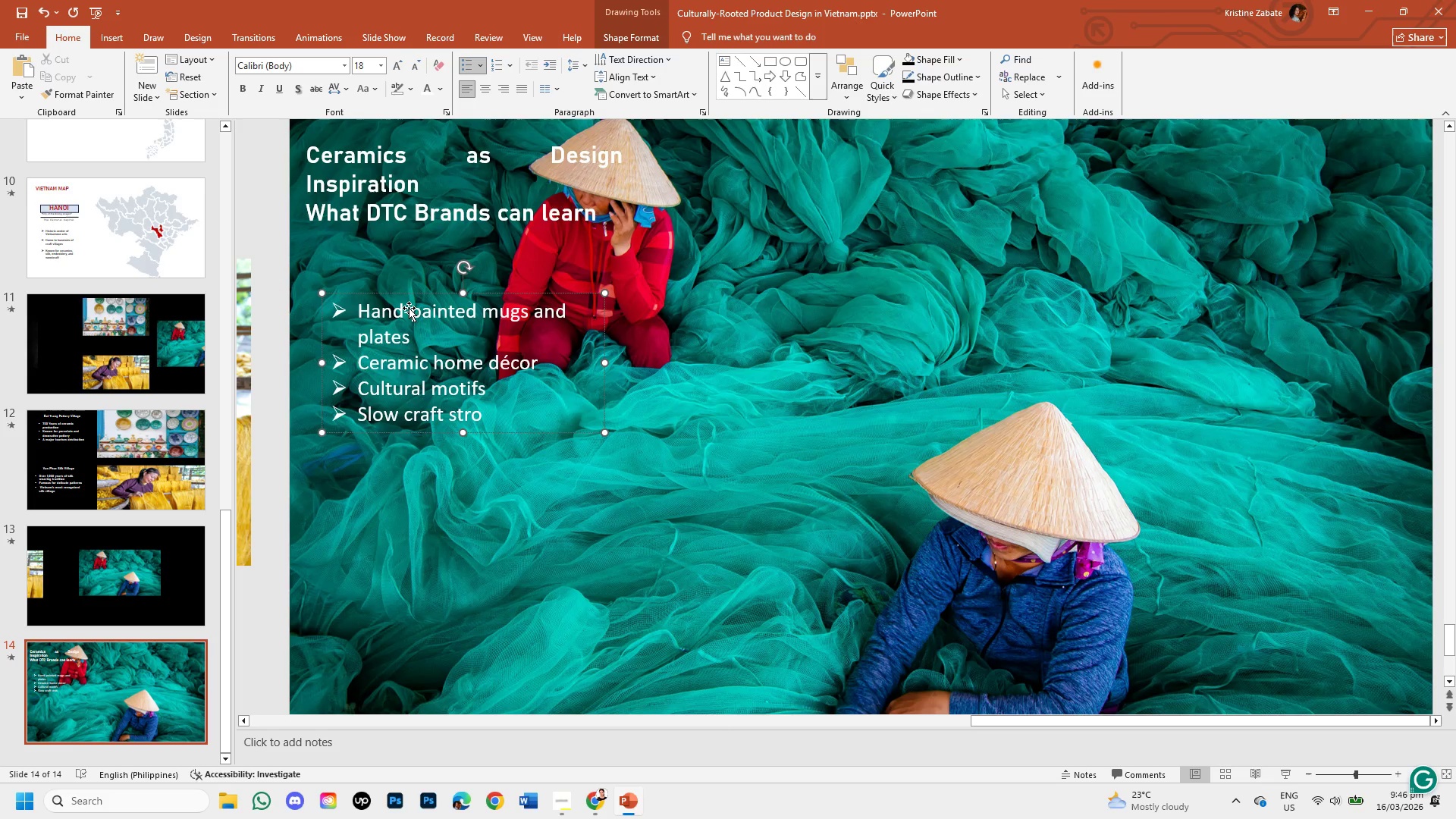 
wait(11.75)
 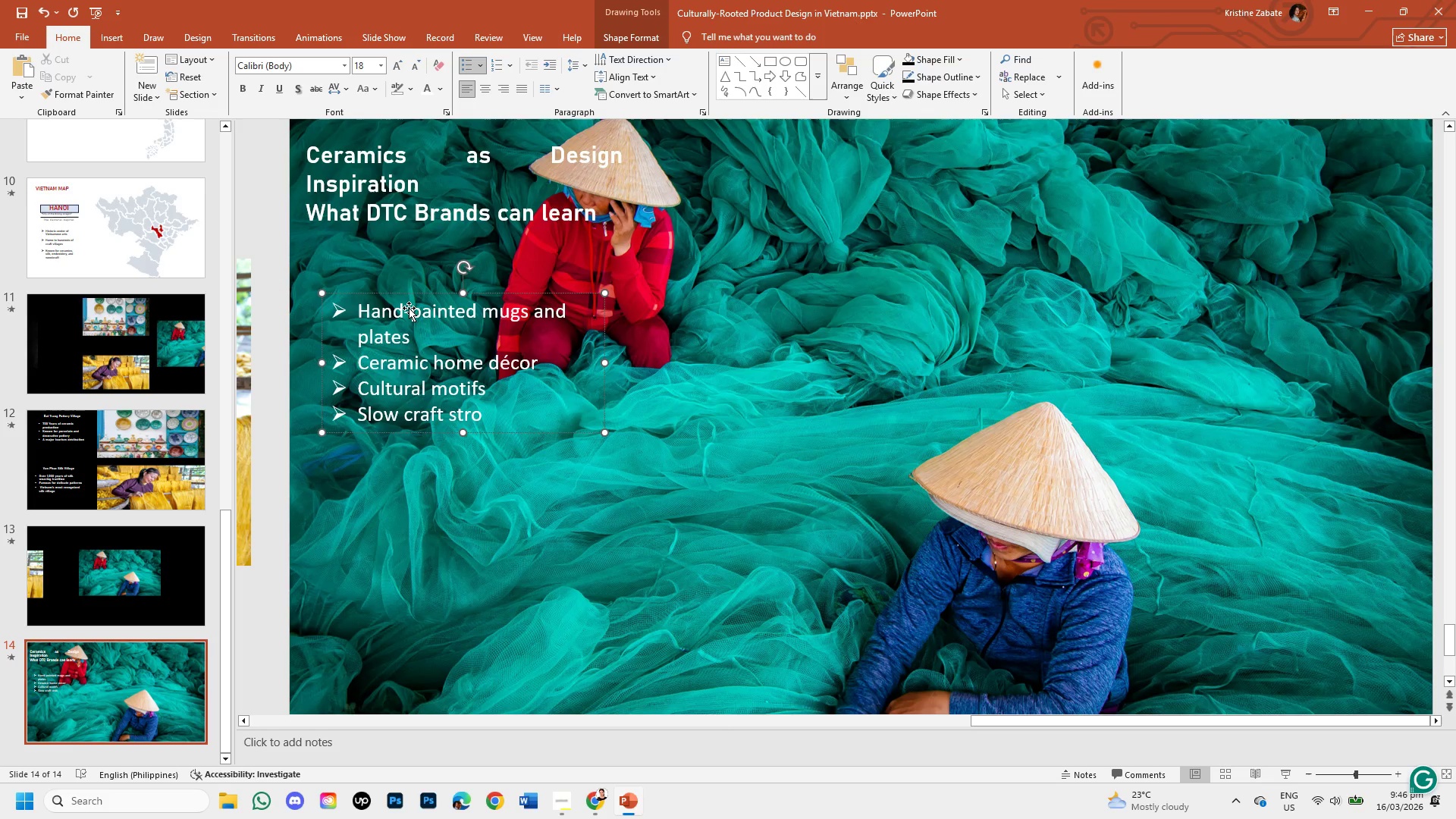 
key(Y)
 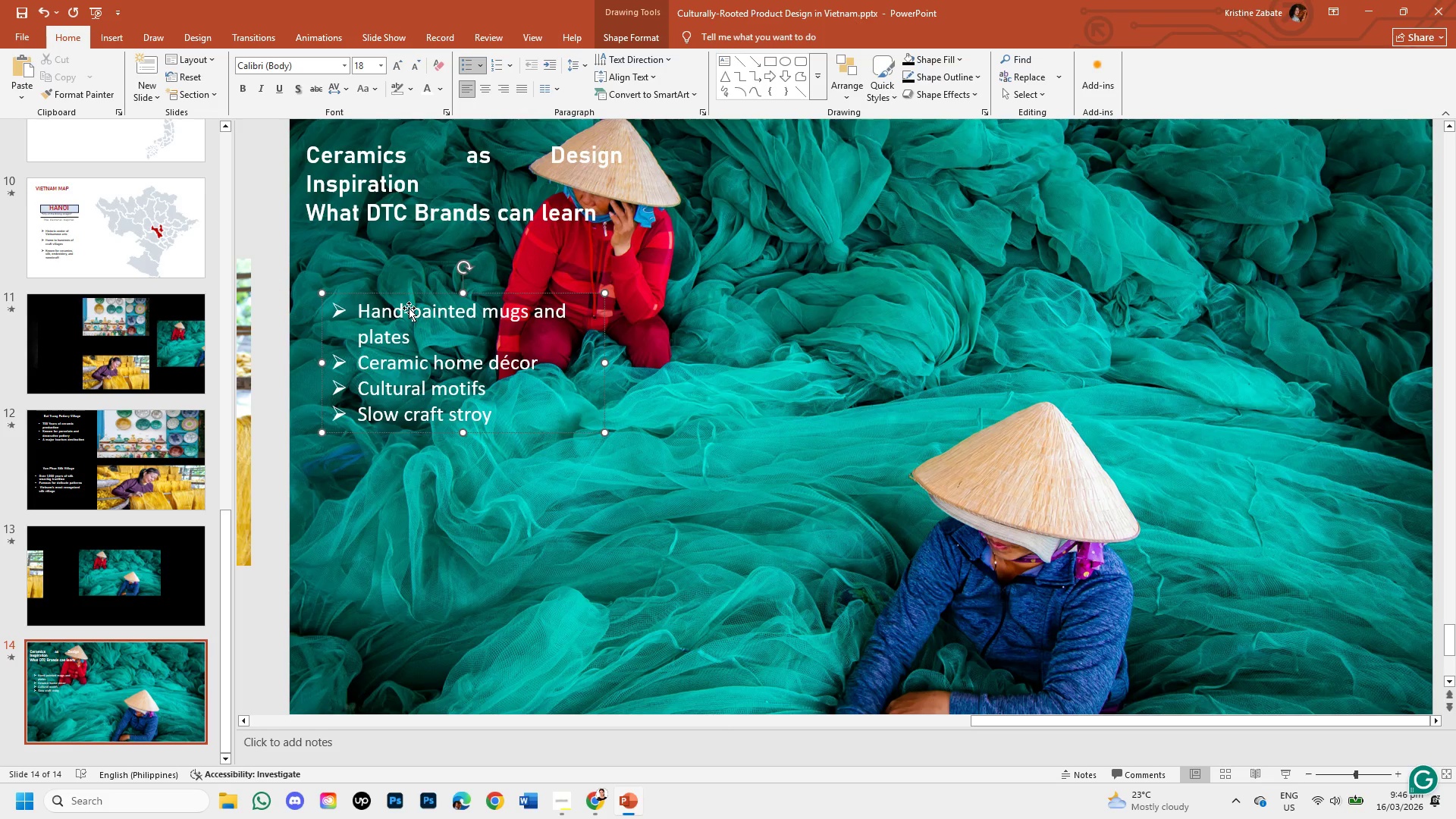 
key(Backspace)
key(Backspace)
key(Backspace)
type(orytelling)
 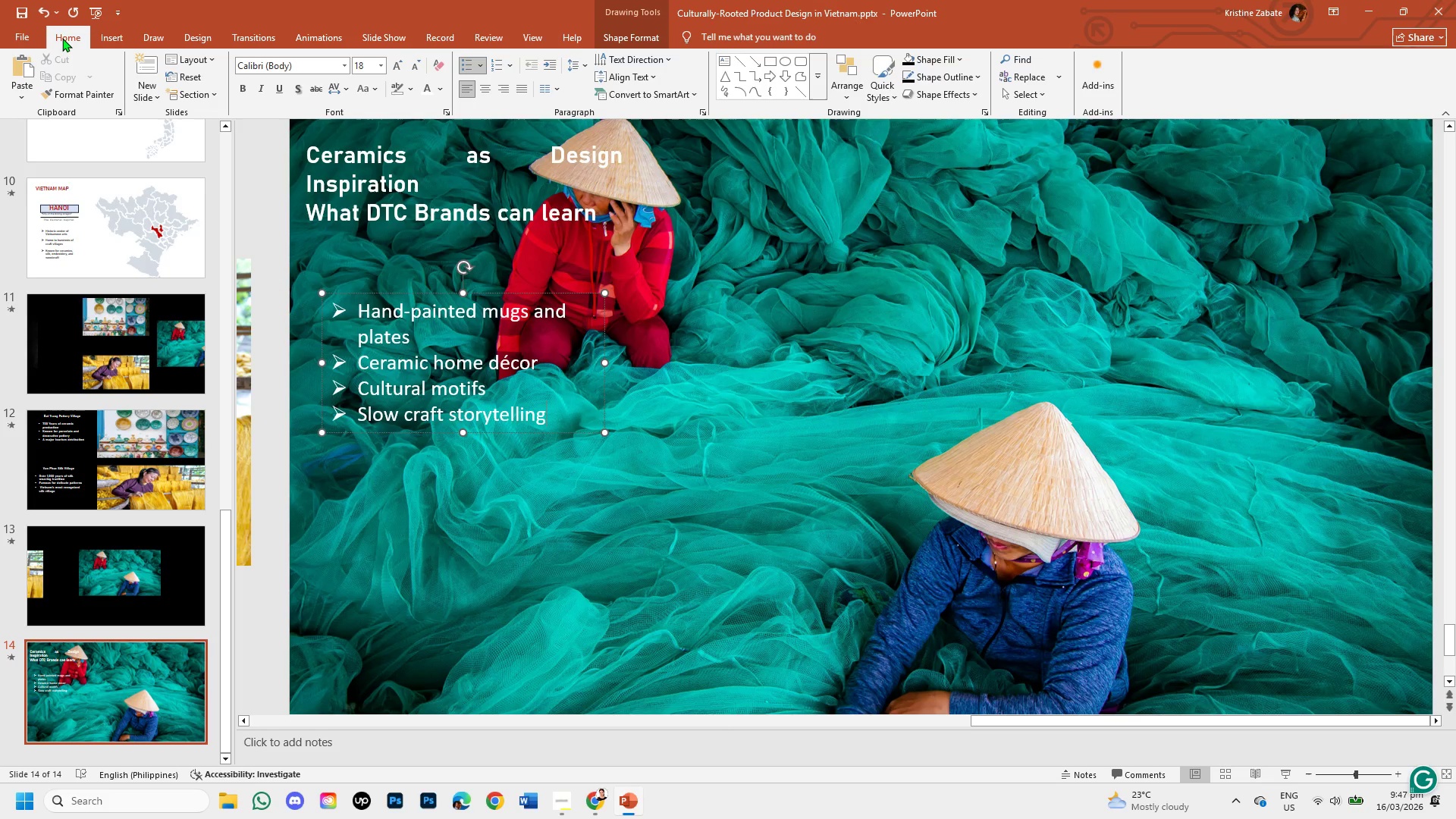 
wait(33.56)
 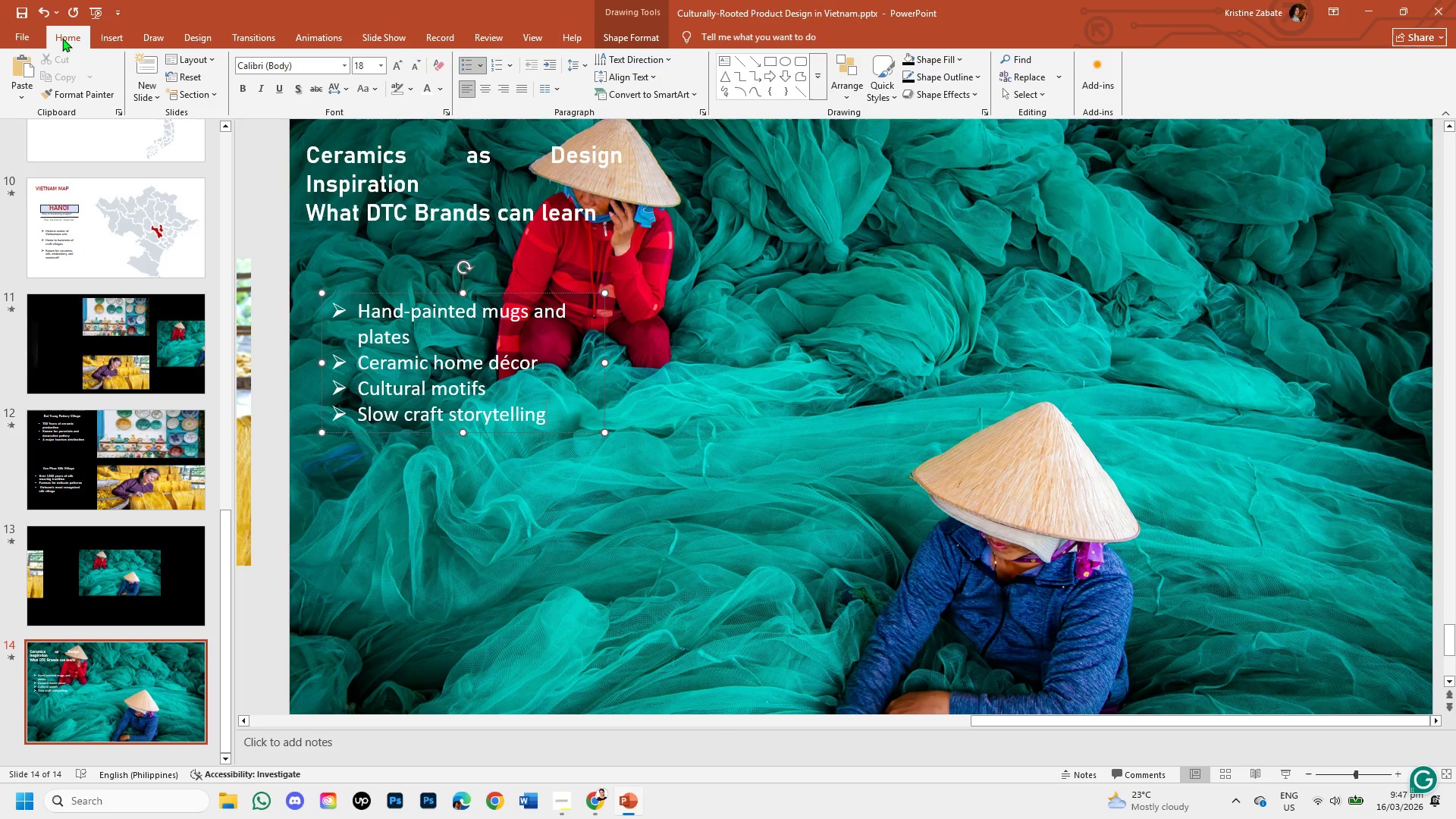 
left_click_drag(start_coordinate=[549, 413], to_coordinate=[345, 306])
 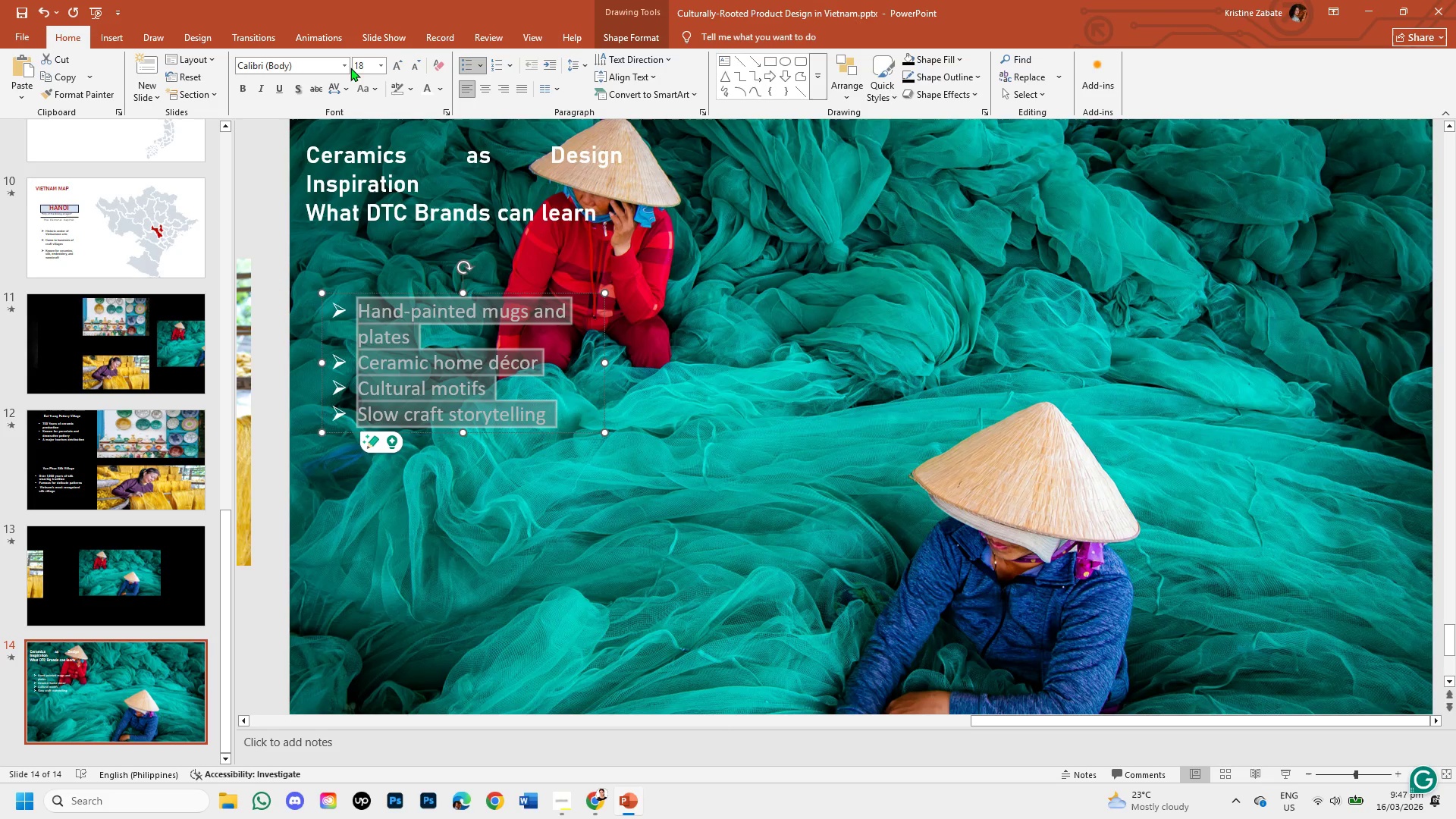 
left_click([343, 61])
 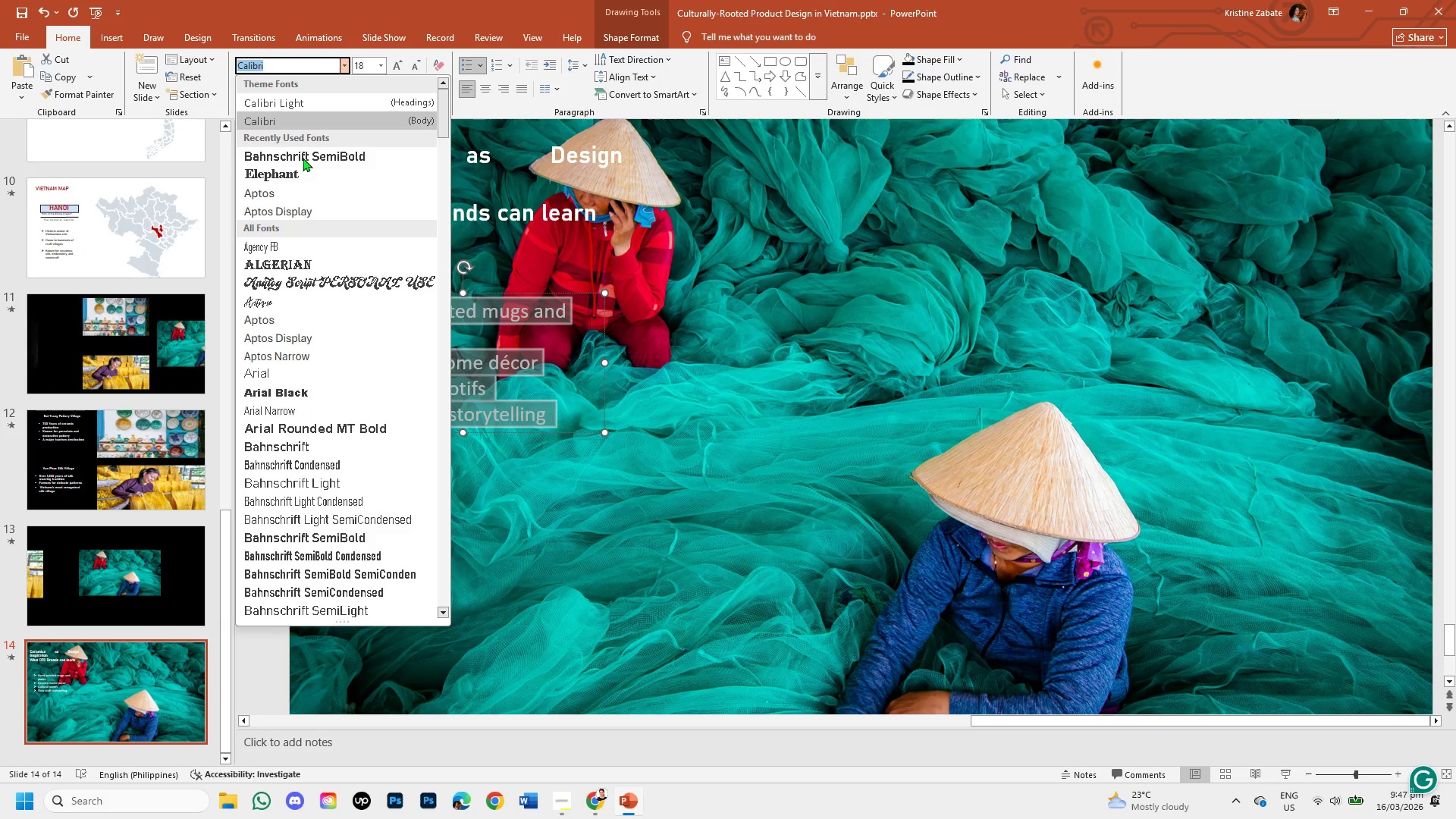 
left_click([303, 158])
 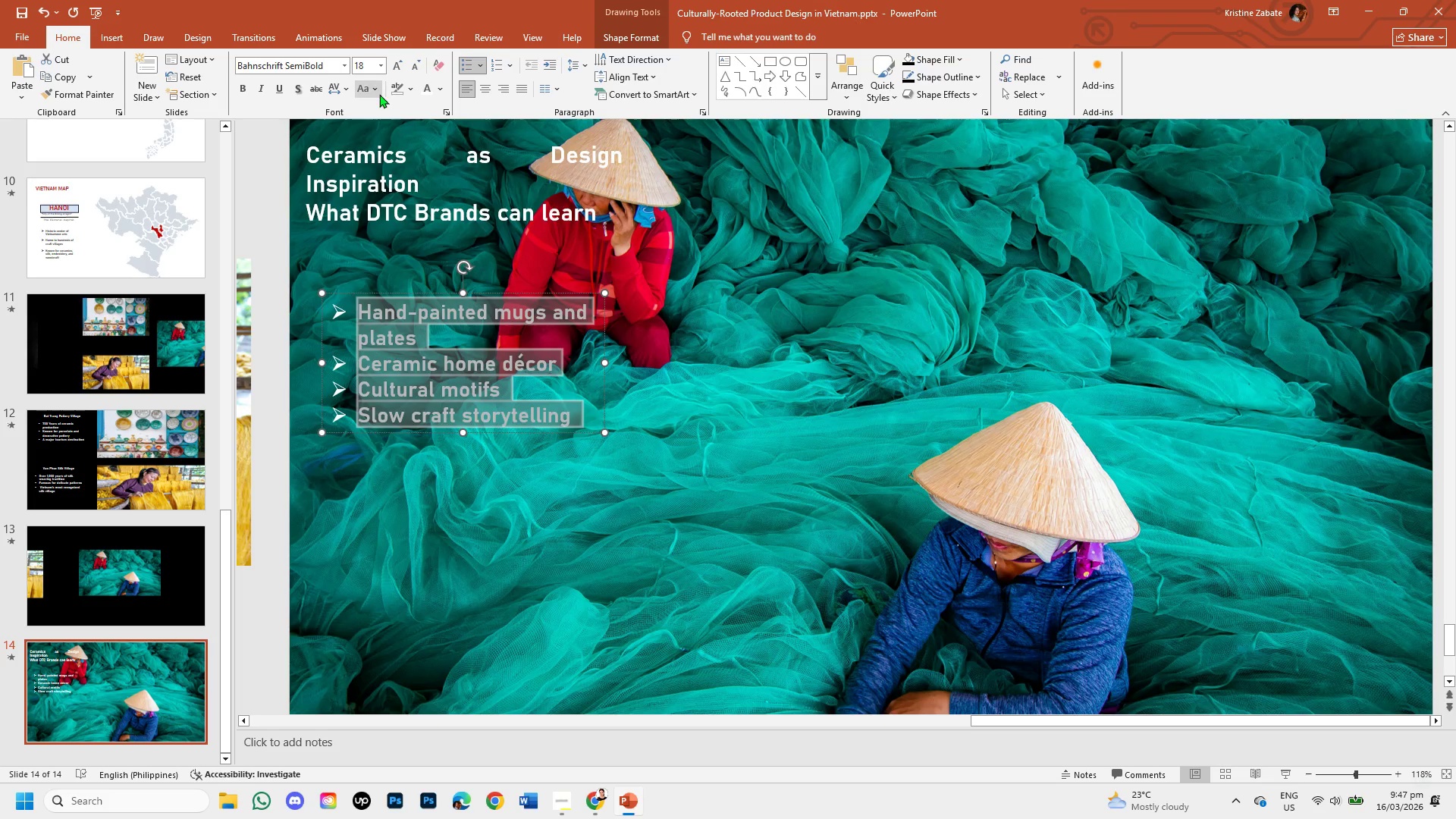 
left_click([392, 70])
 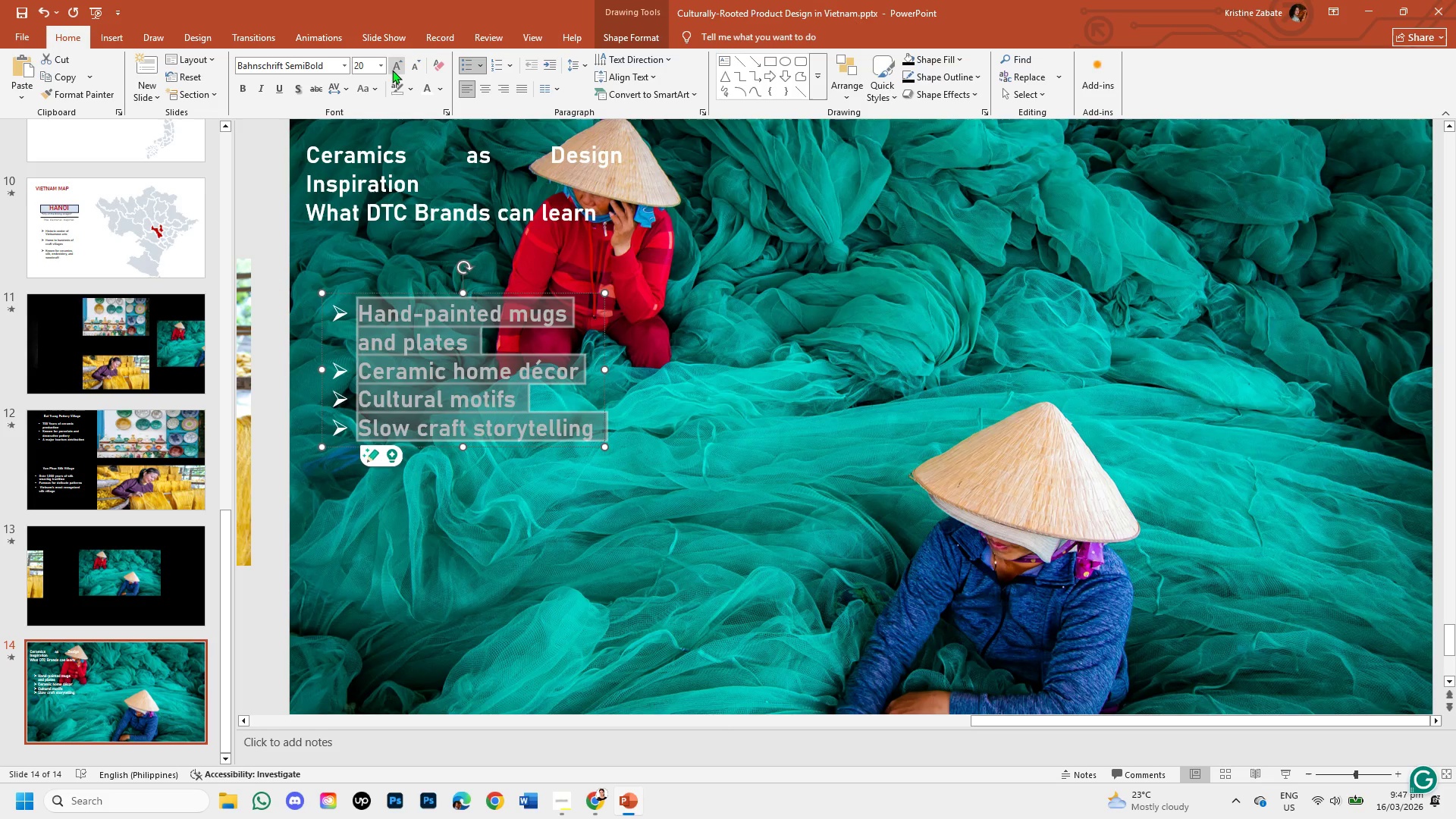 
left_click([410, 67])
 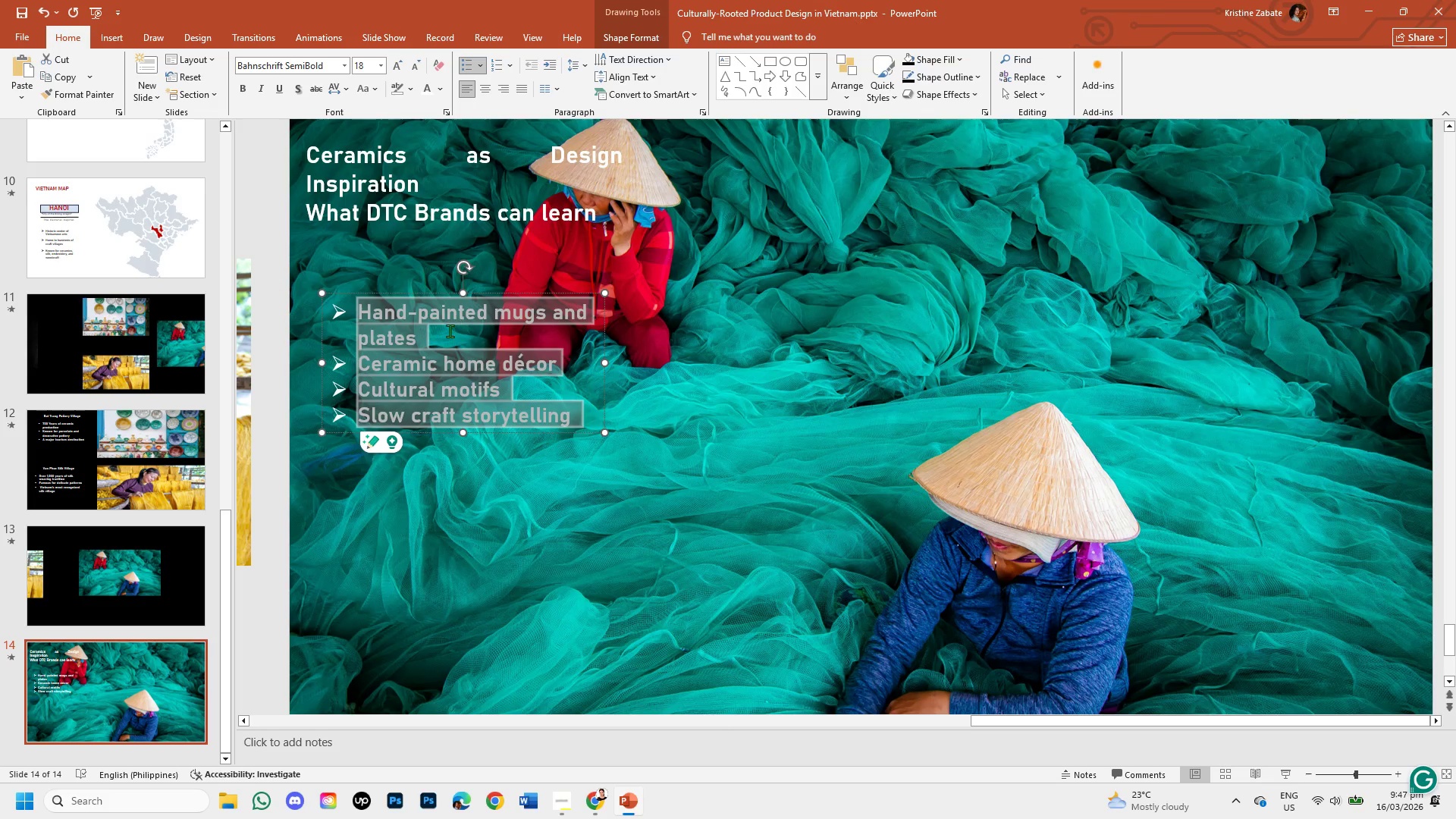 
left_click([450, 331])
 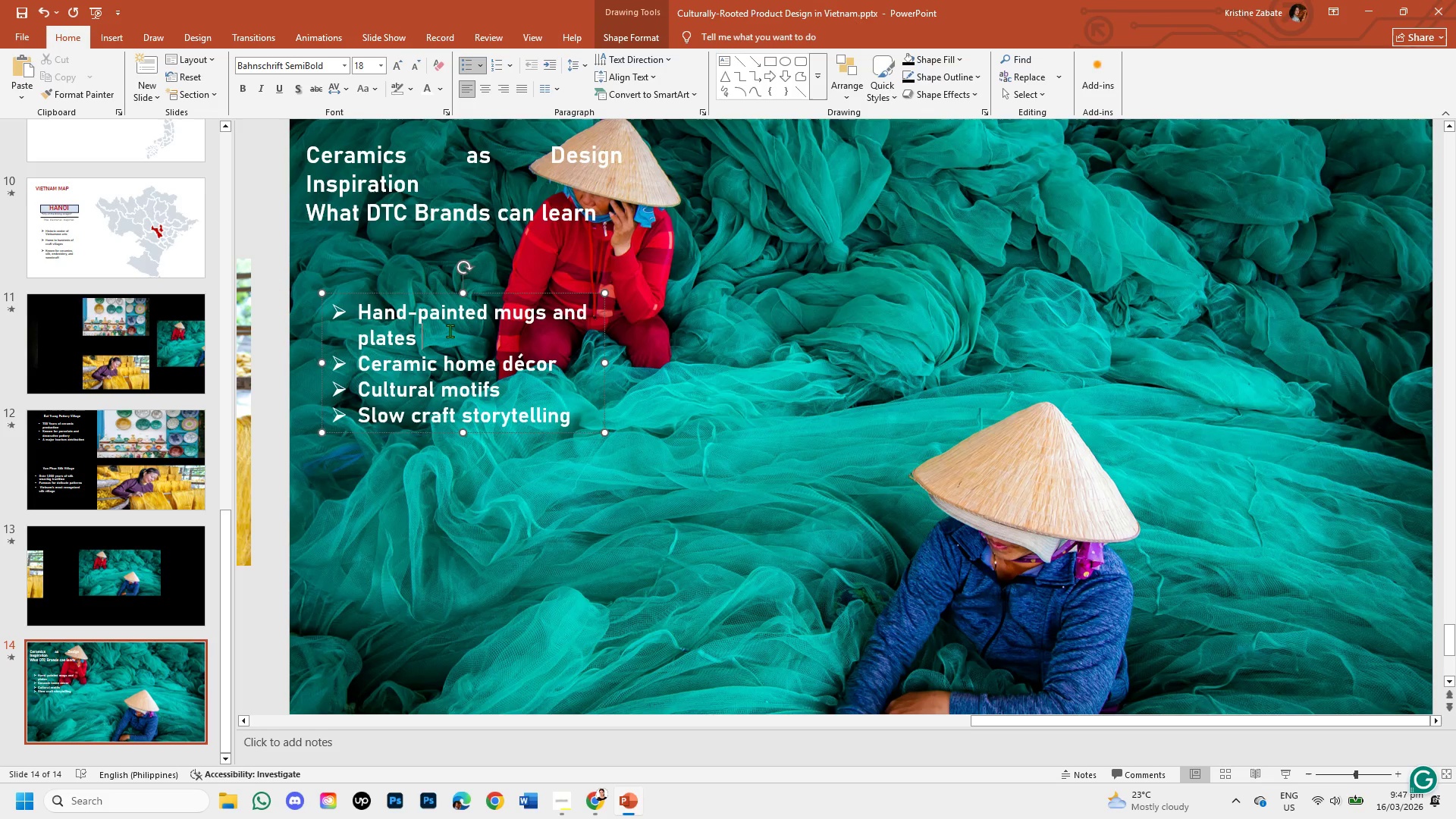 
key(Enter)
 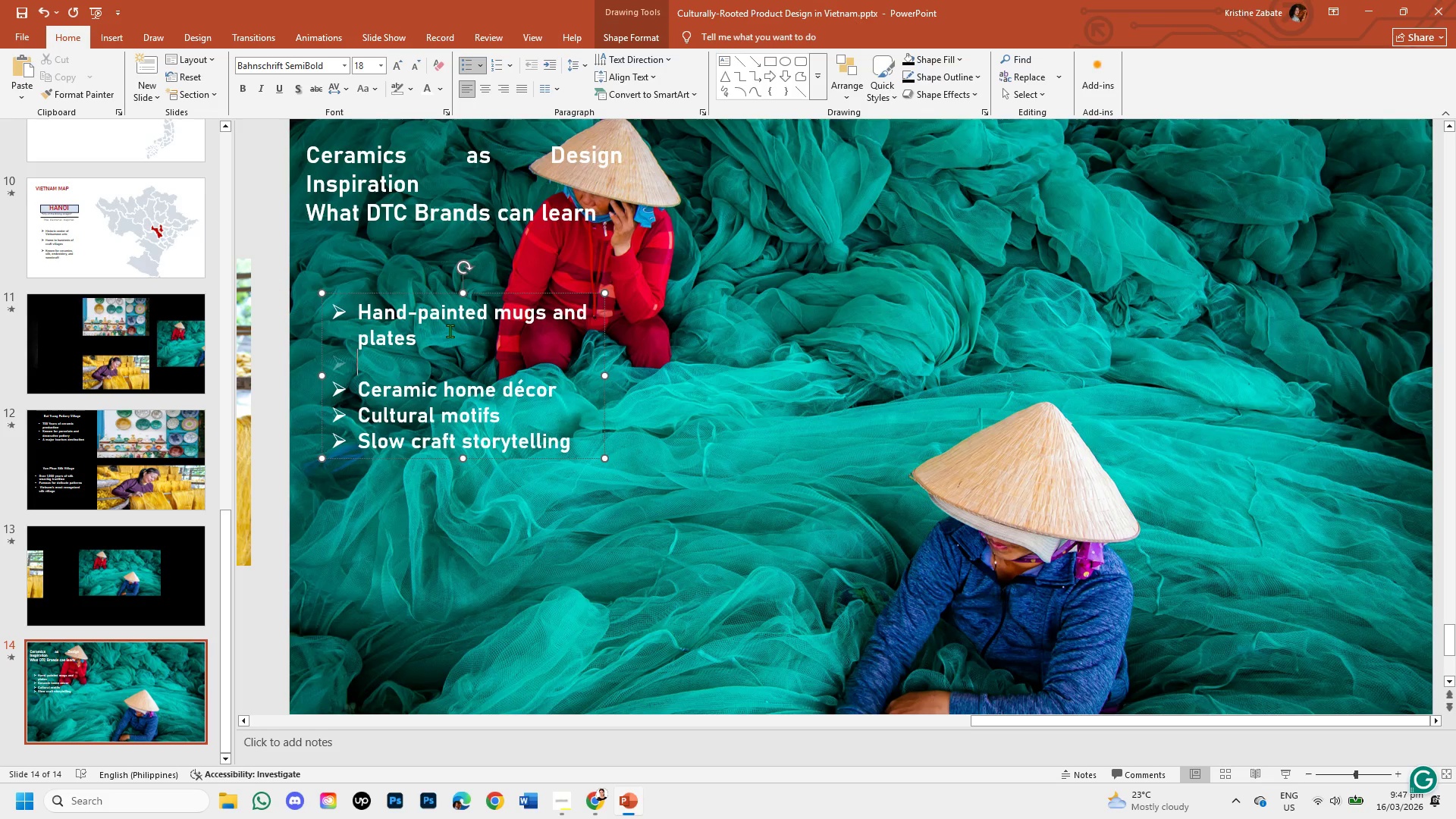 
key(Backspace)
 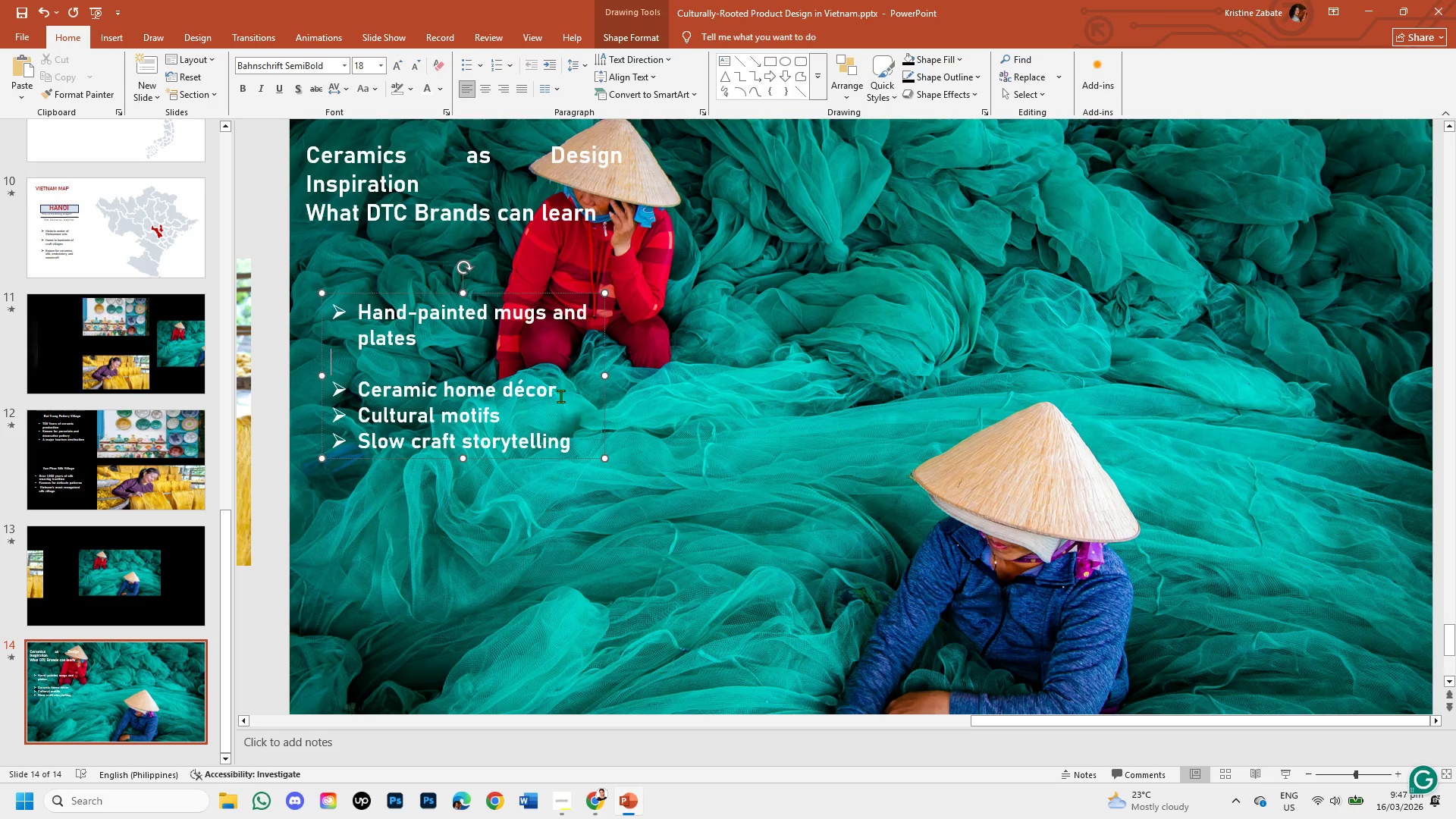 
left_click([569, 394])
 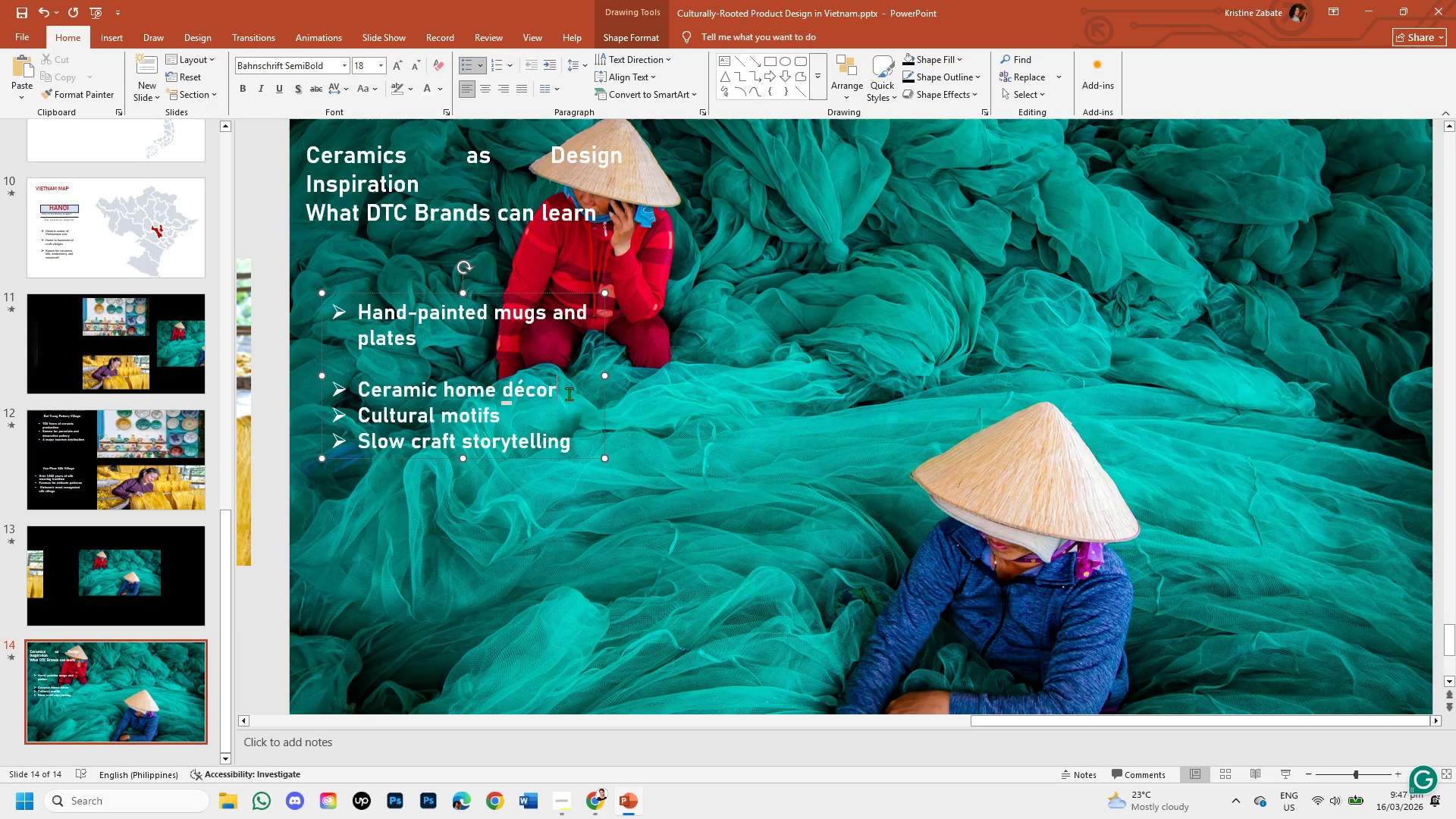 
key(Backspace)
 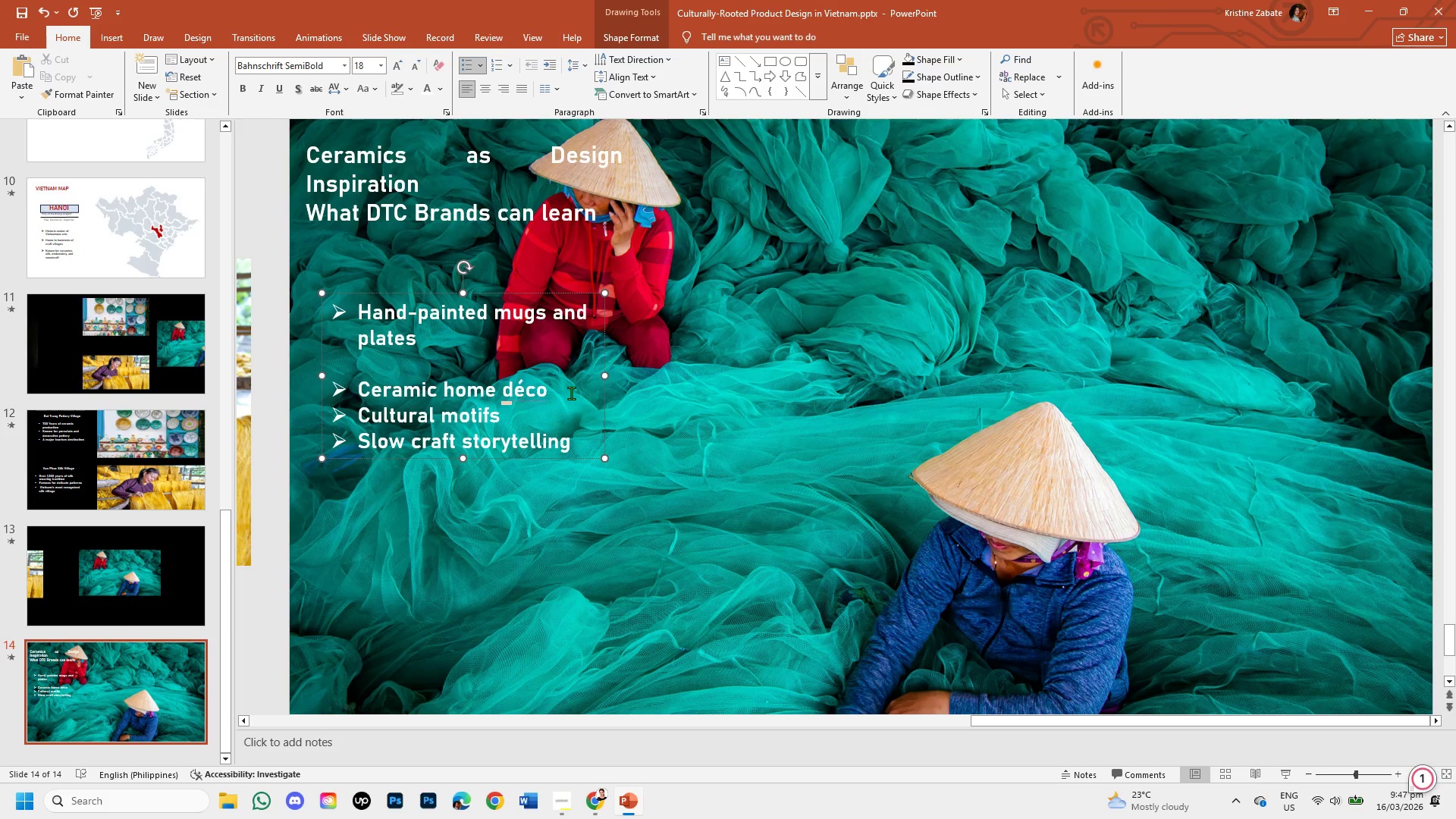 
key(R)
 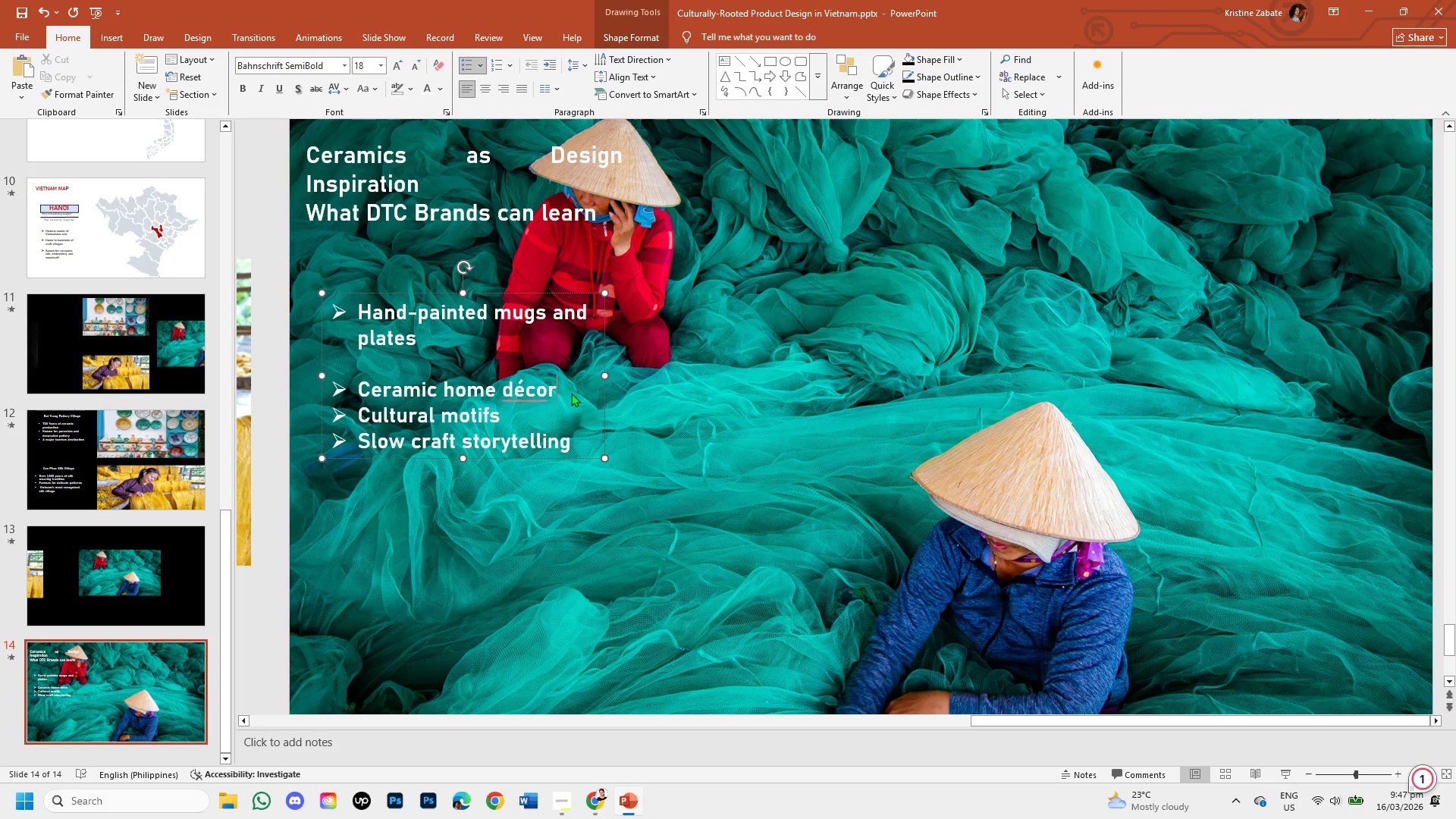 
key(Enter)
 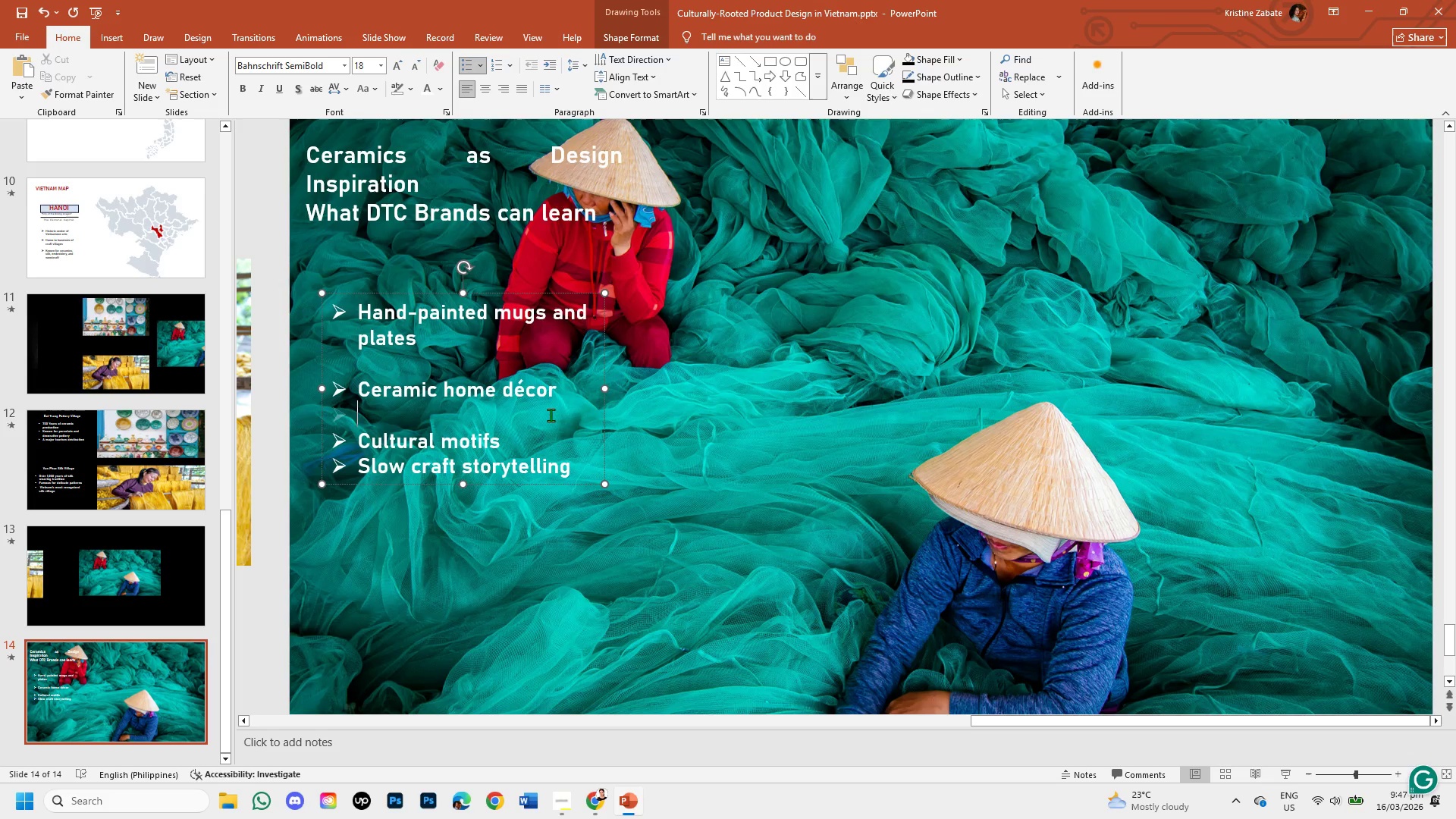 
key(Backspace)
 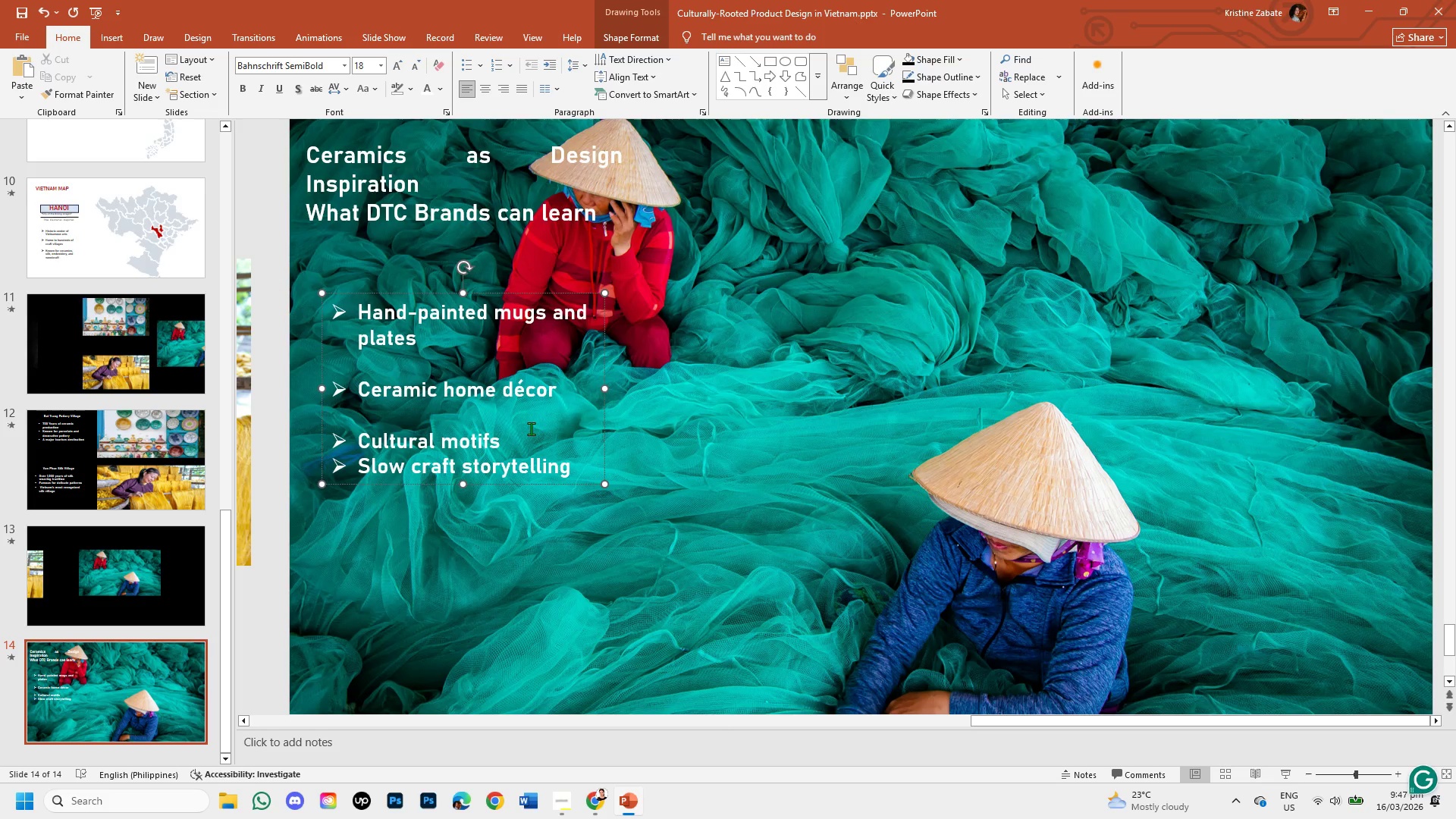 
left_click([532, 438])
 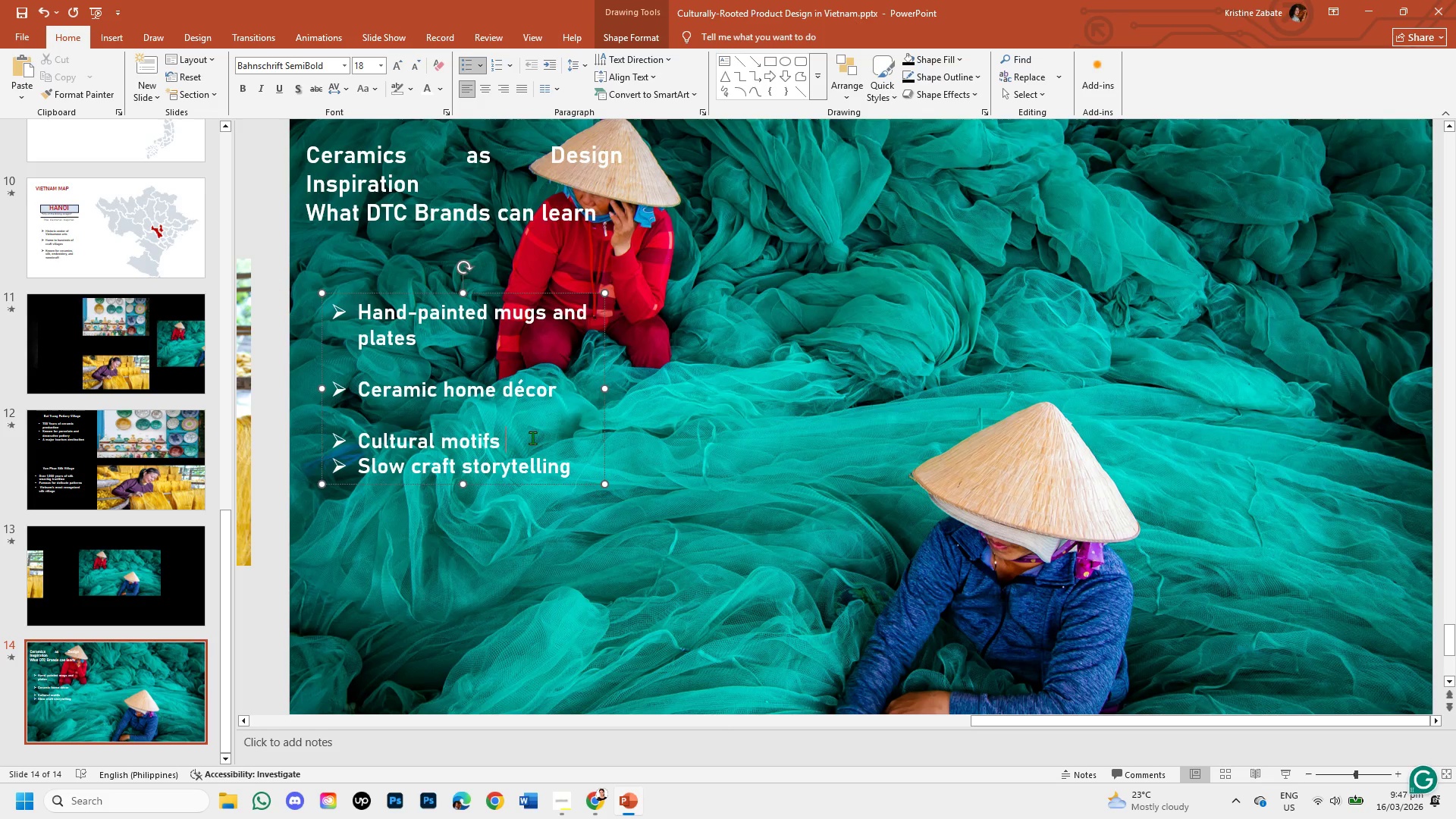 
key(Enter)
 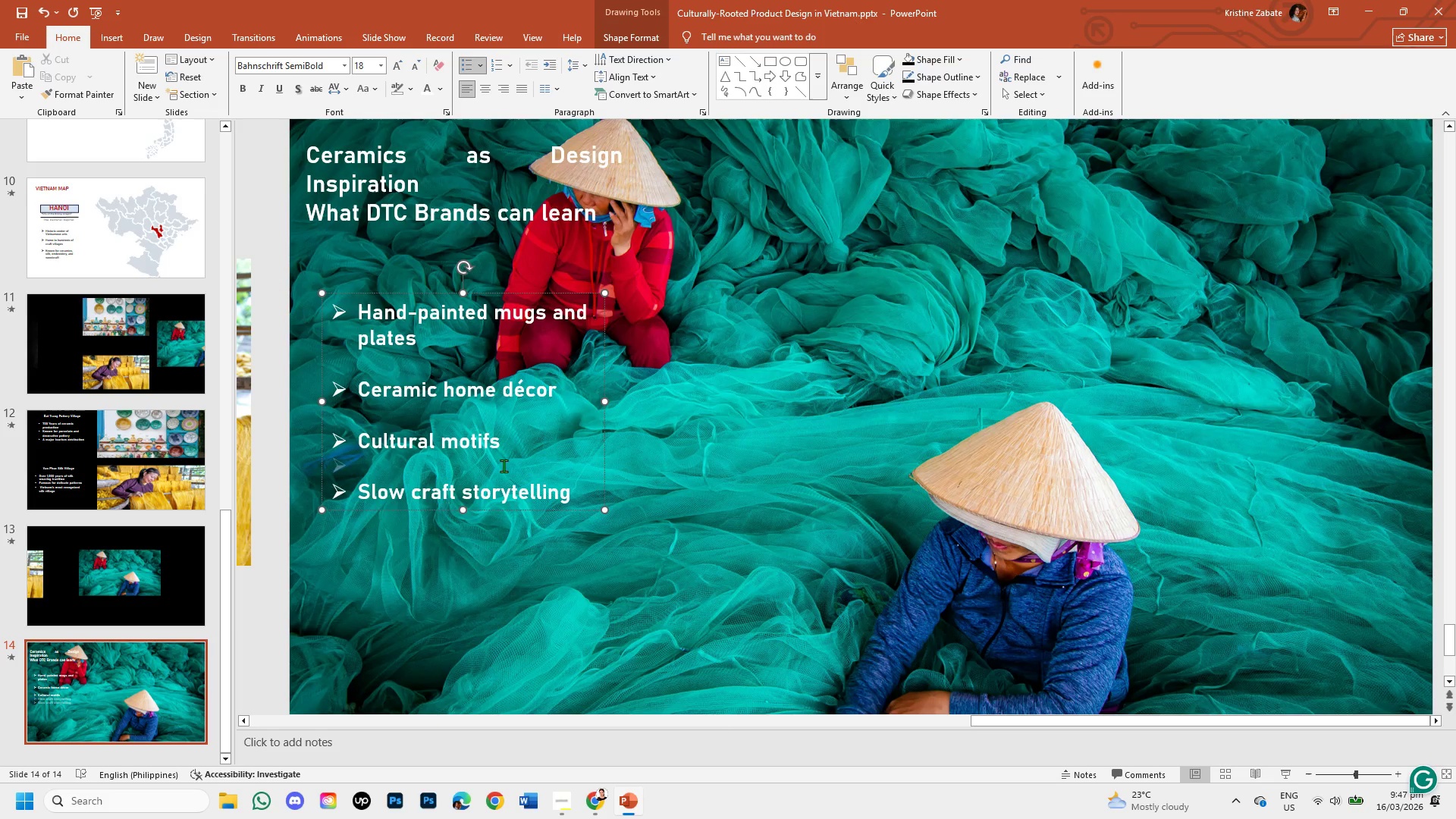 
key(Backspace)
 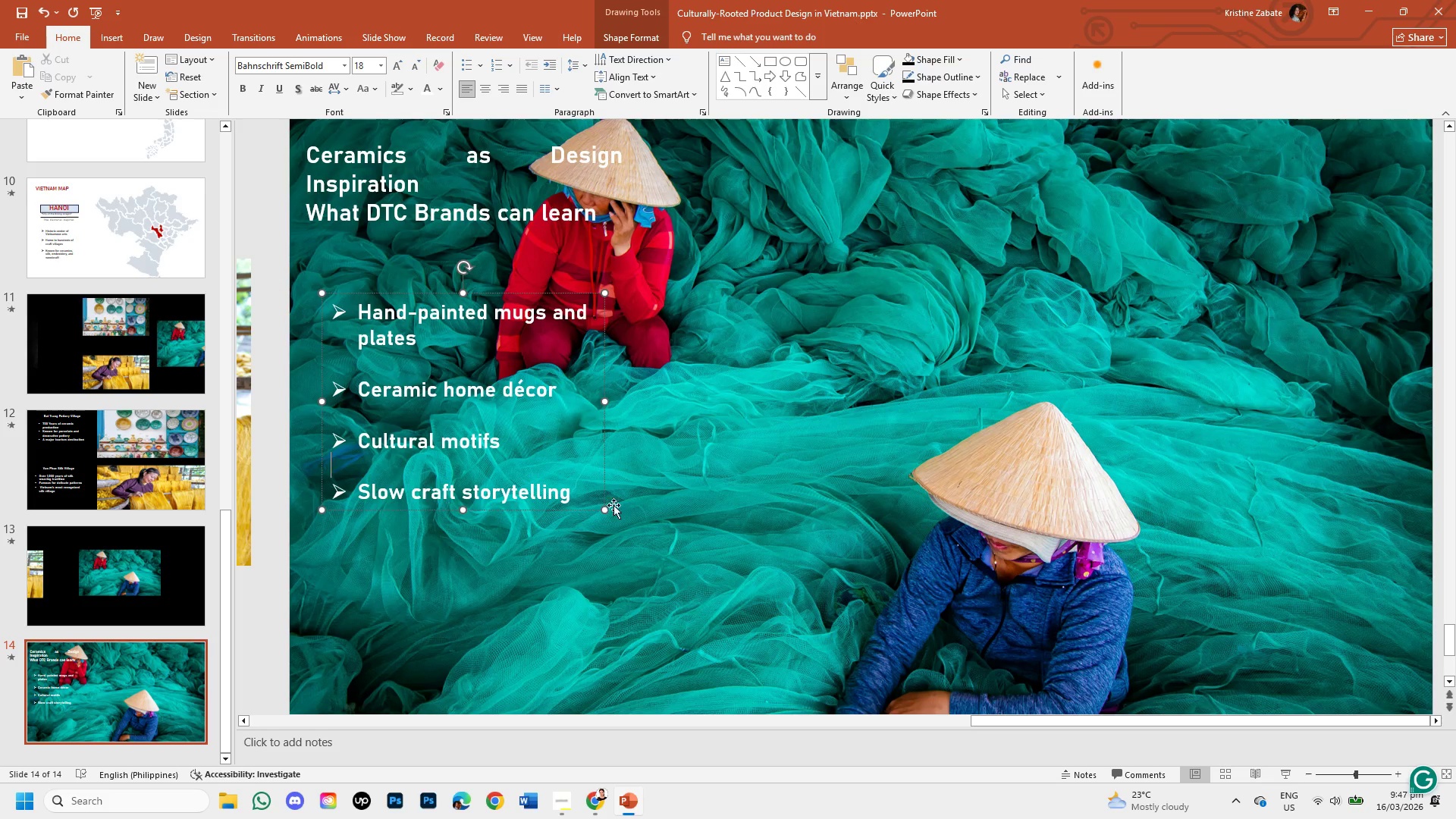 
left_click([630, 512])
 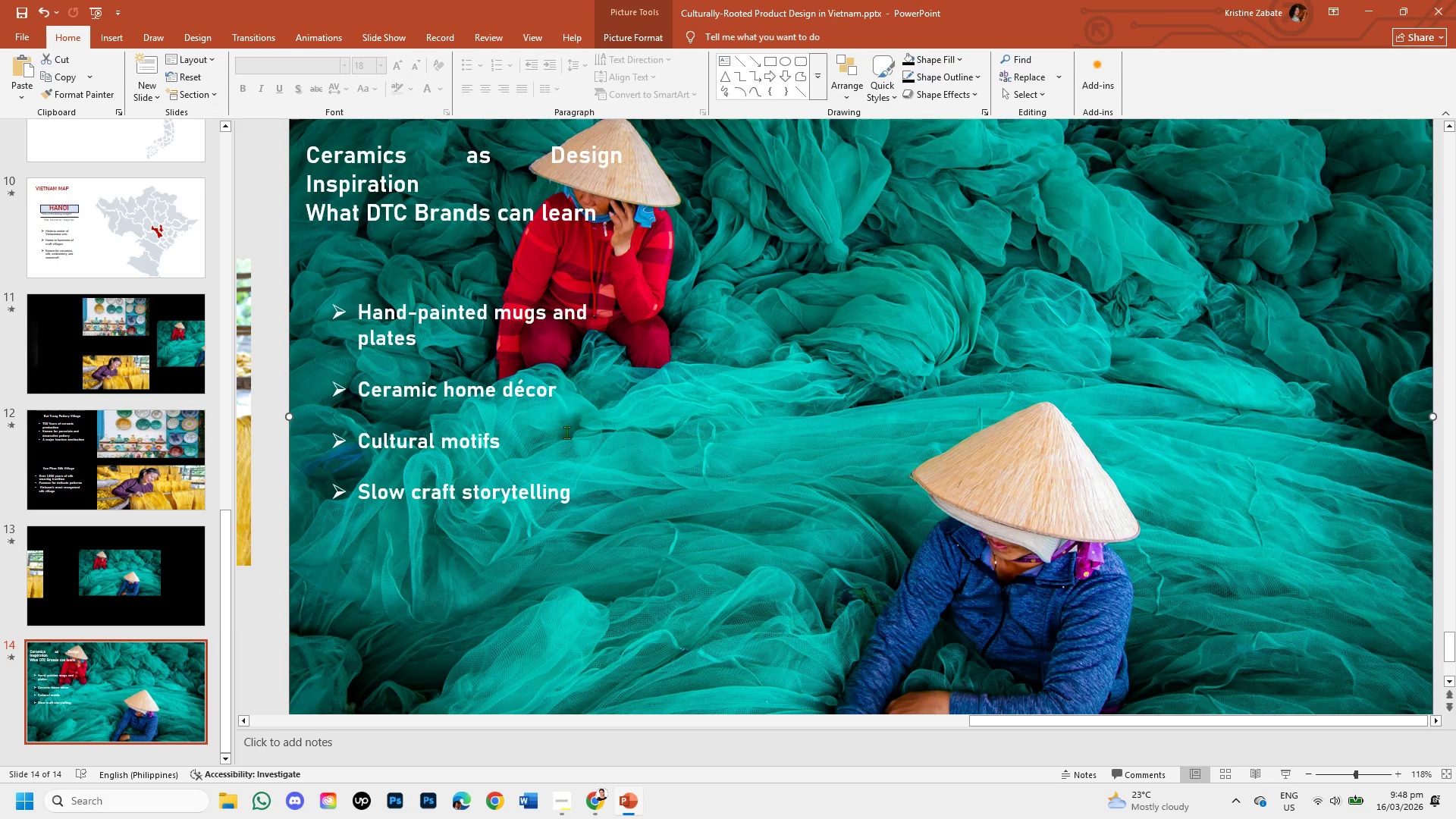 
left_click([541, 410])
 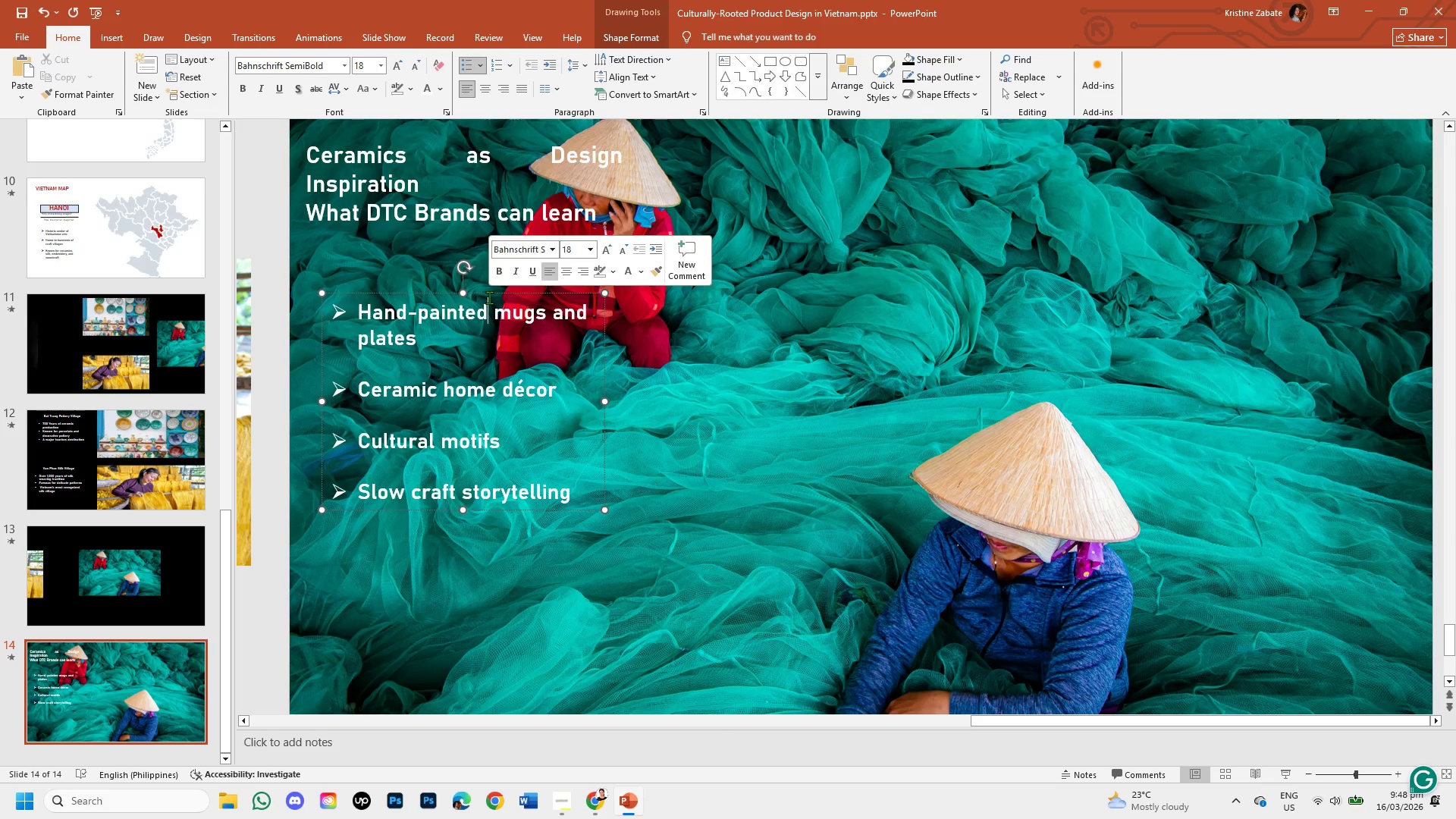 
left_click([486, 290])
 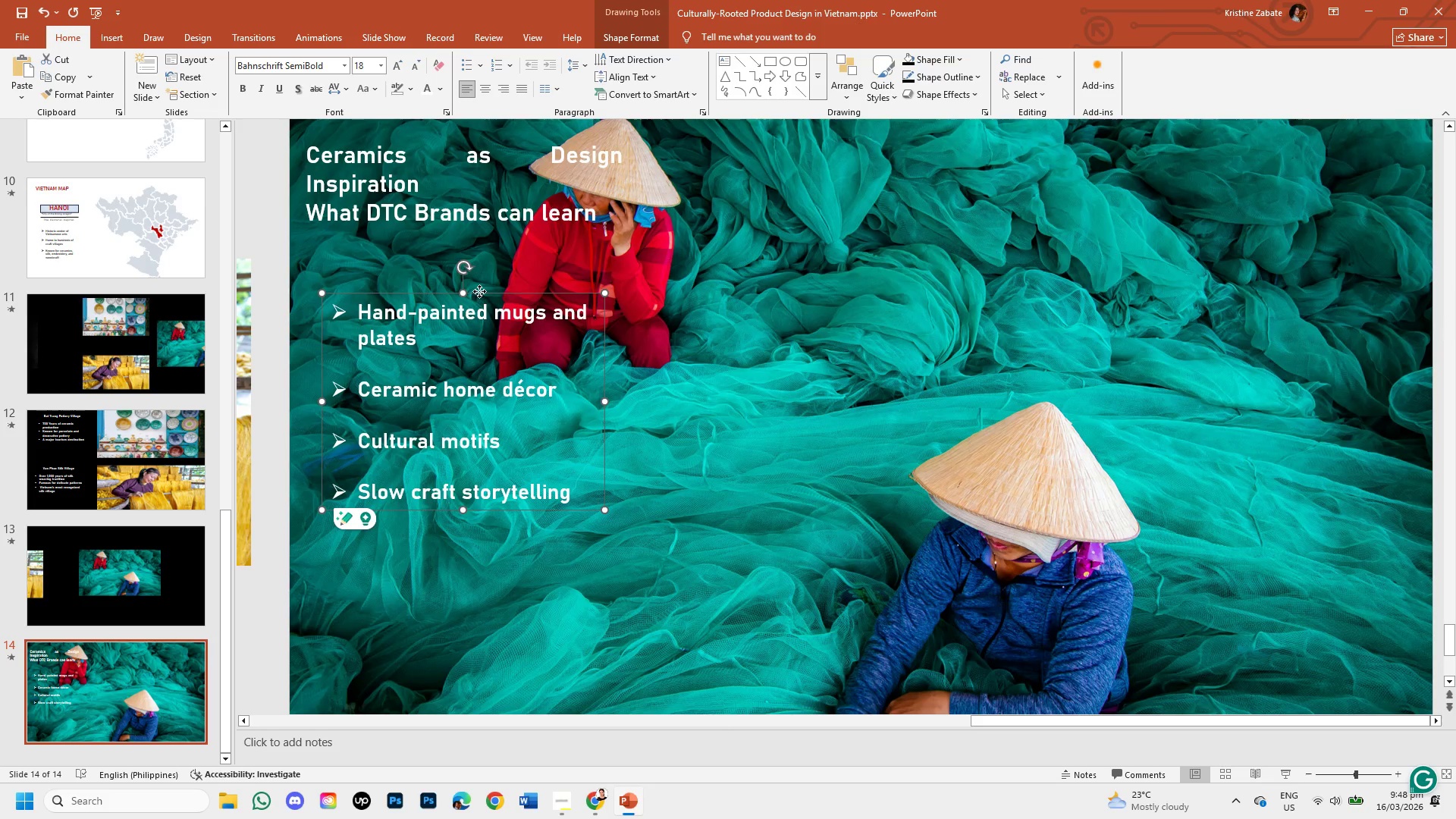 
left_click_drag(start_coordinate=[479, 291], to_coordinate=[482, 410])
 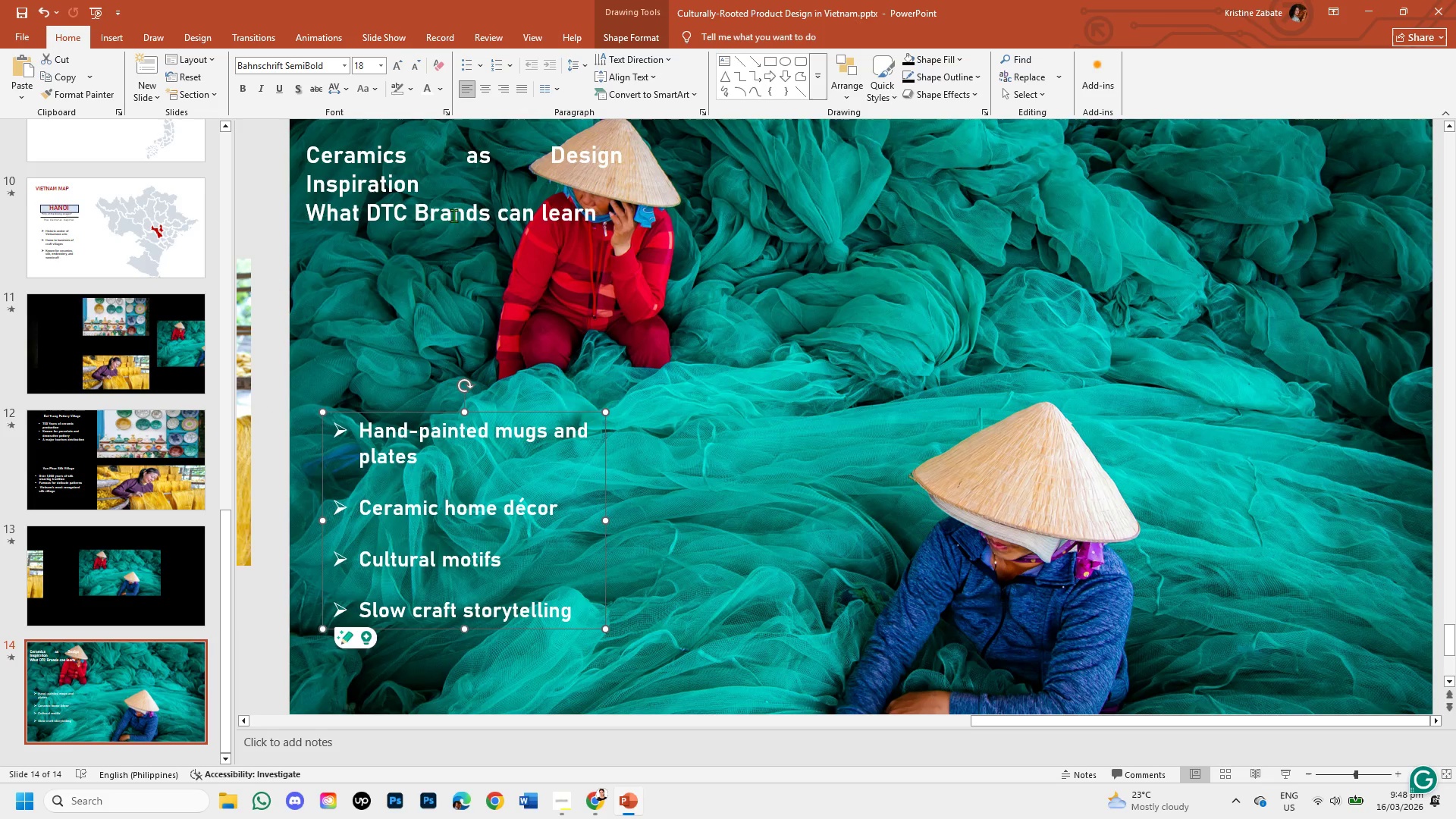 
left_click([453, 214])
 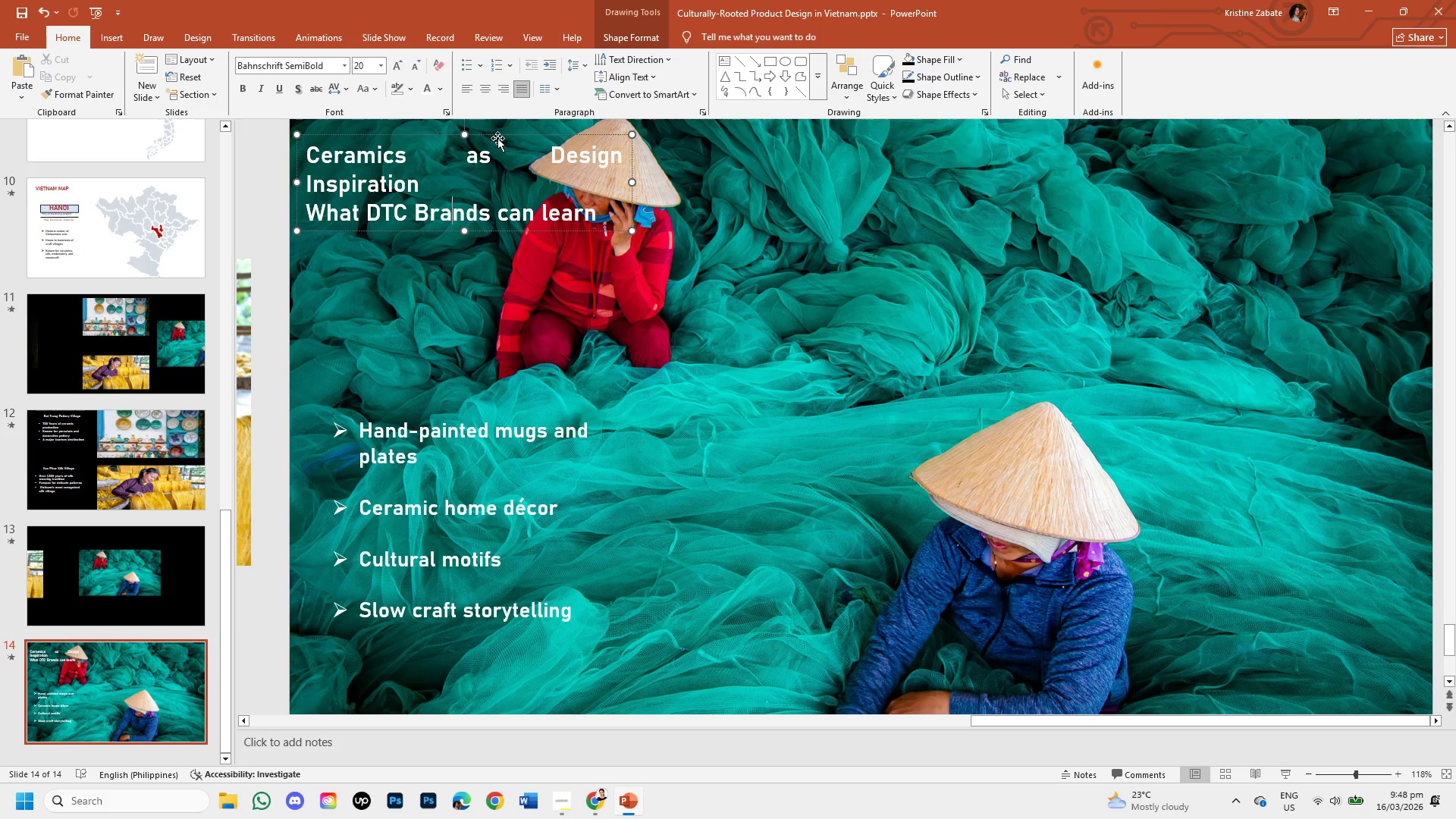 
left_click_drag(start_coordinate=[498, 135], to_coordinate=[531, 212])
 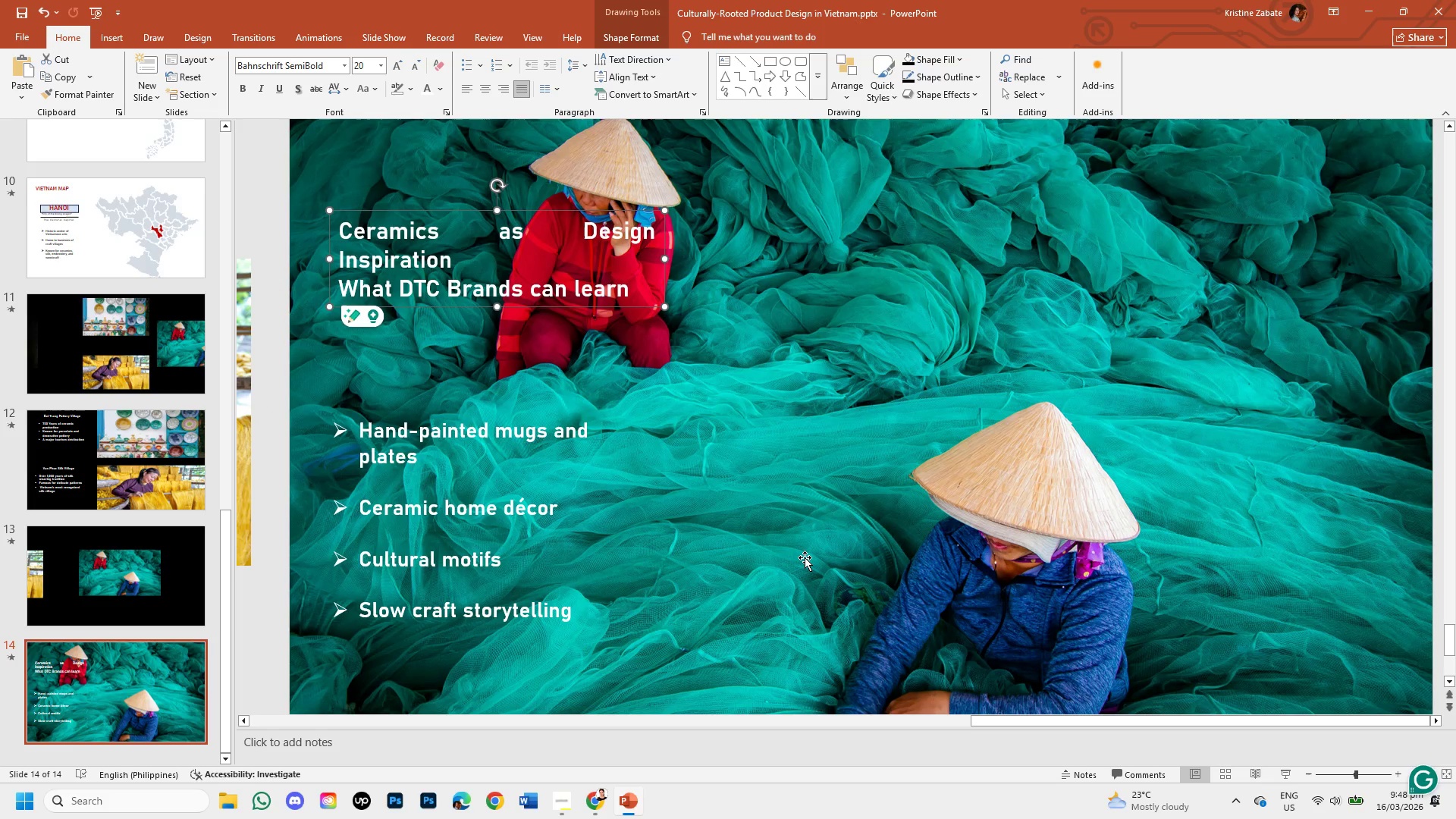 
left_click([805, 557])
 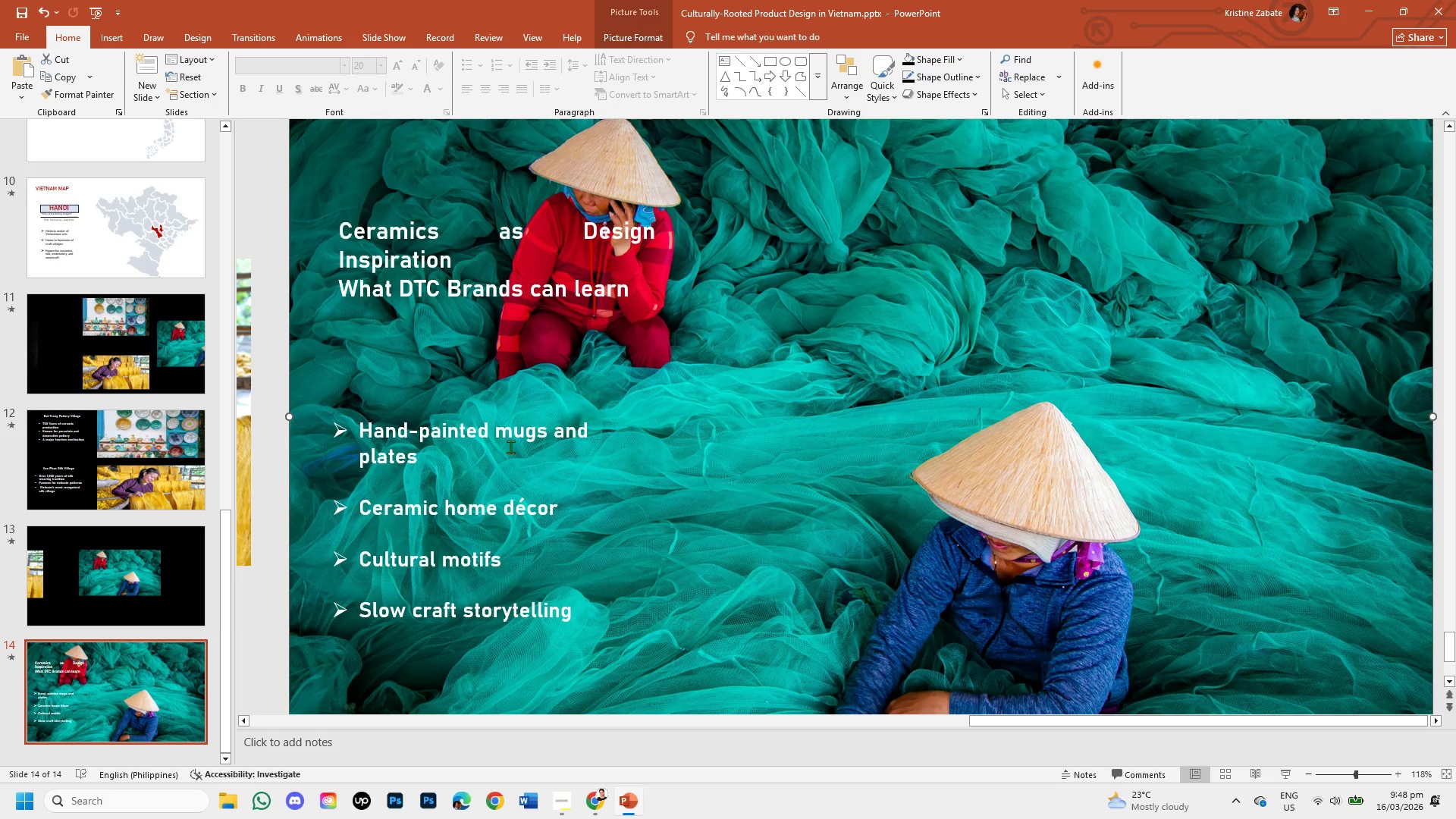 
wait(5.44)
 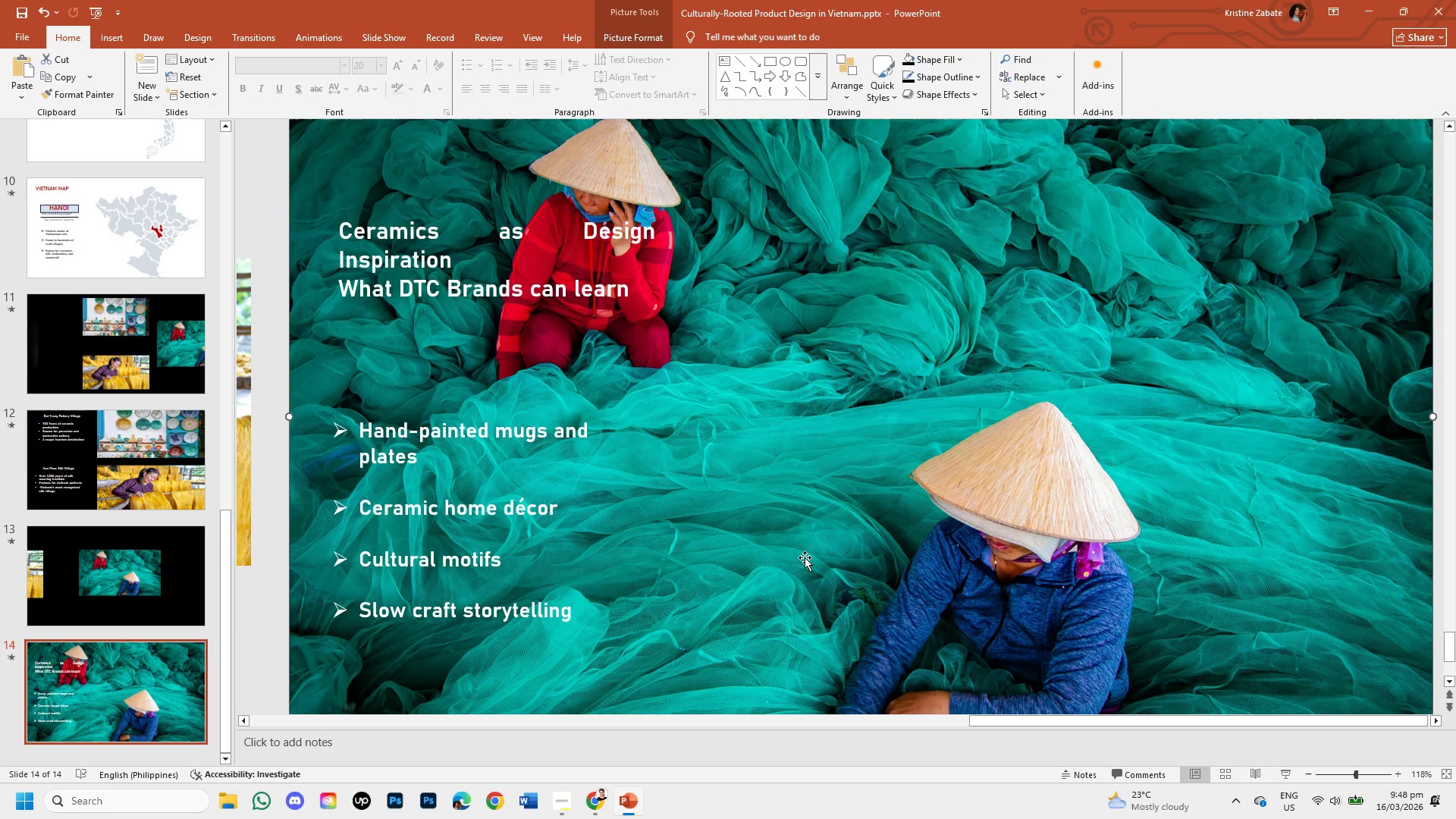 
left_click_drag(start_coordinate=[502, 411], to_coordinate=[516, 355])
 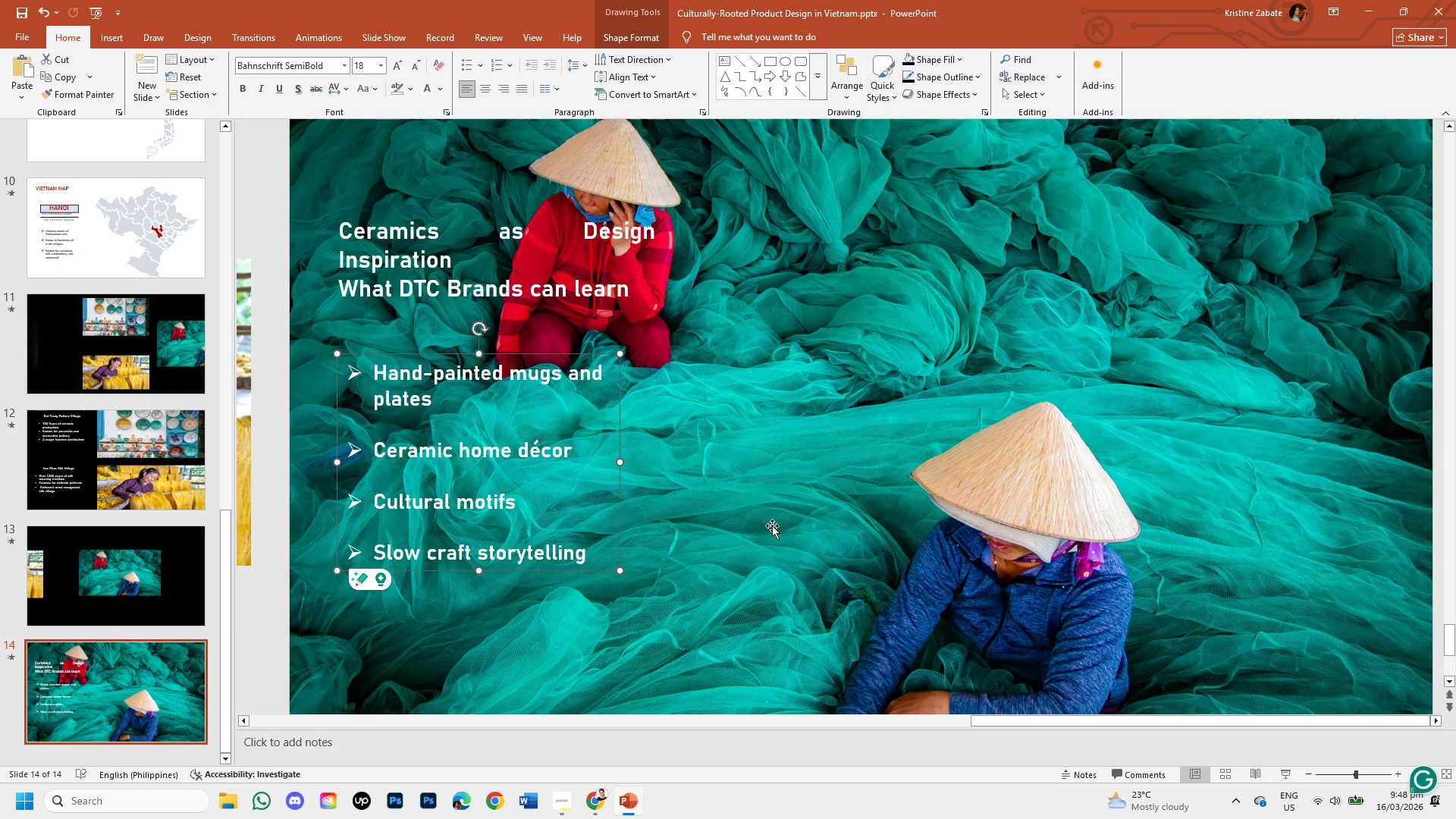 
left_click([772, 526])
 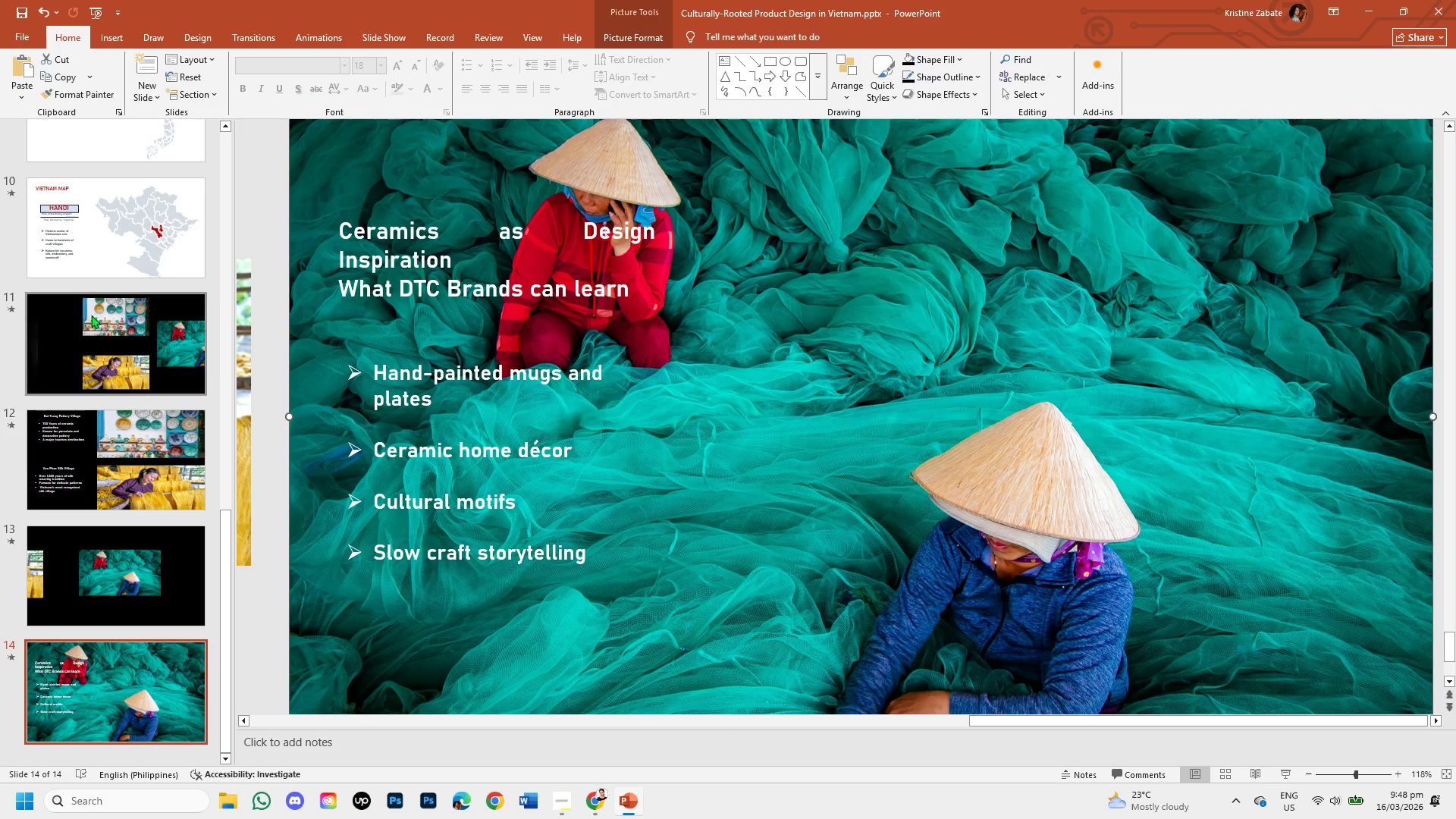 
wait(5.66)
 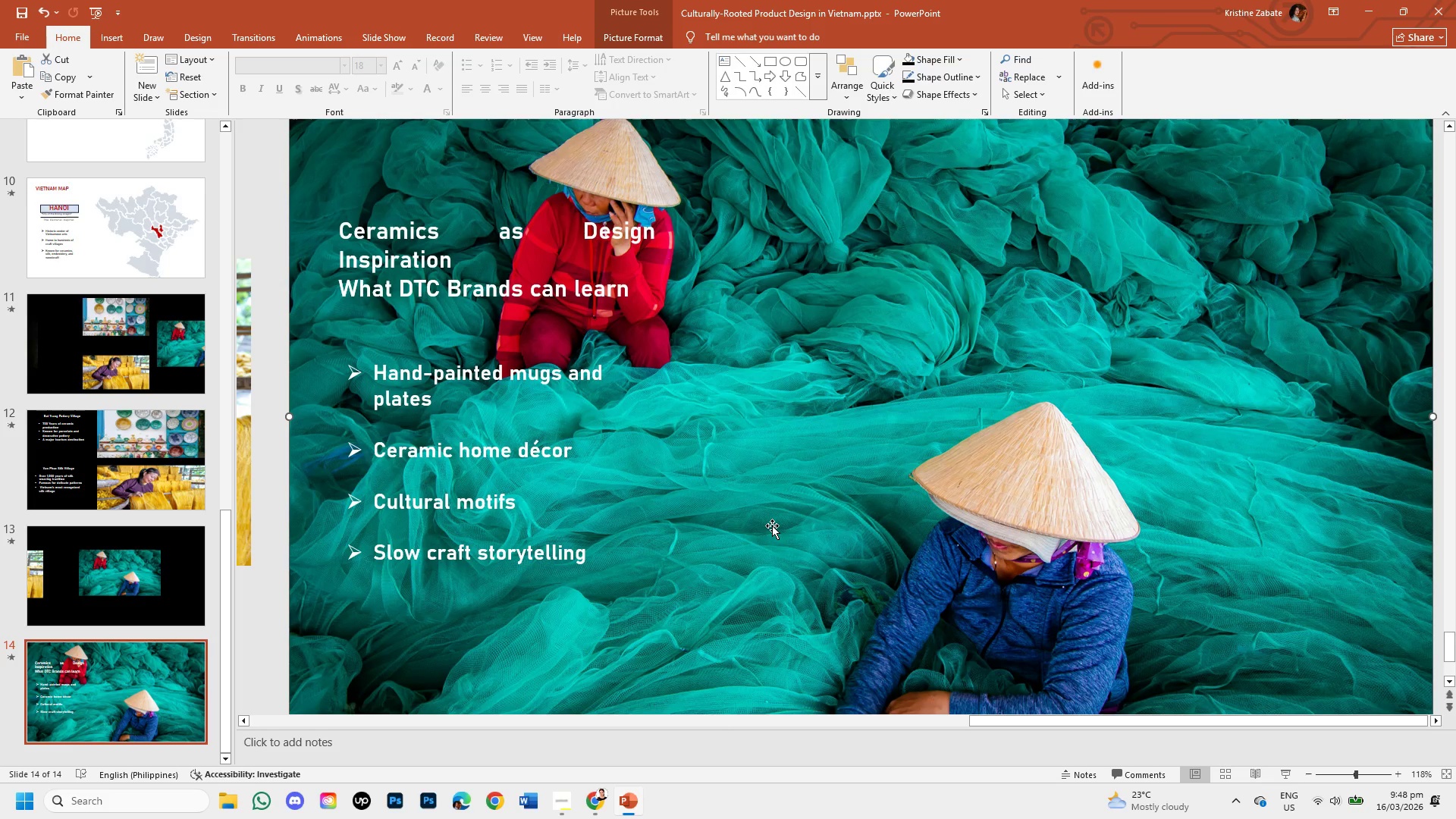 
left_click([416, 225])
 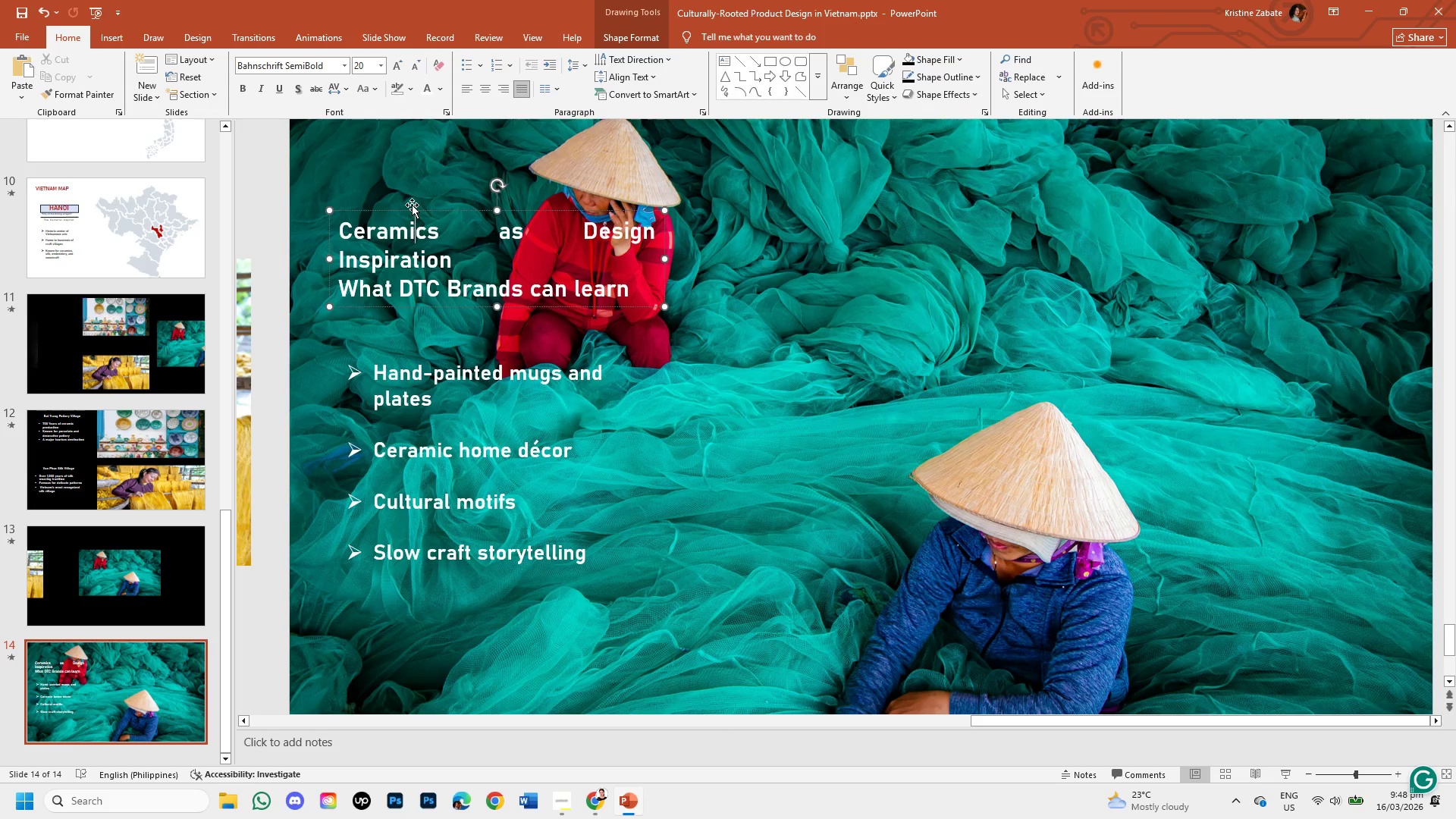 
left_click([412, 210])
 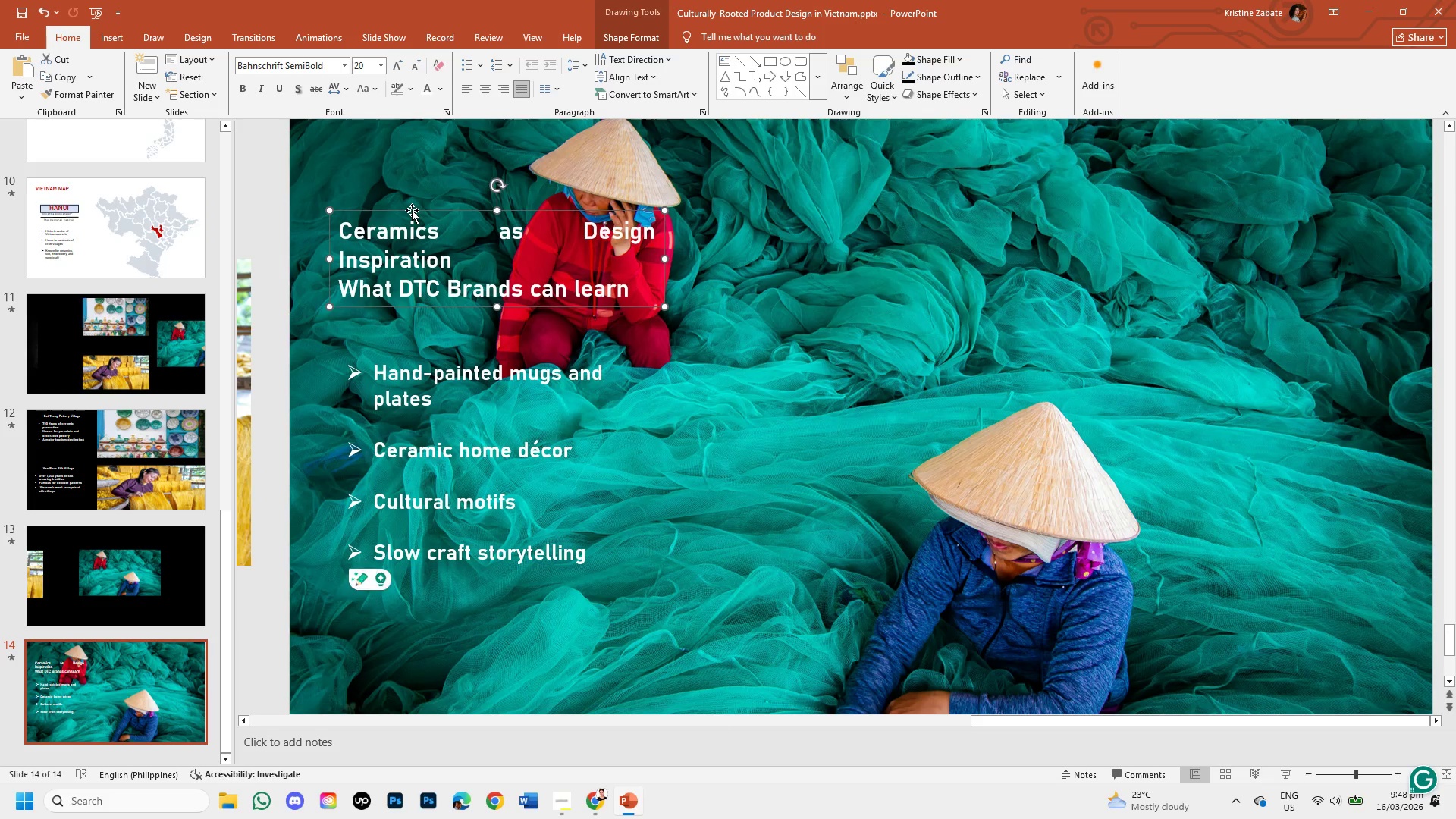 
right_click([412, 210])
 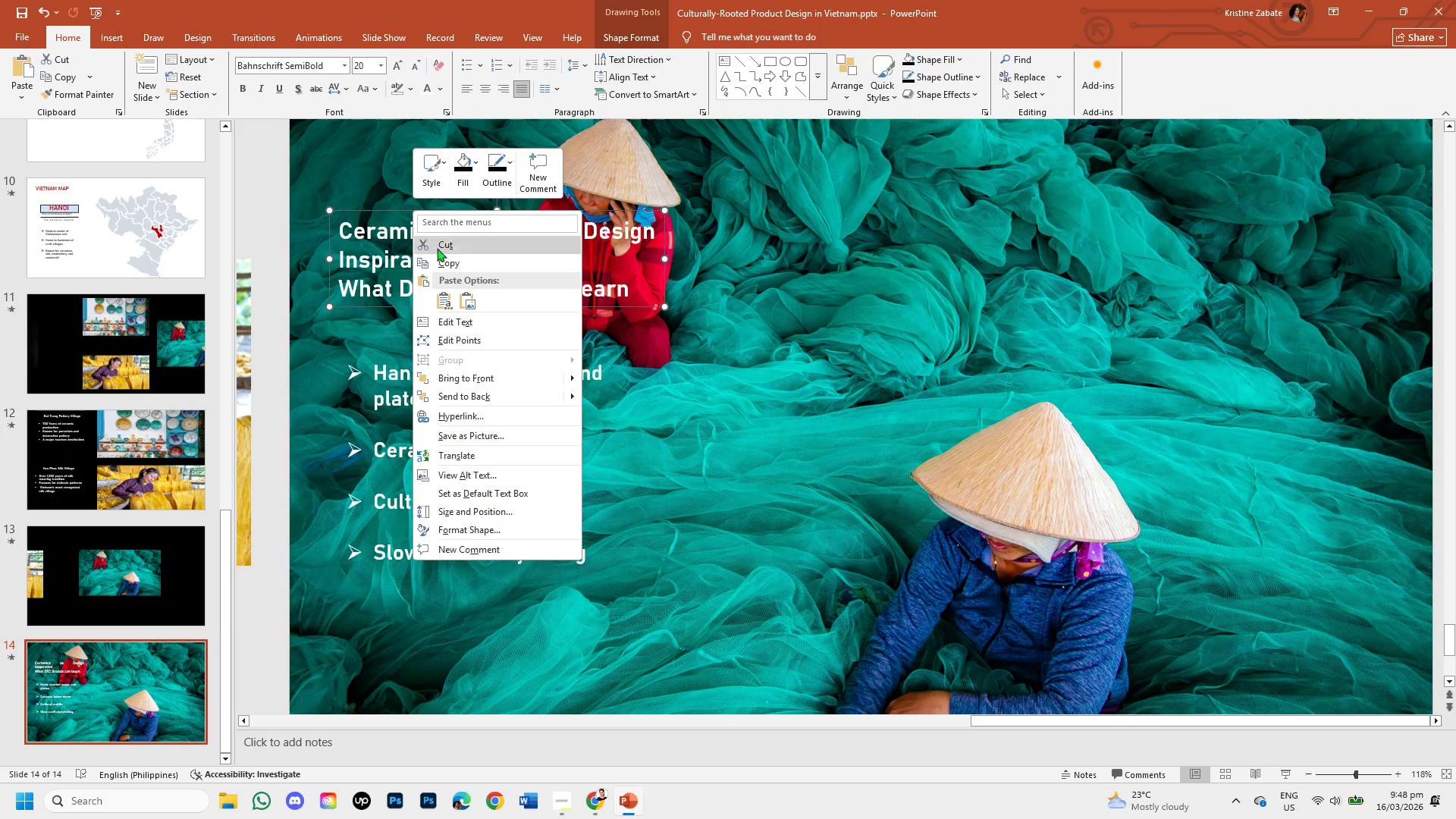 
left_click([448, 262])
 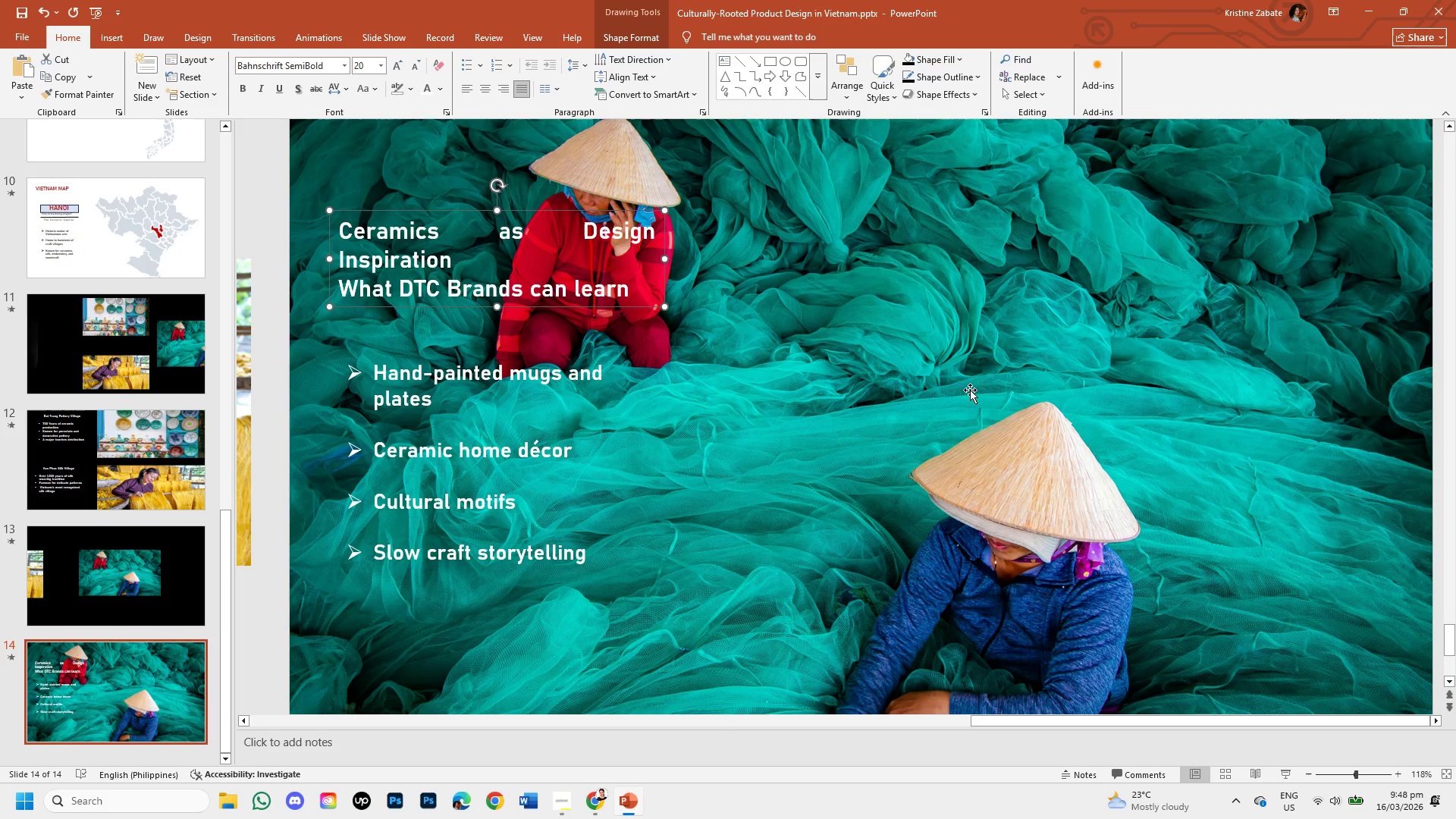 
key(Control+V)
 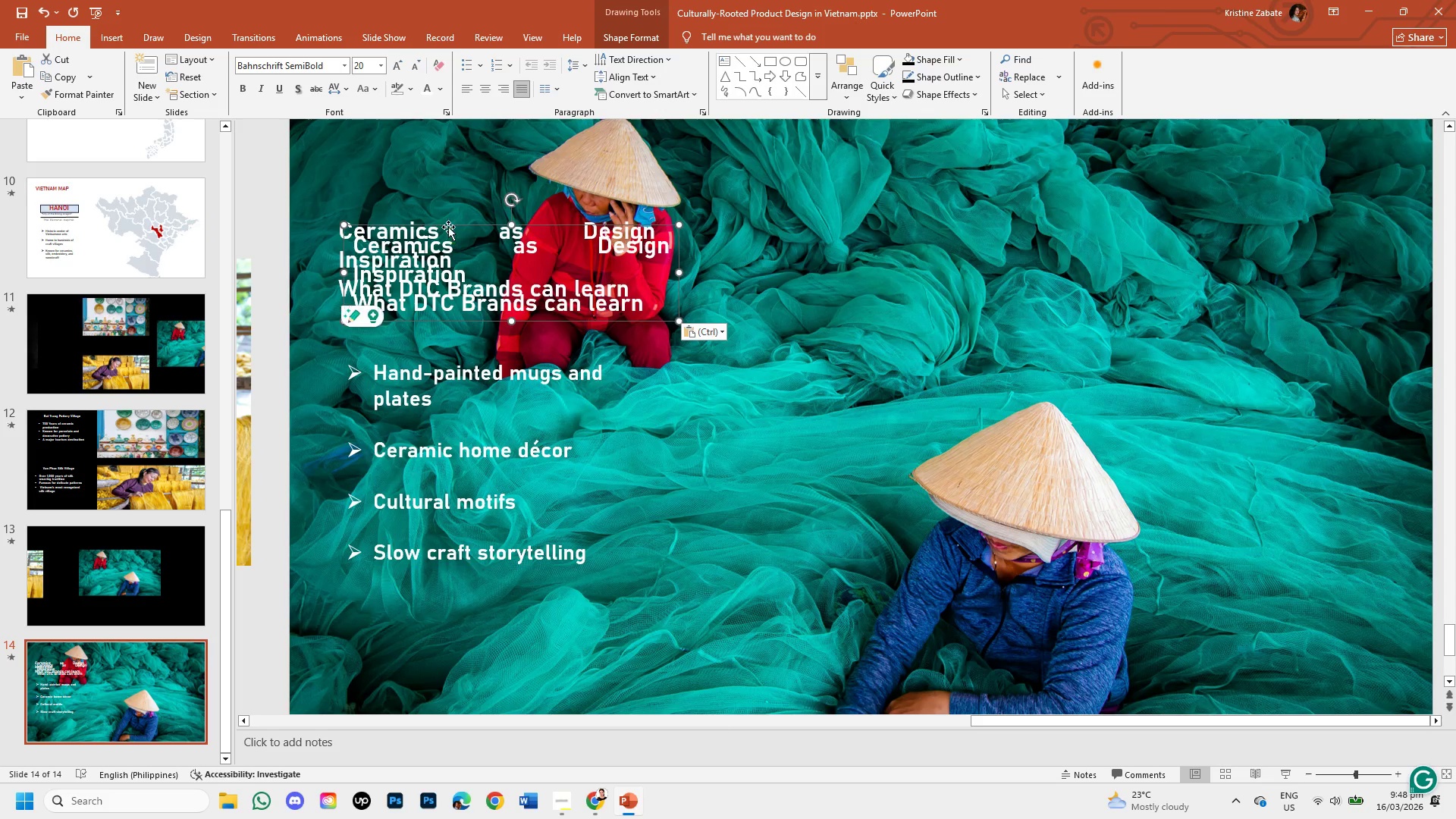 
left_click_drag(start_coordinate=[448, 226], to_coordinate=[1113, 215])
 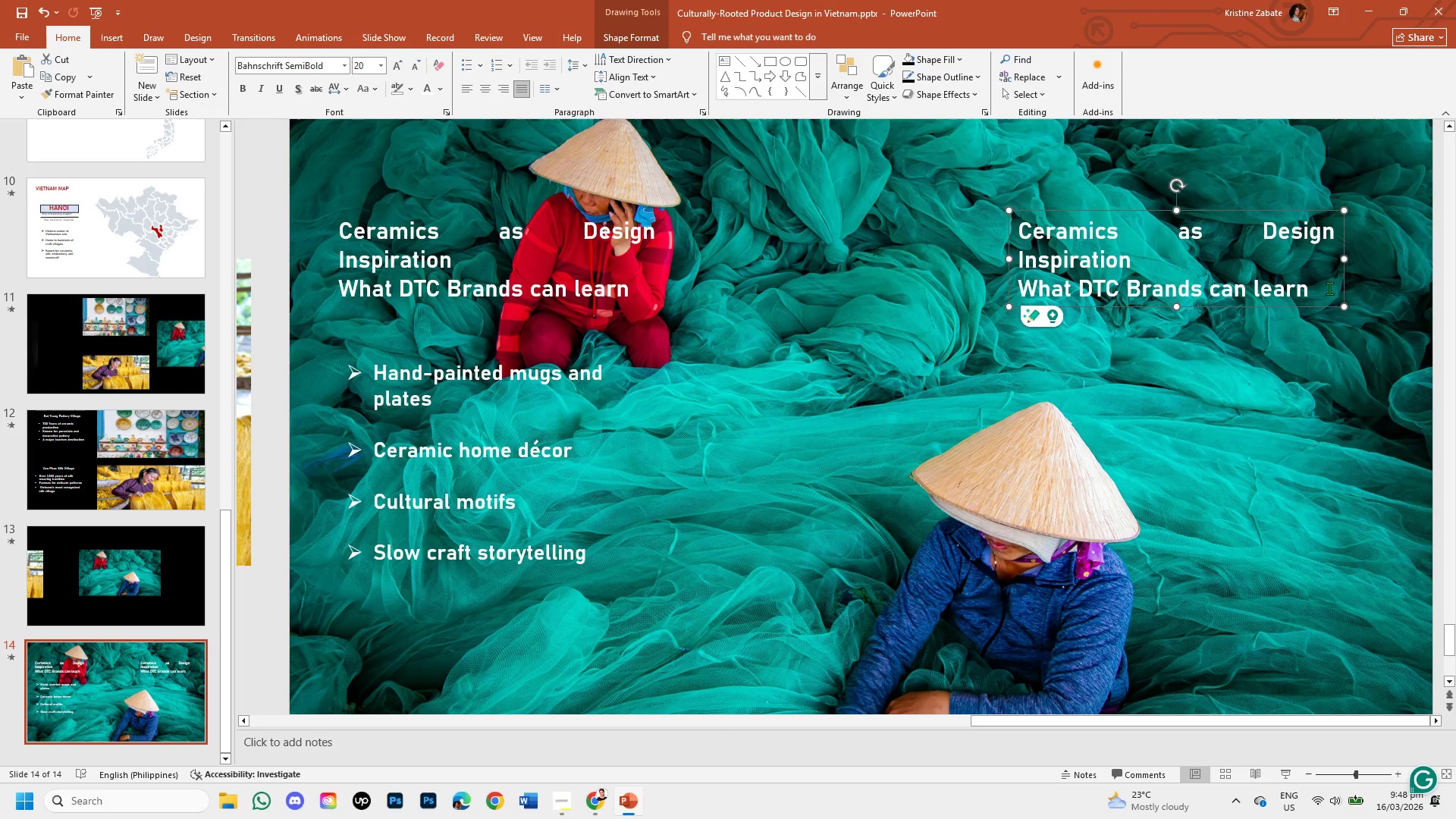 
left_click_drag(start_coordinate=[1323, 288], to_coordinate=[1149, 268])
 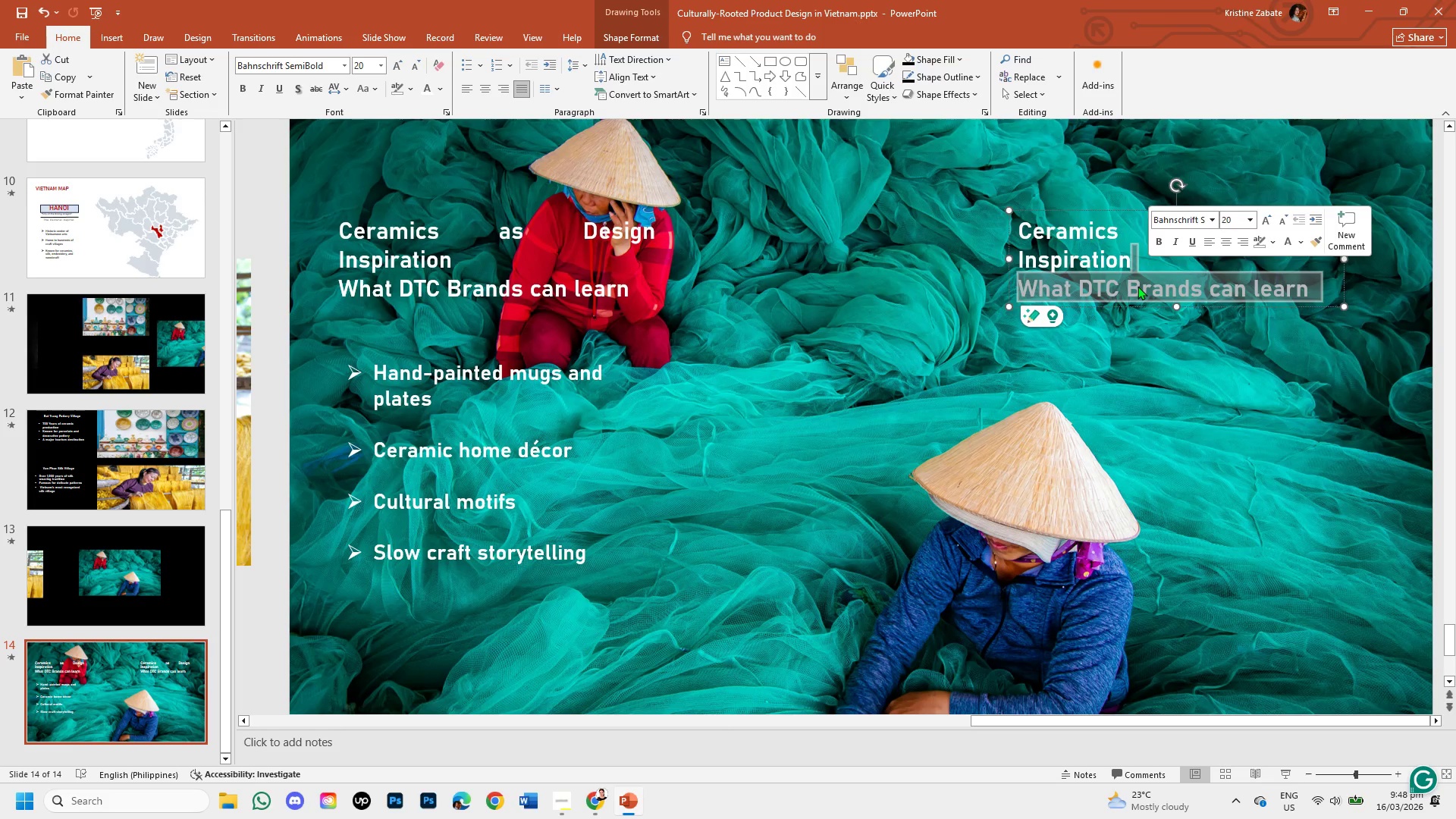 
key(Backspace)
 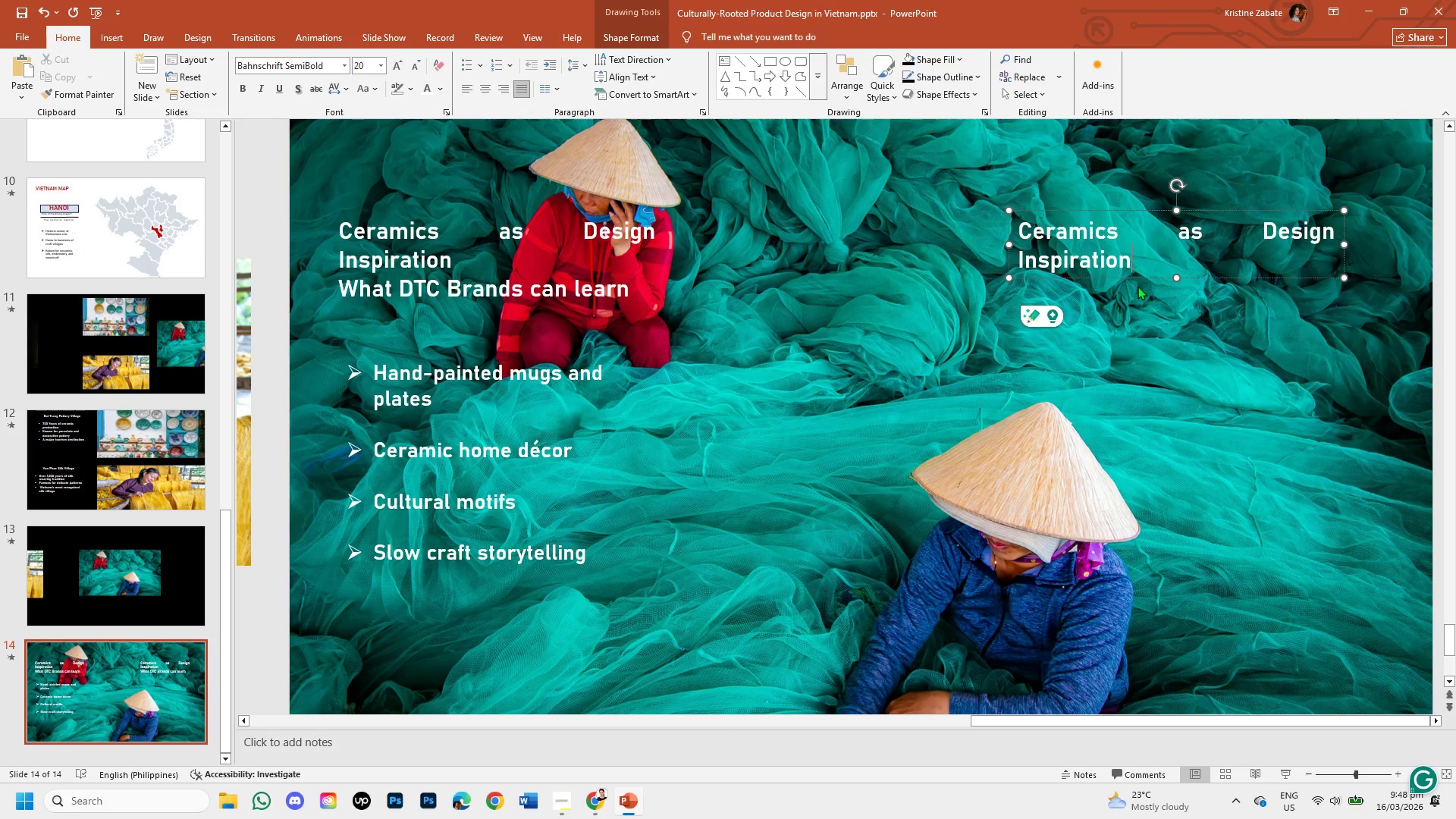 
hold_key(key=Backspace, duration=0.84)
 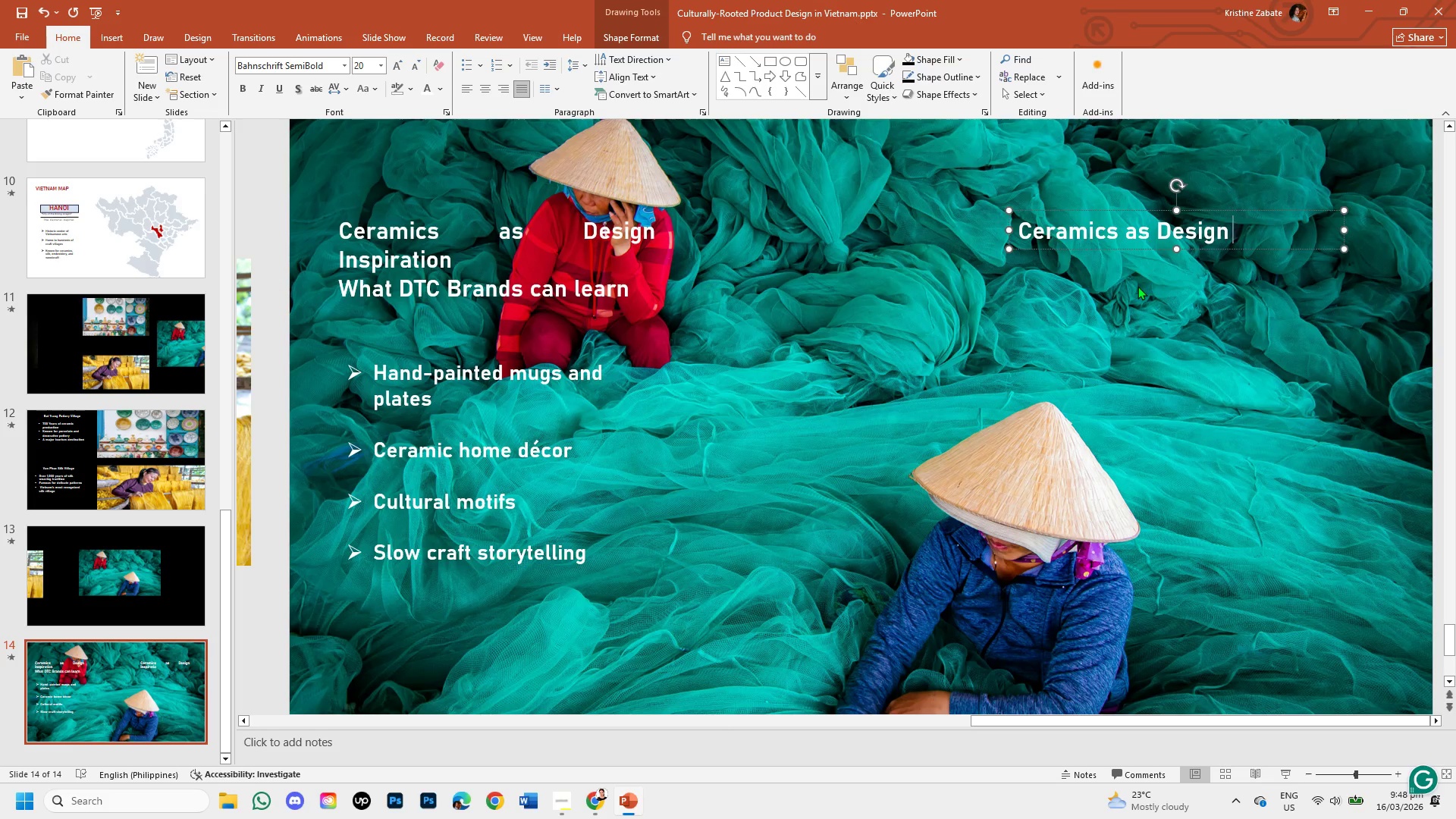 
key(Backspace)
 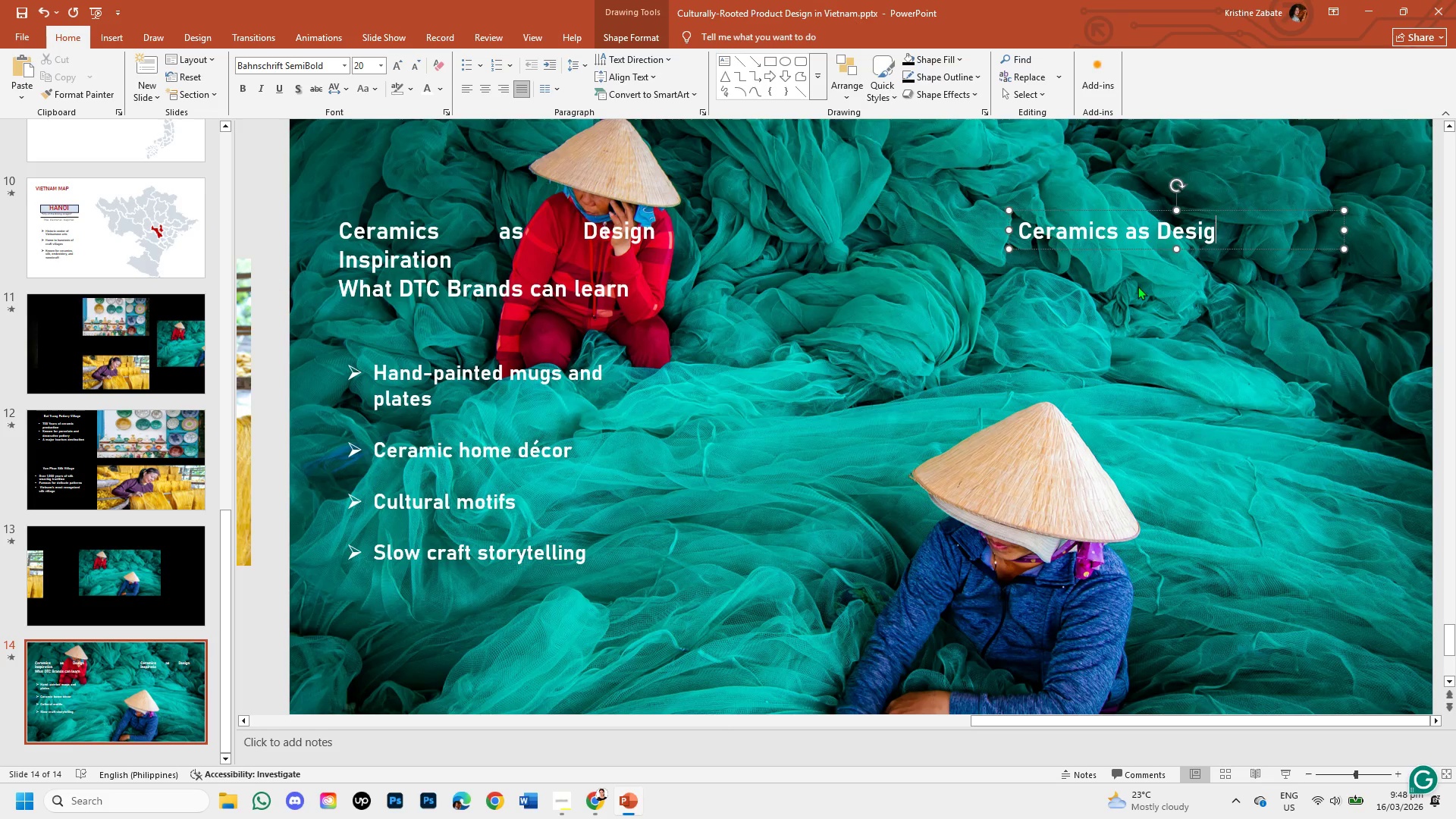 
key(Backspace)
 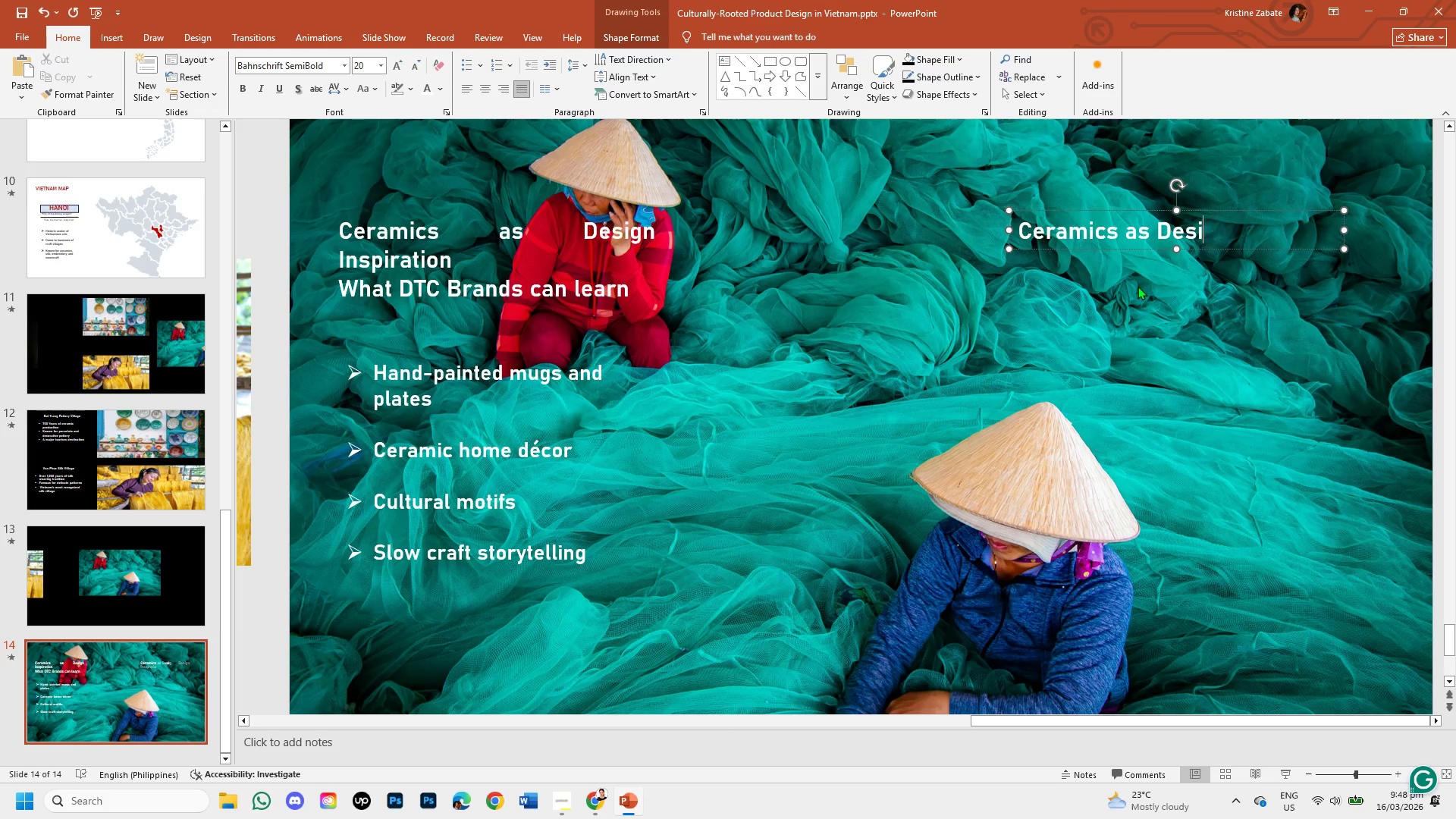 
hold_key(key=Backspace, duration=0.59)
 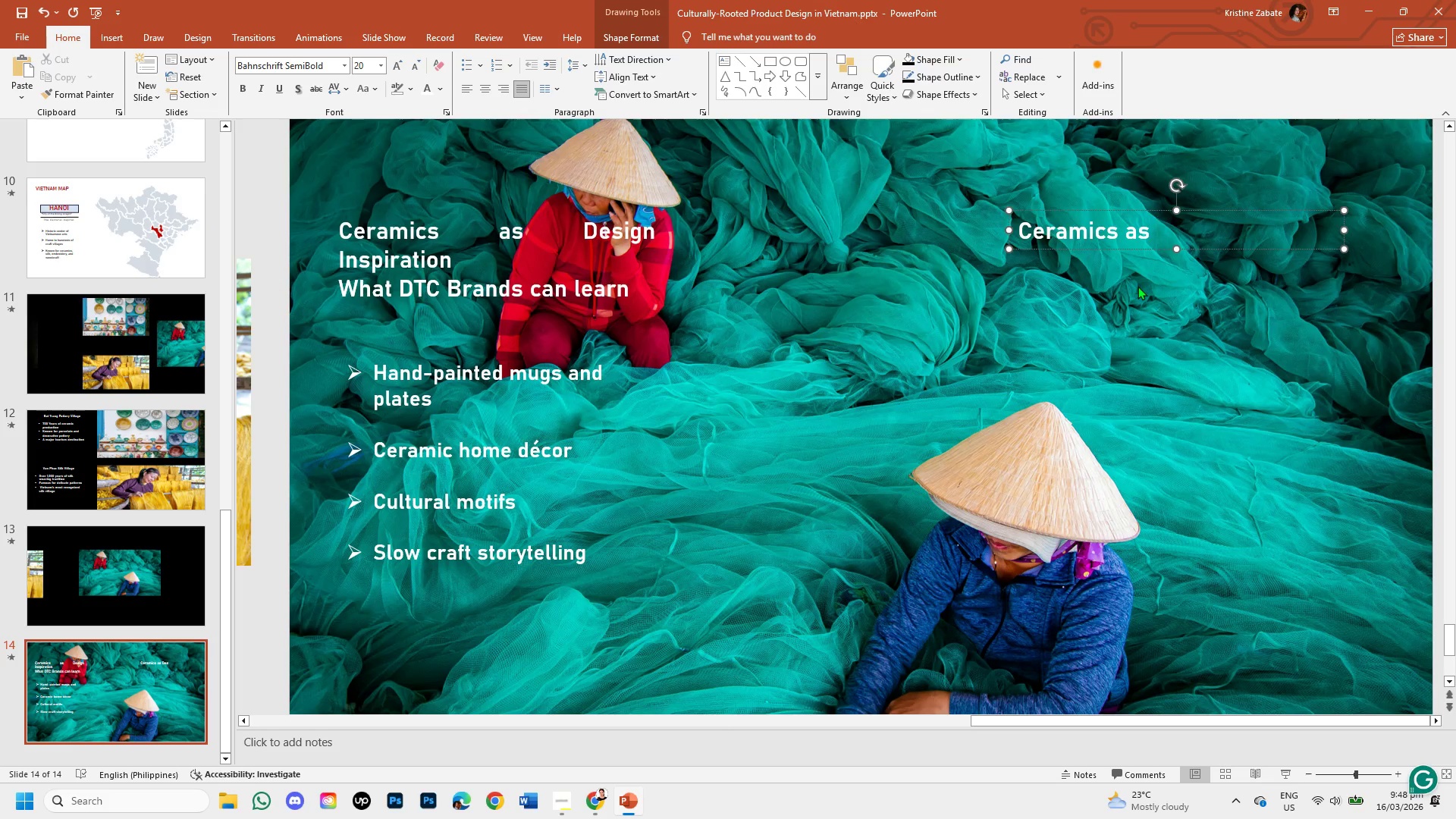 
key(Backspace)
 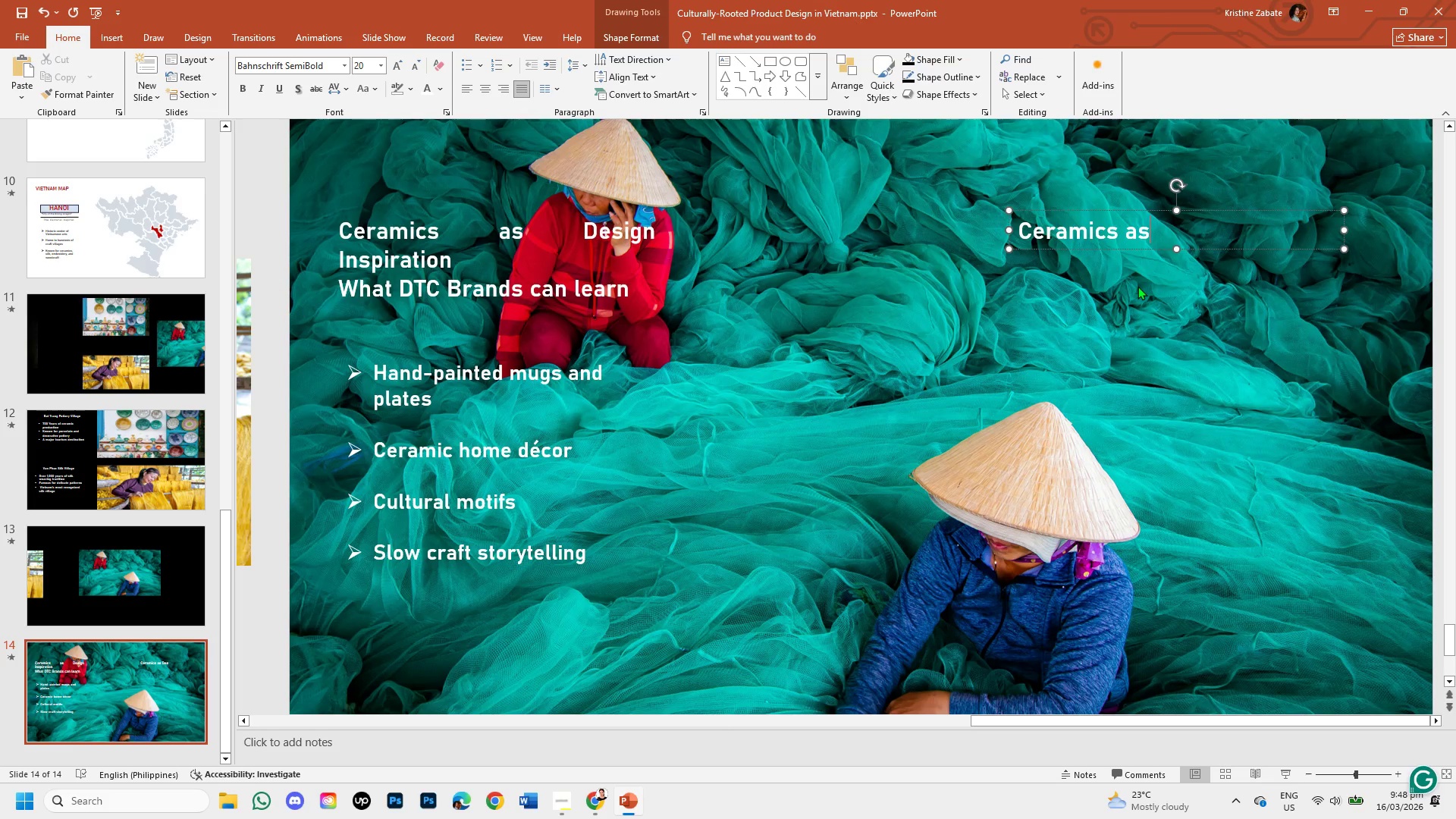 
key(Backspace)
 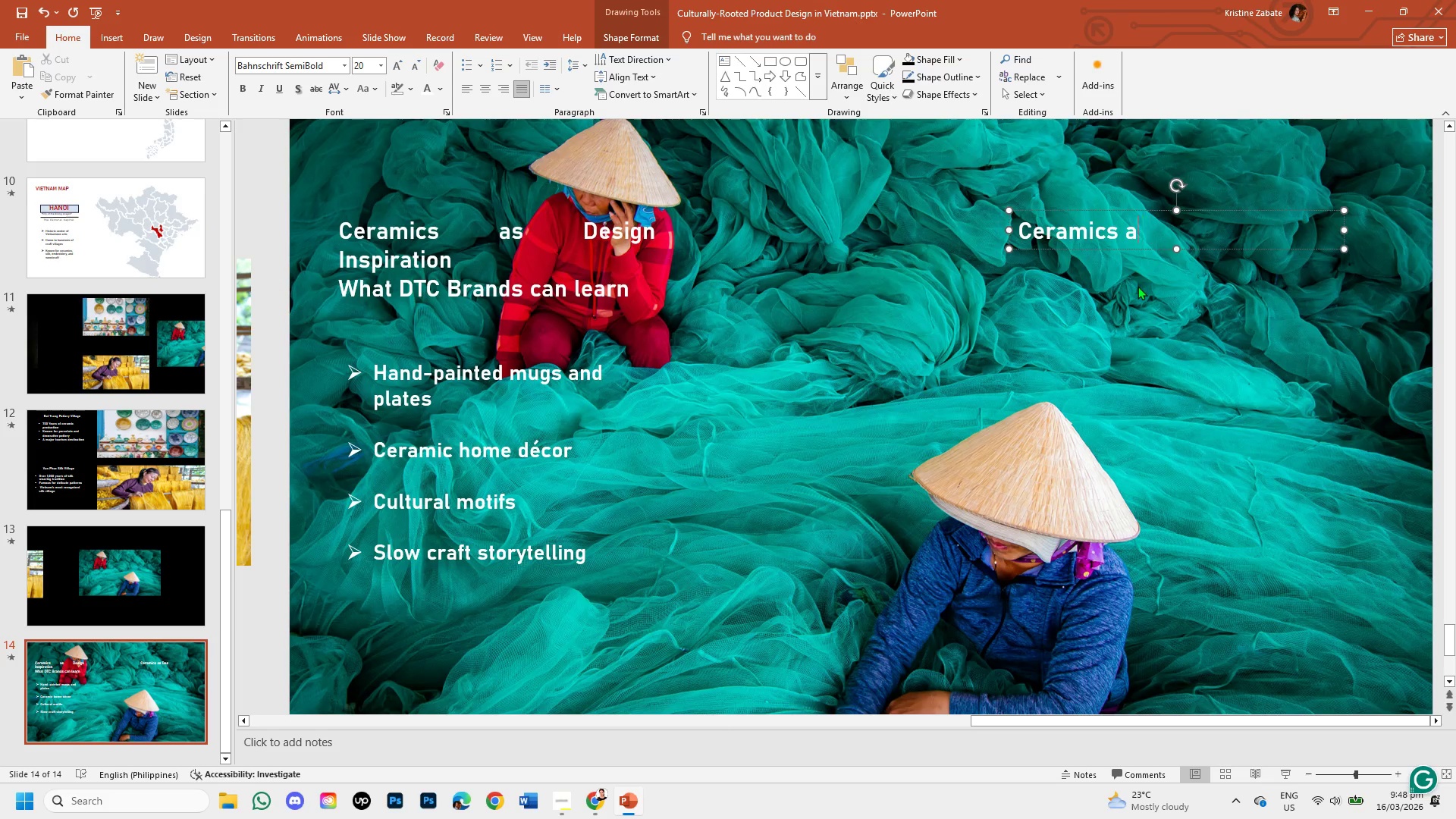 
key(Backspace)
 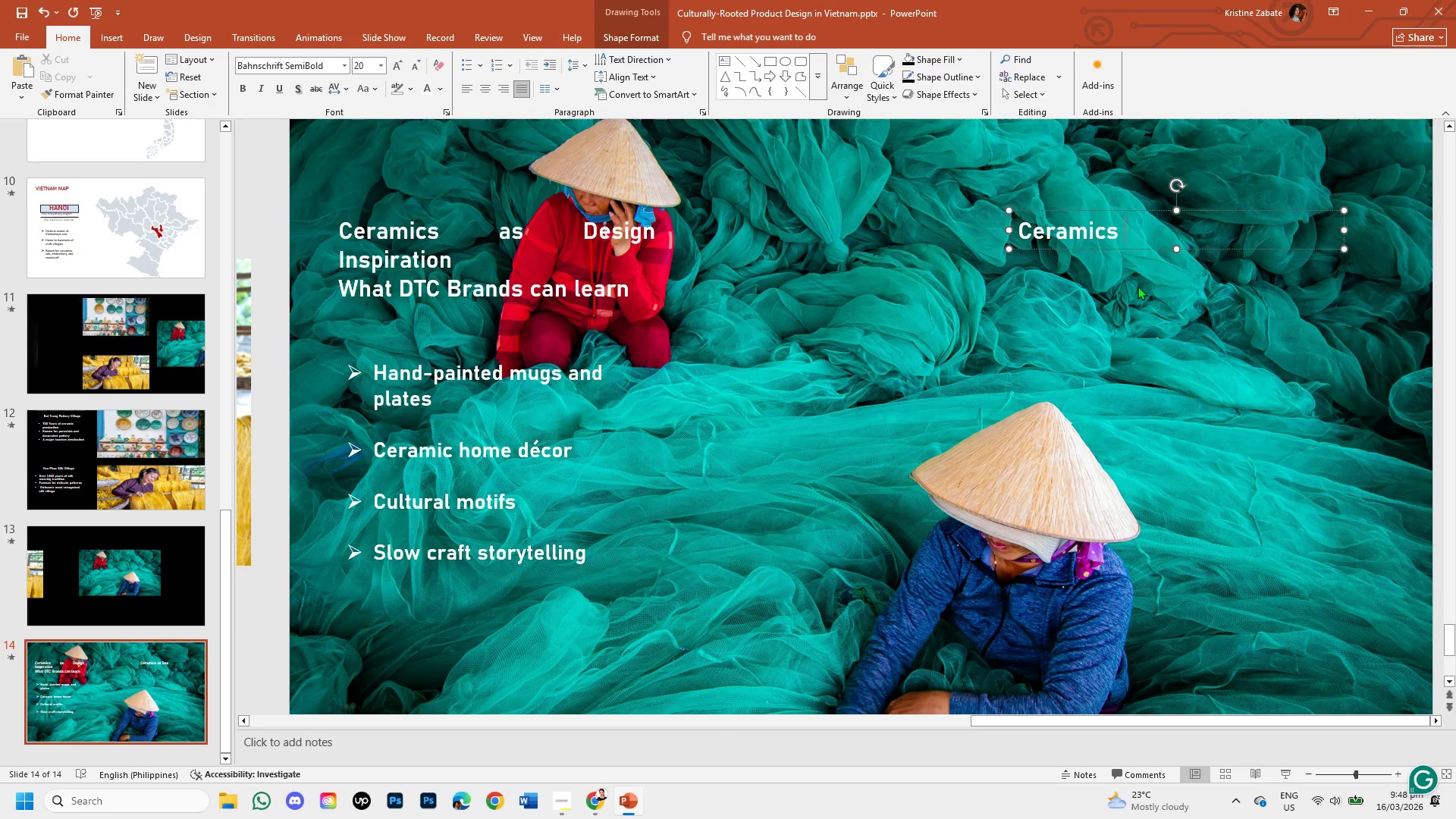 
hold_key(key=Backspace, duration=0.61)
 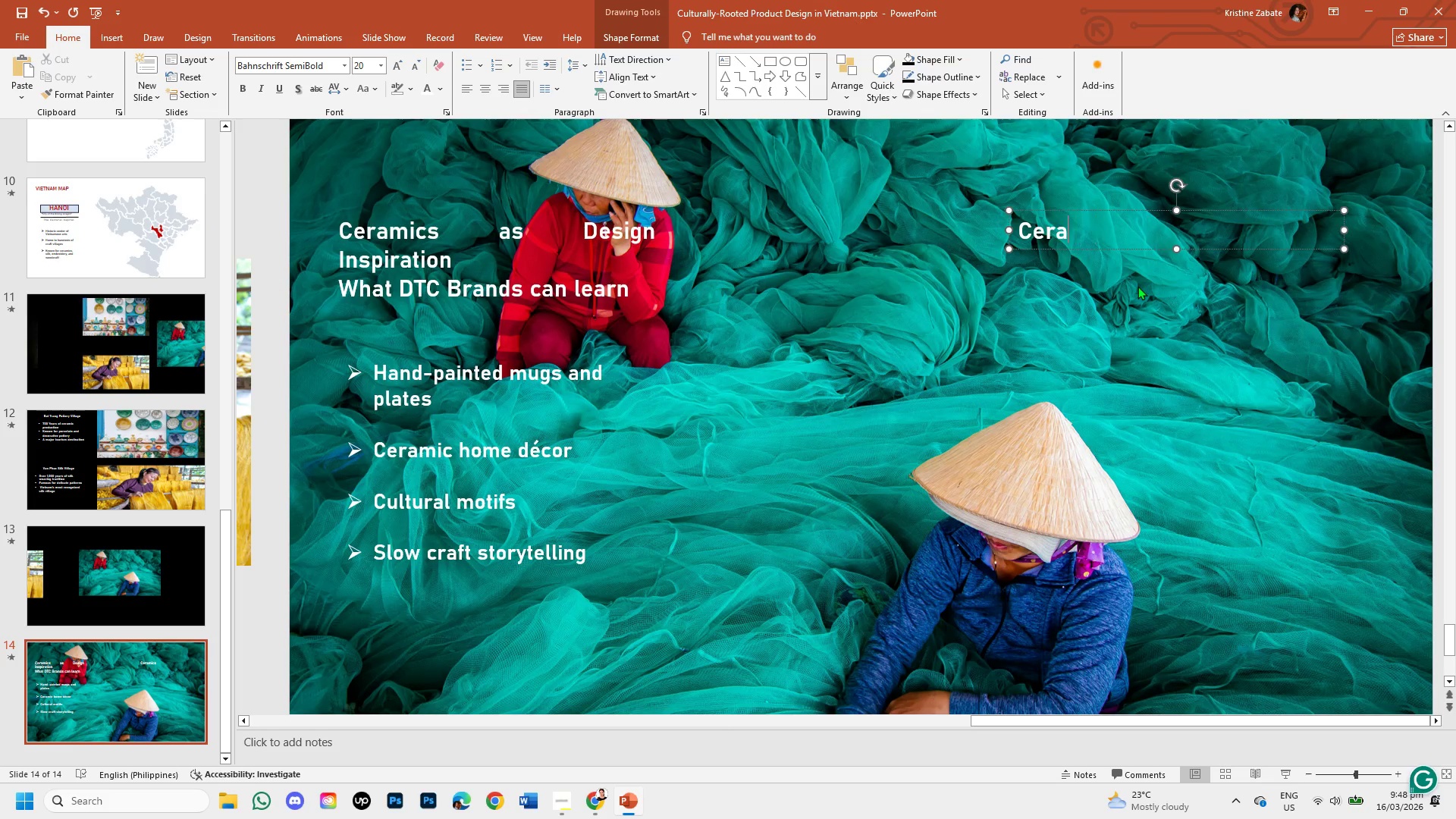 
key(Backspace)
 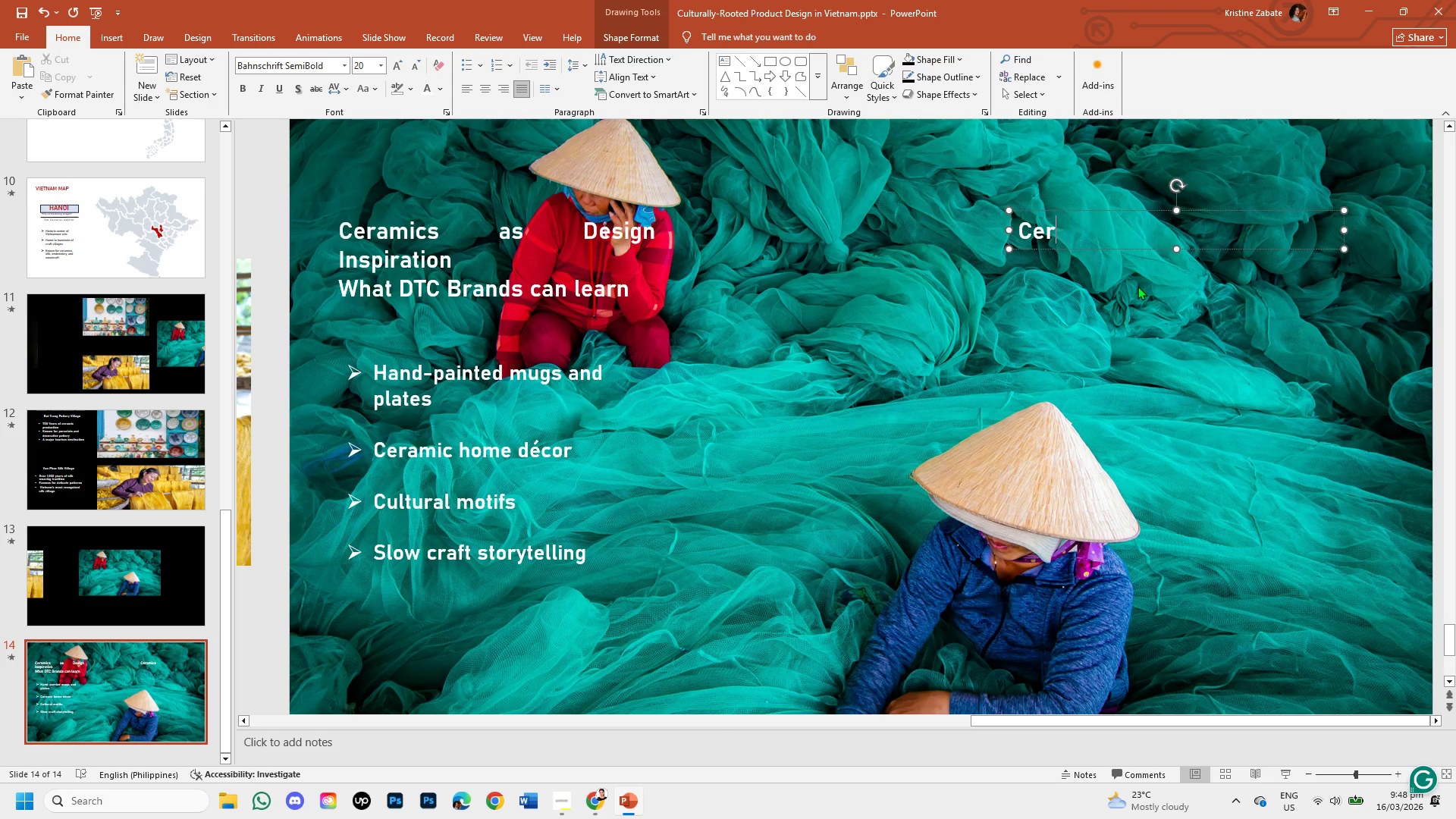 
key(Backspace)
 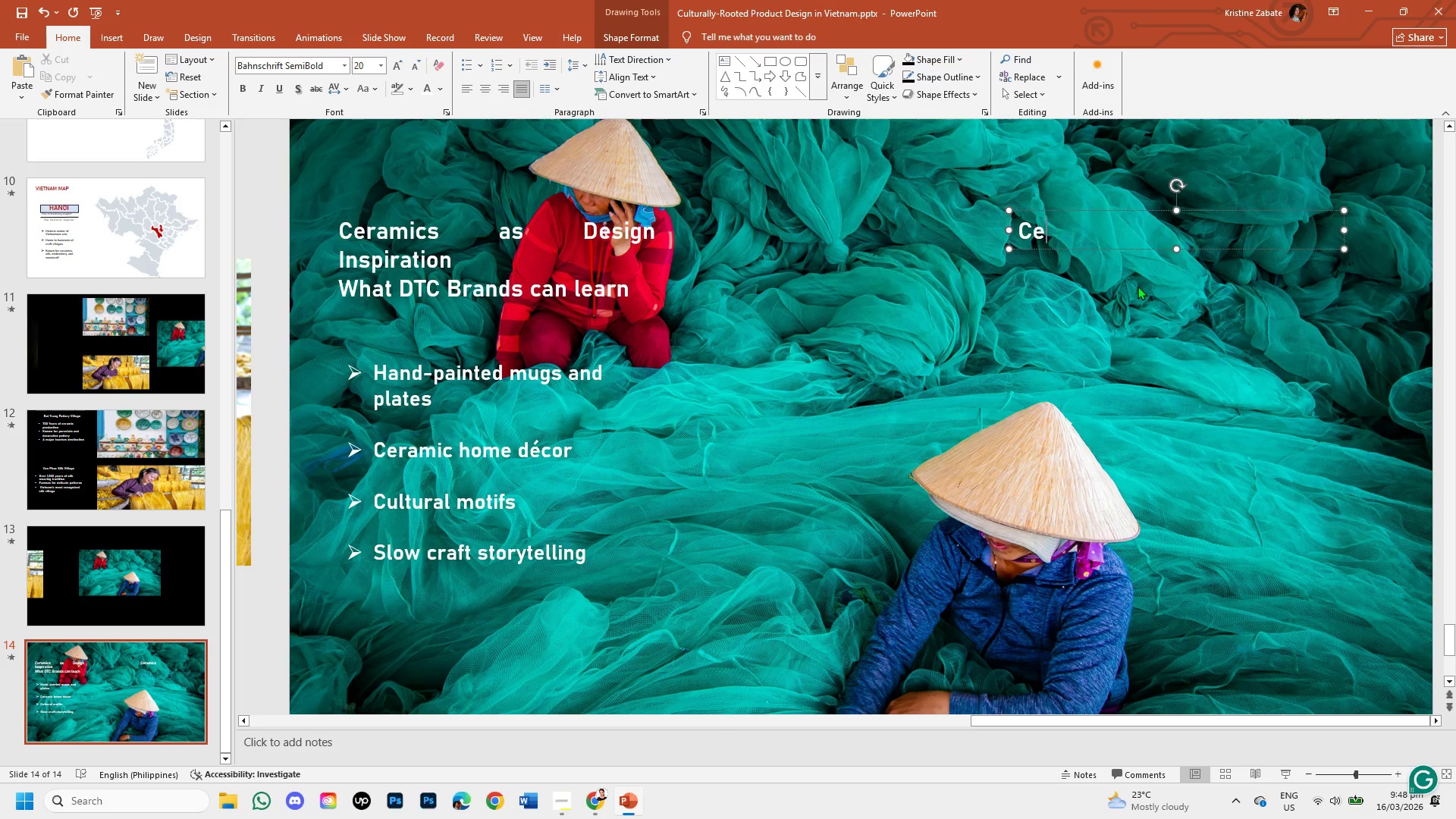 
key(Backspace)
 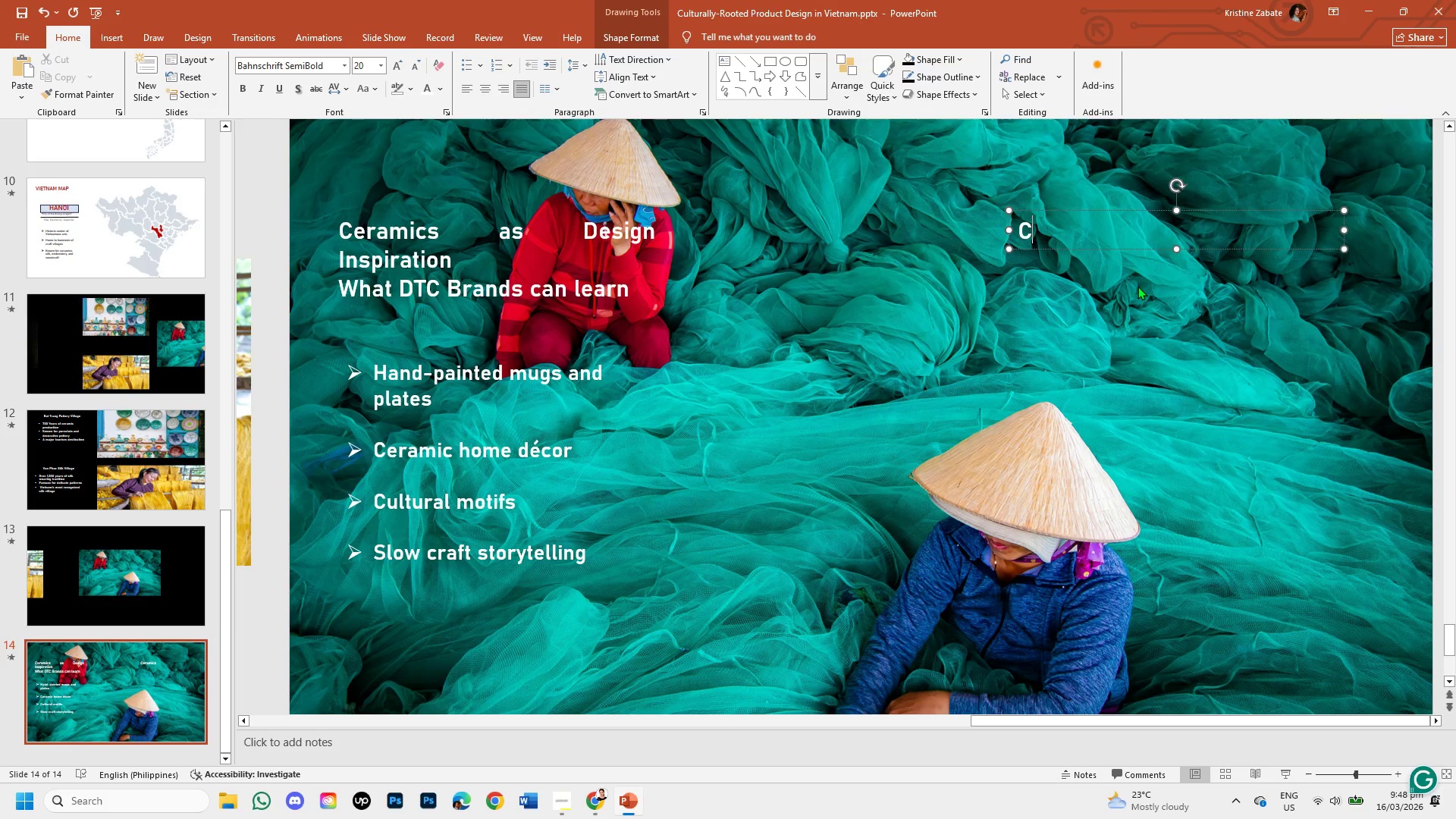 
key(Backspace)
 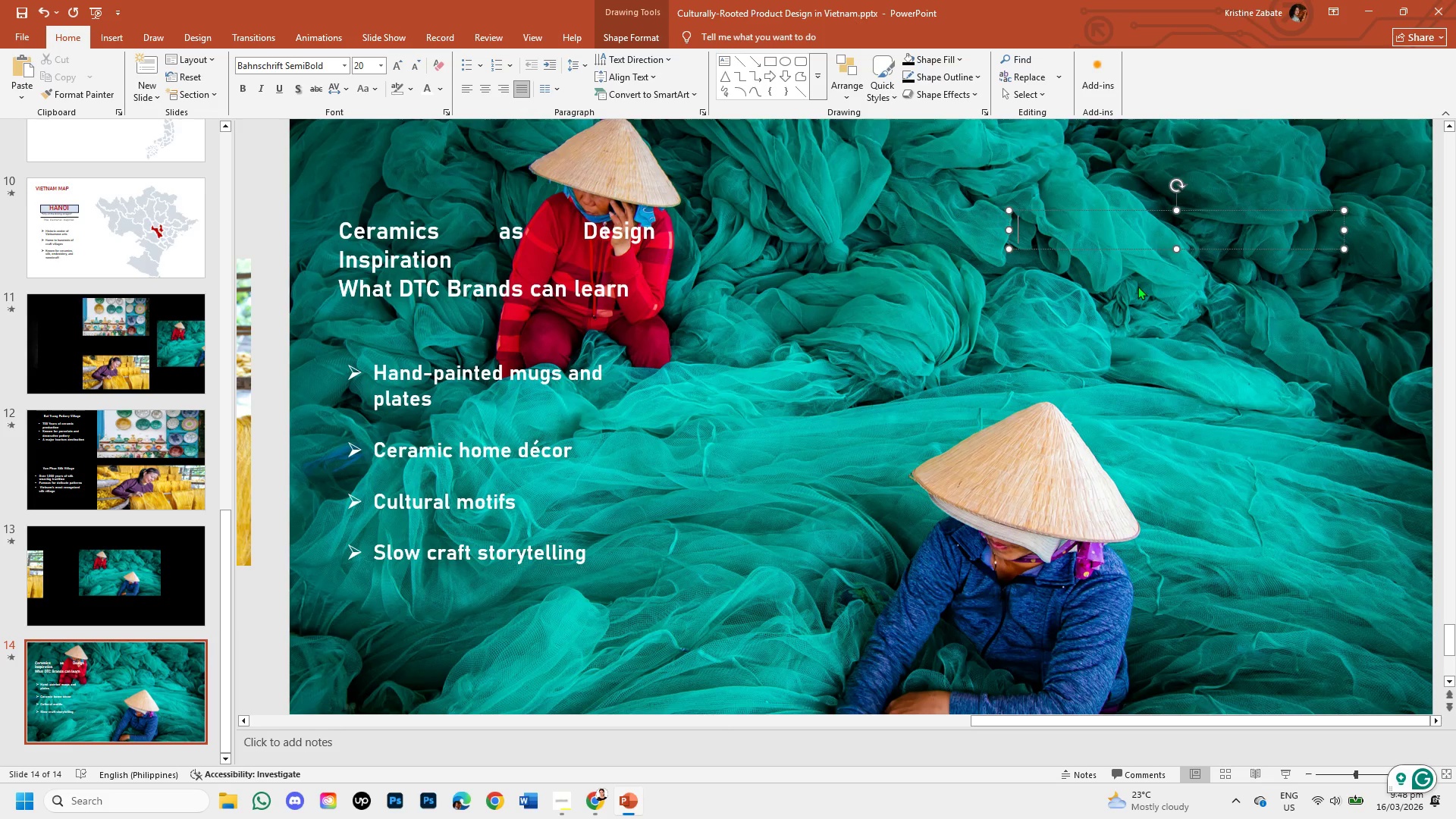 
wait(7.42)
 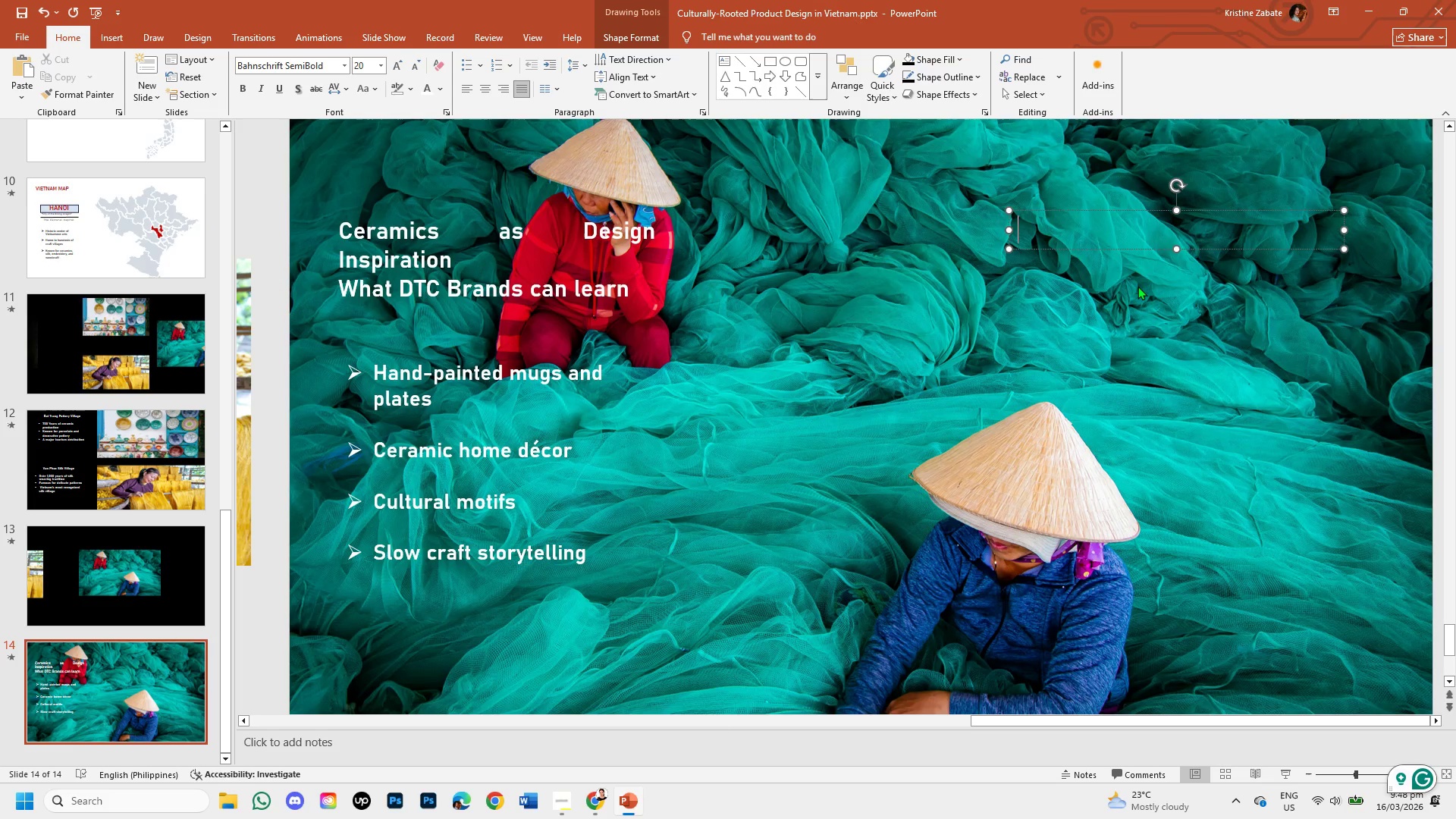 
type(The Global Apee)
key(Backspace)
key(Backspace)
type(peal of Handmade)
 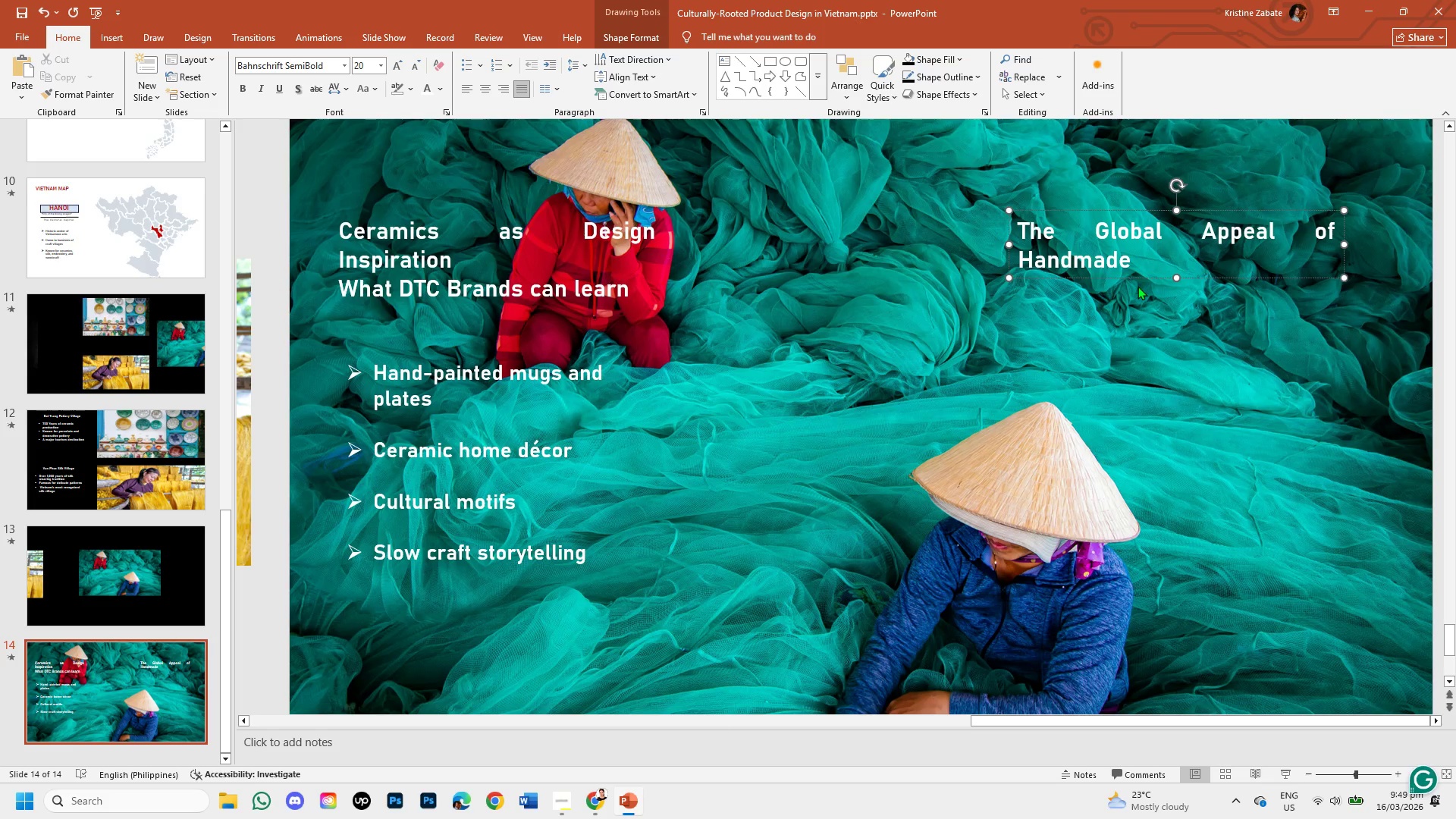 
key(Enter)
 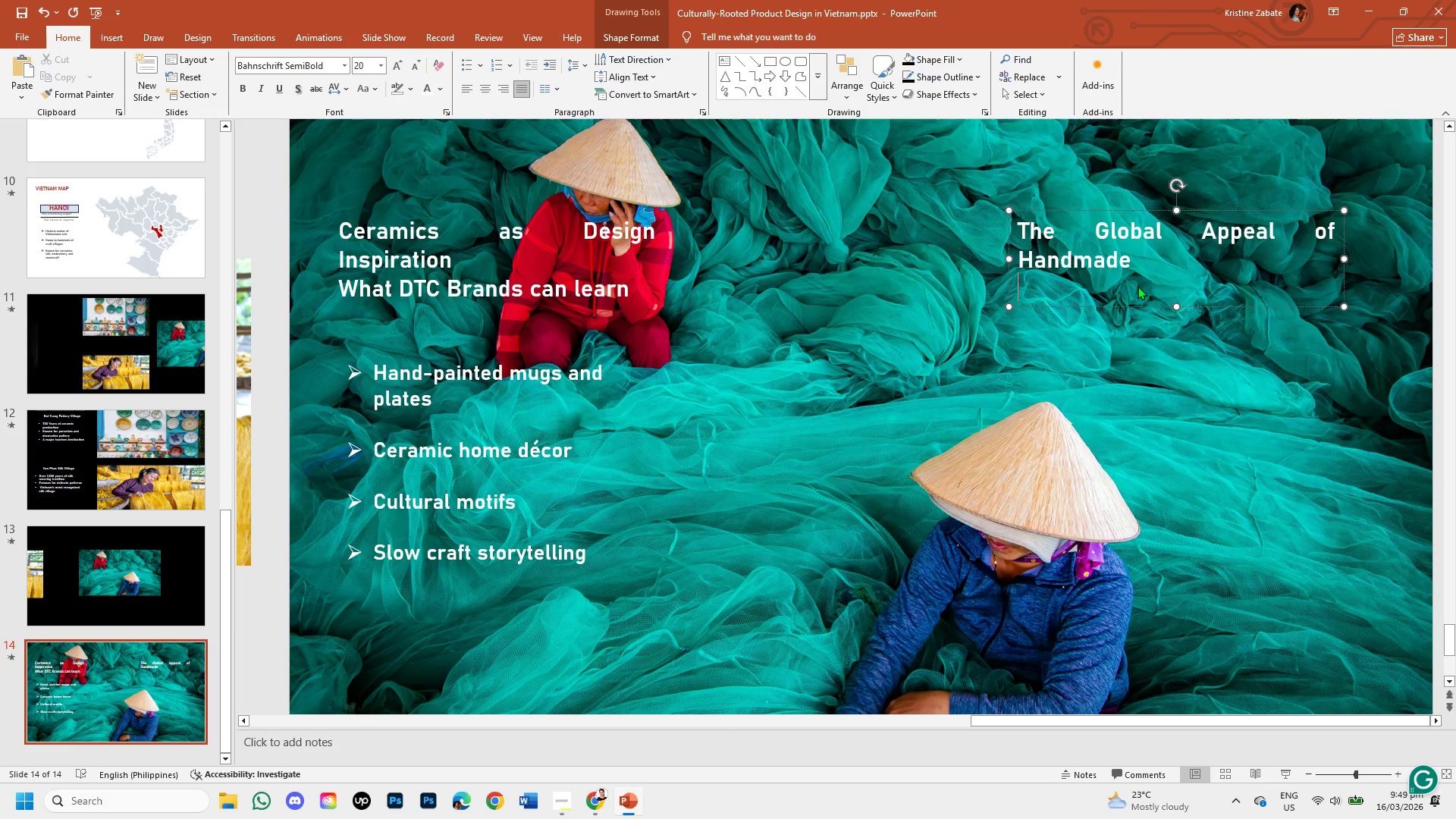 
type(Why Handmade Wins in E-COMMERCE)
key(Backspace)
key(Backspace)
type(E-C)
key(Backspace)
type(commerce )
 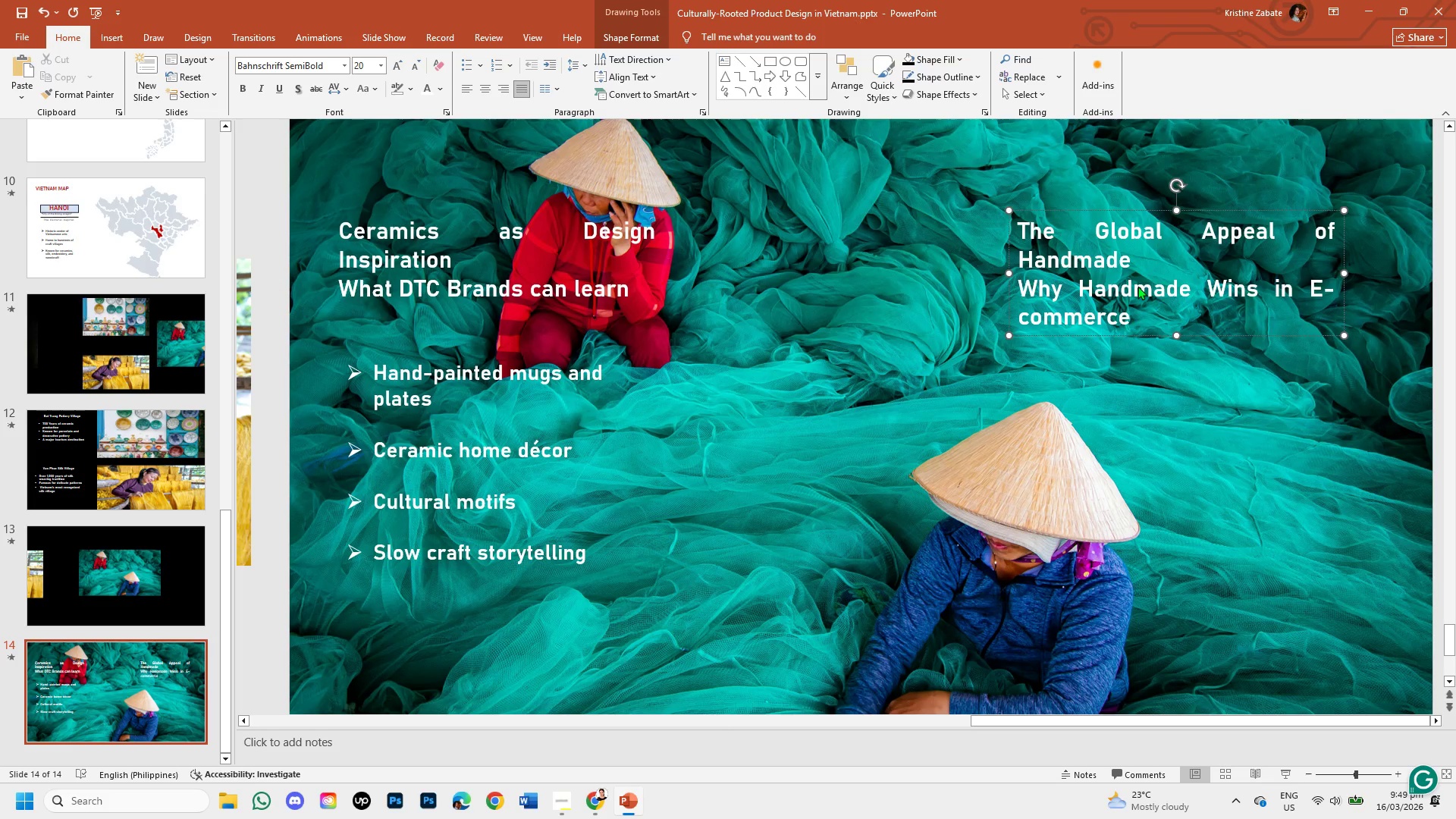 
left_click([1133, 403])
 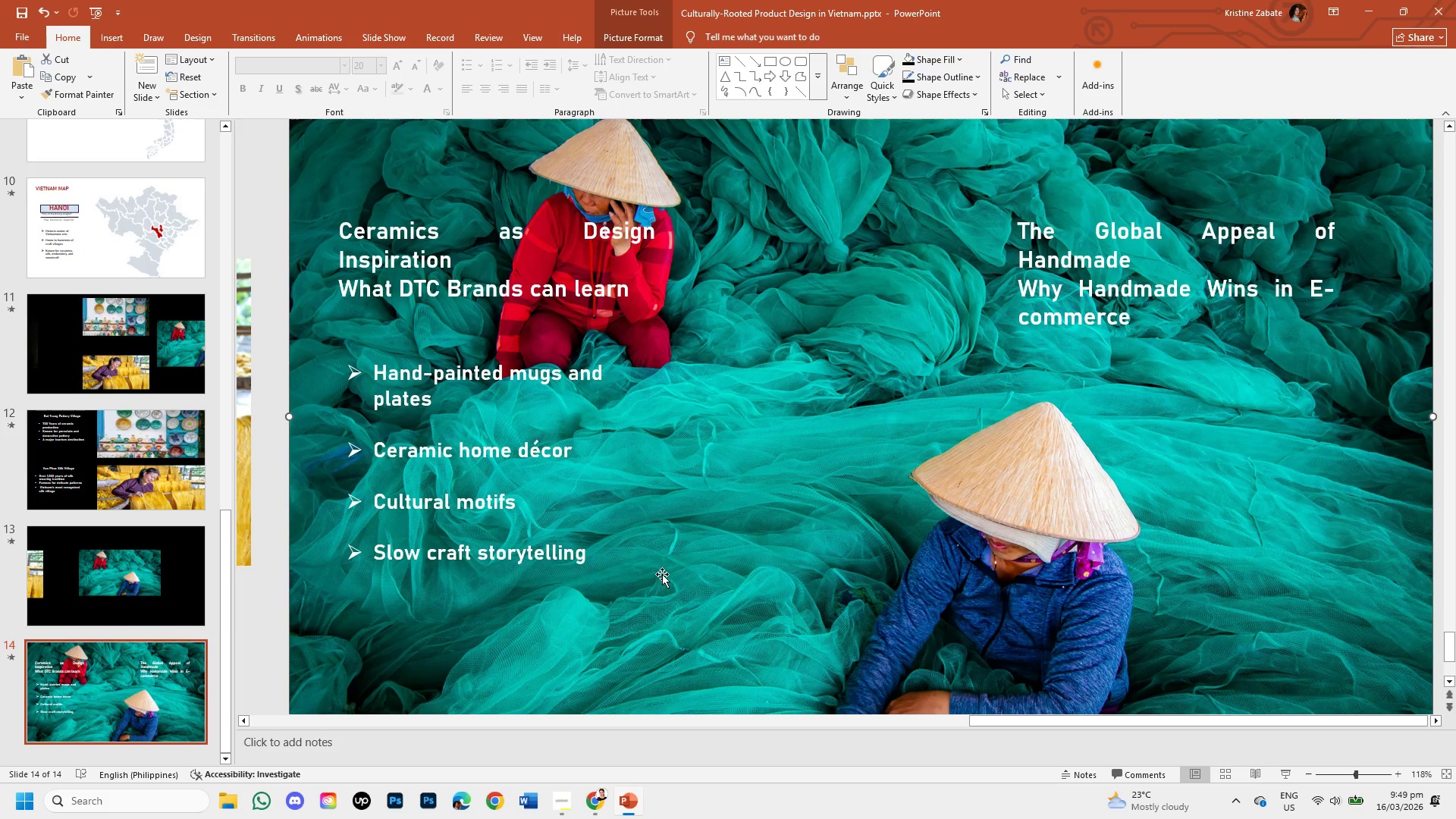 
left_click([1030, 300])
 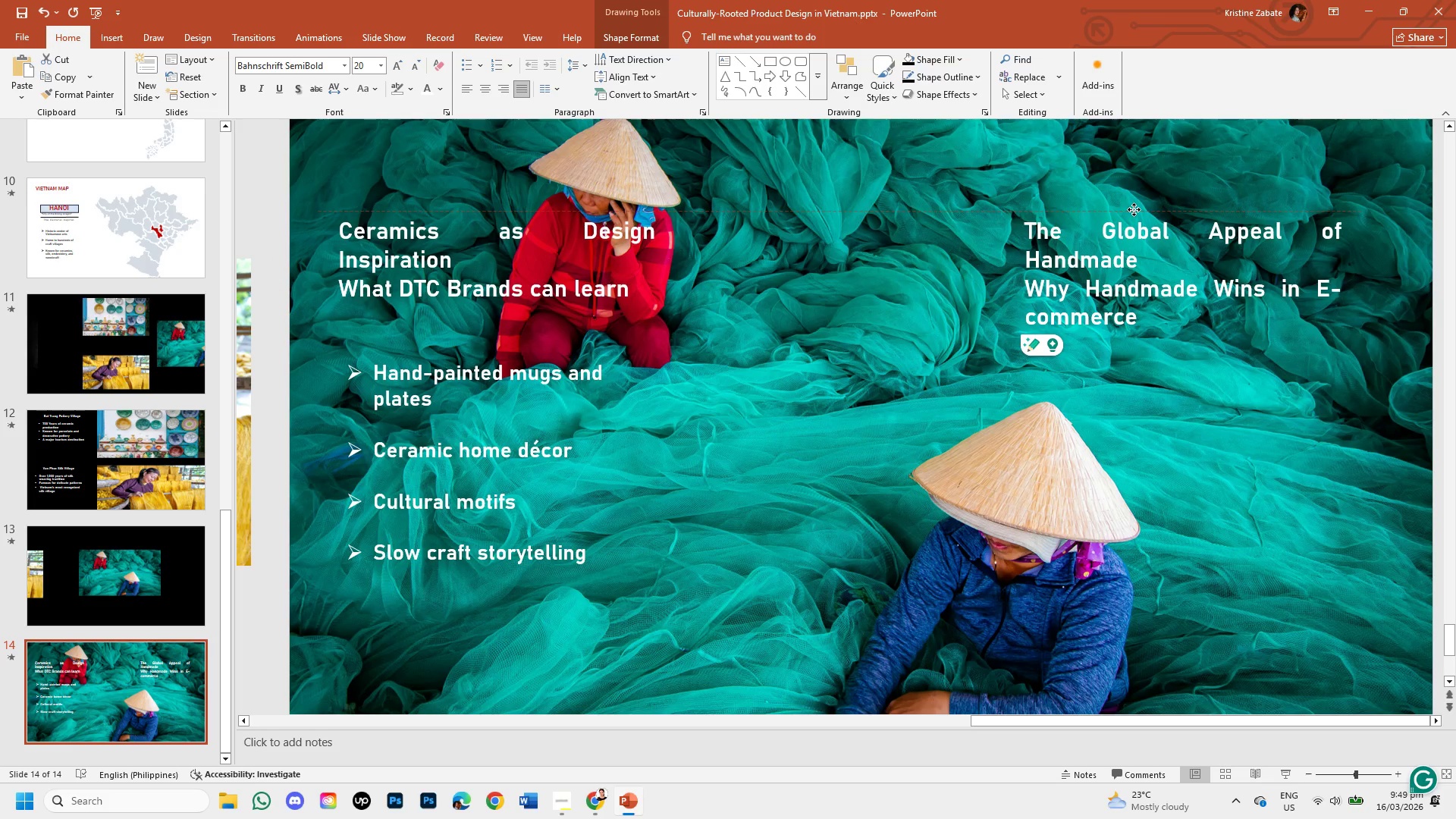 
wait(6.28)
 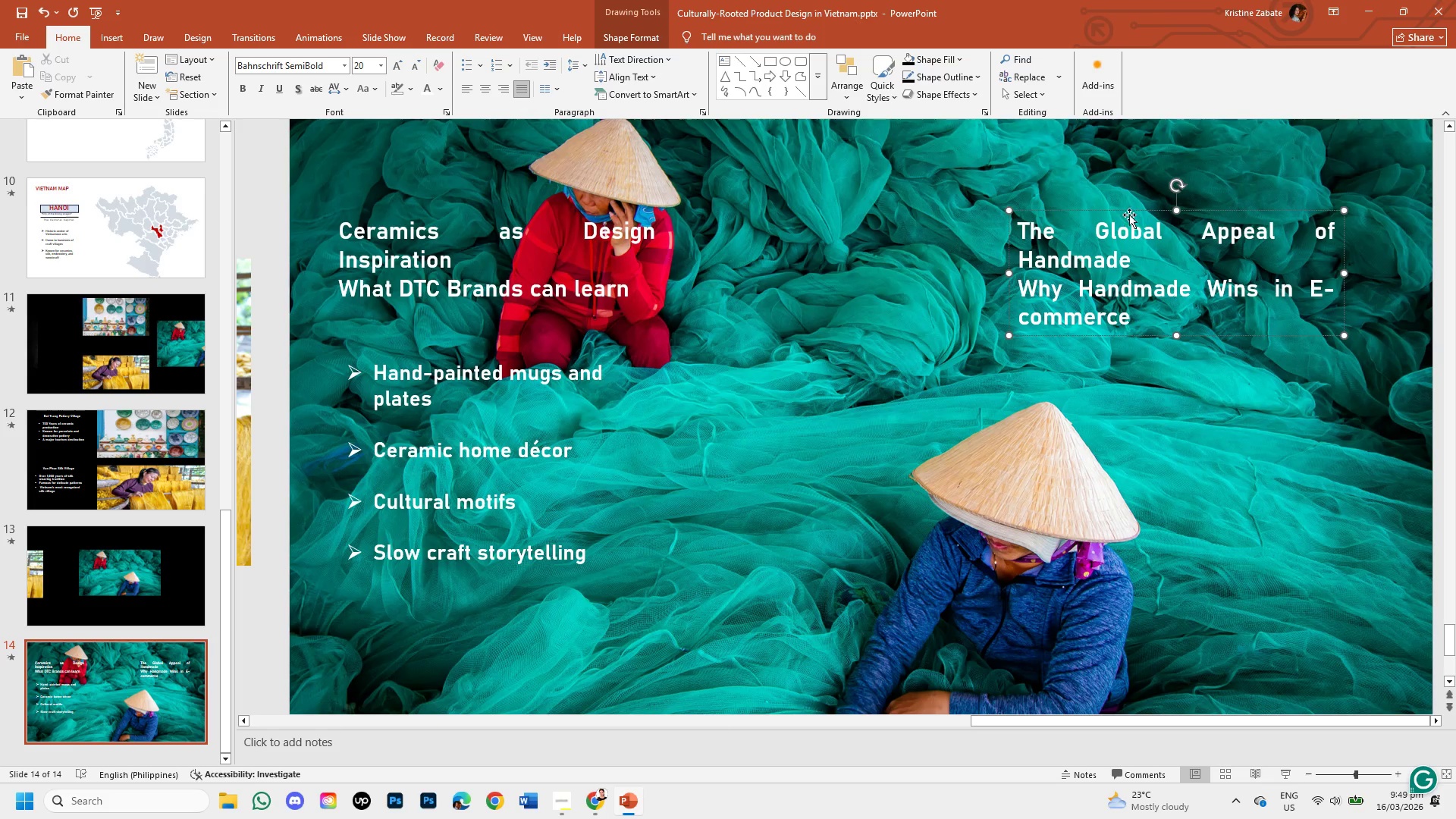 
left_click([974, 435])
 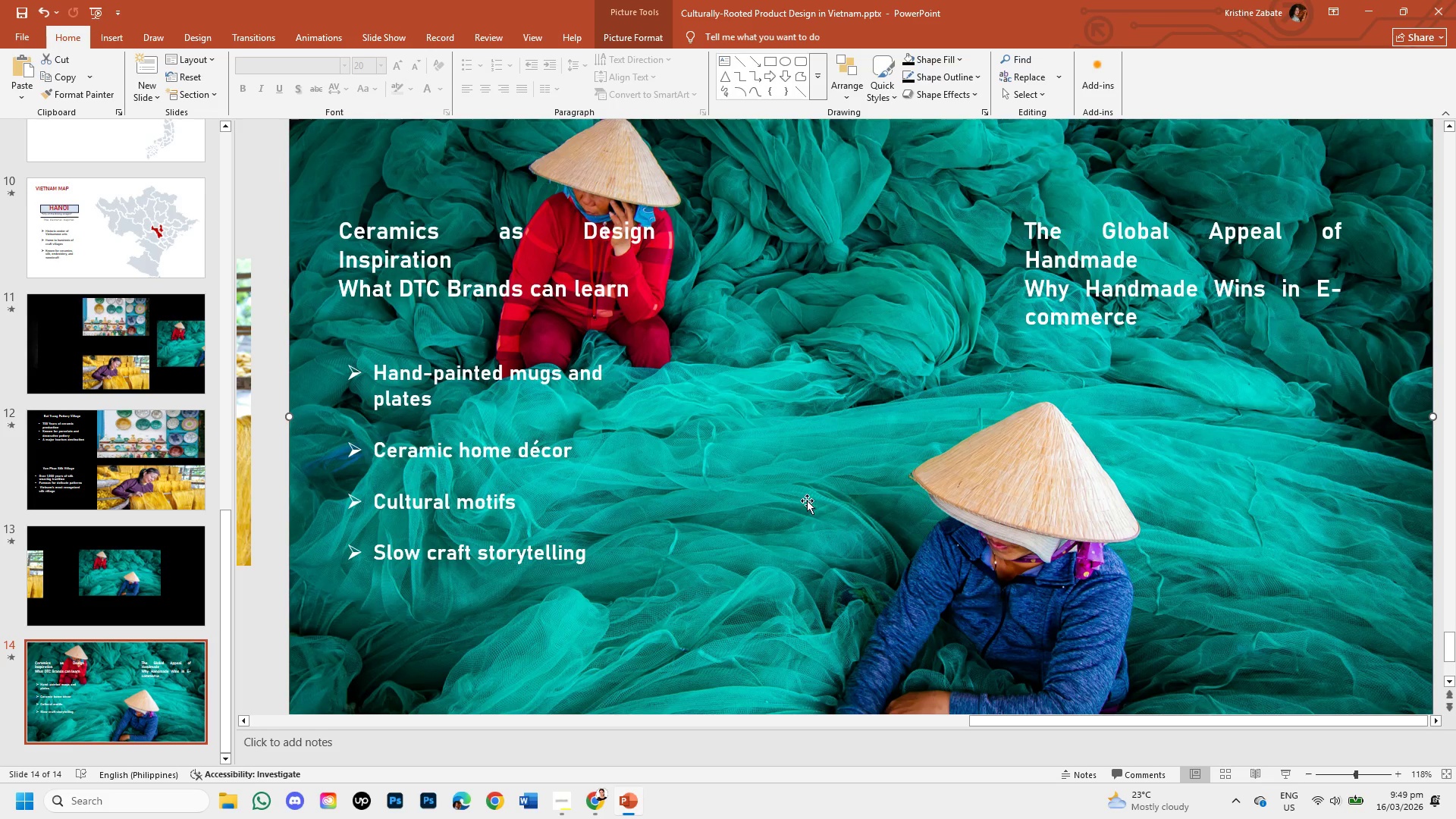 
wait(6.19)
 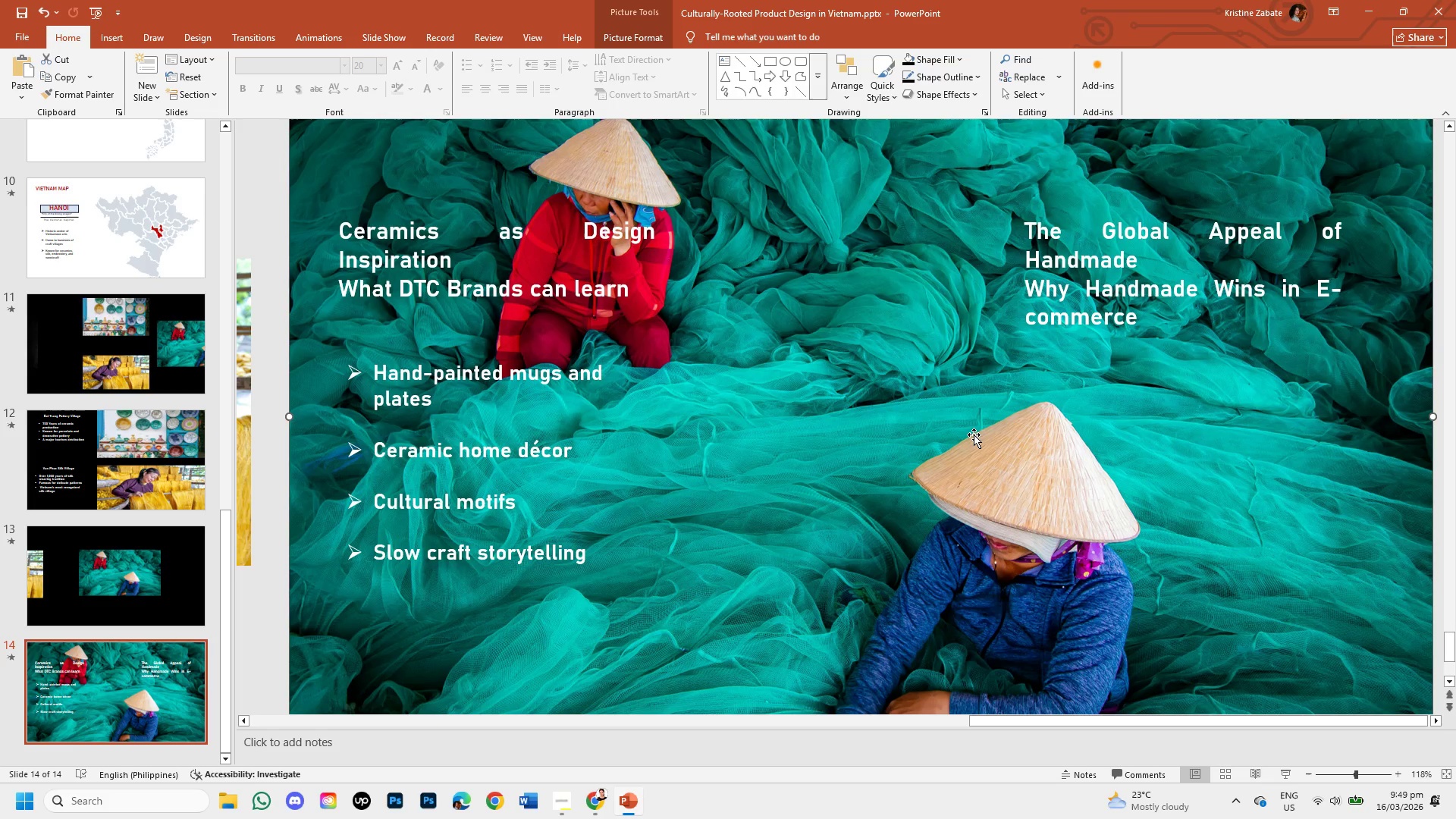 
left_click([513, 371])
 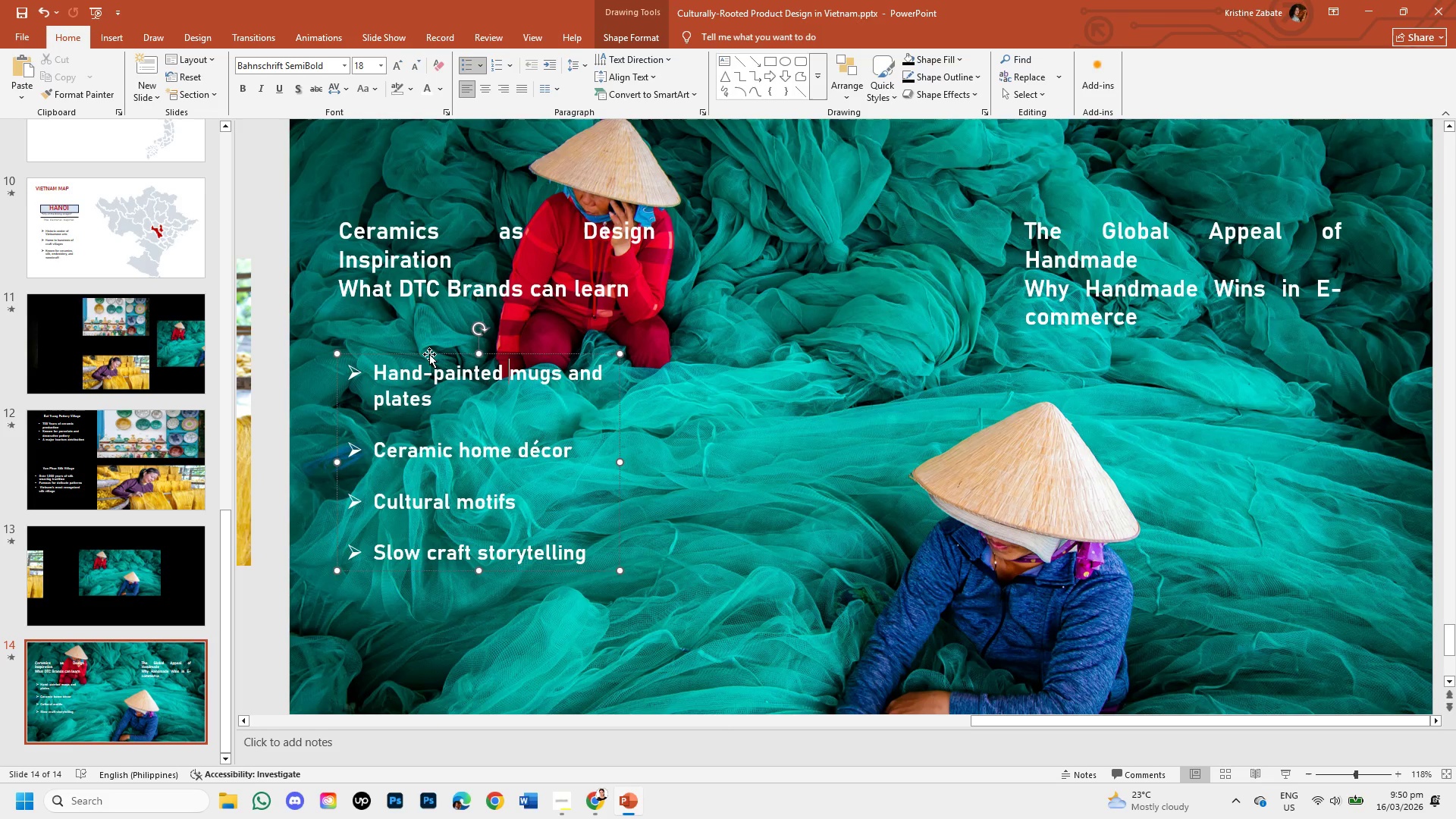 
left_click([429, 354])
 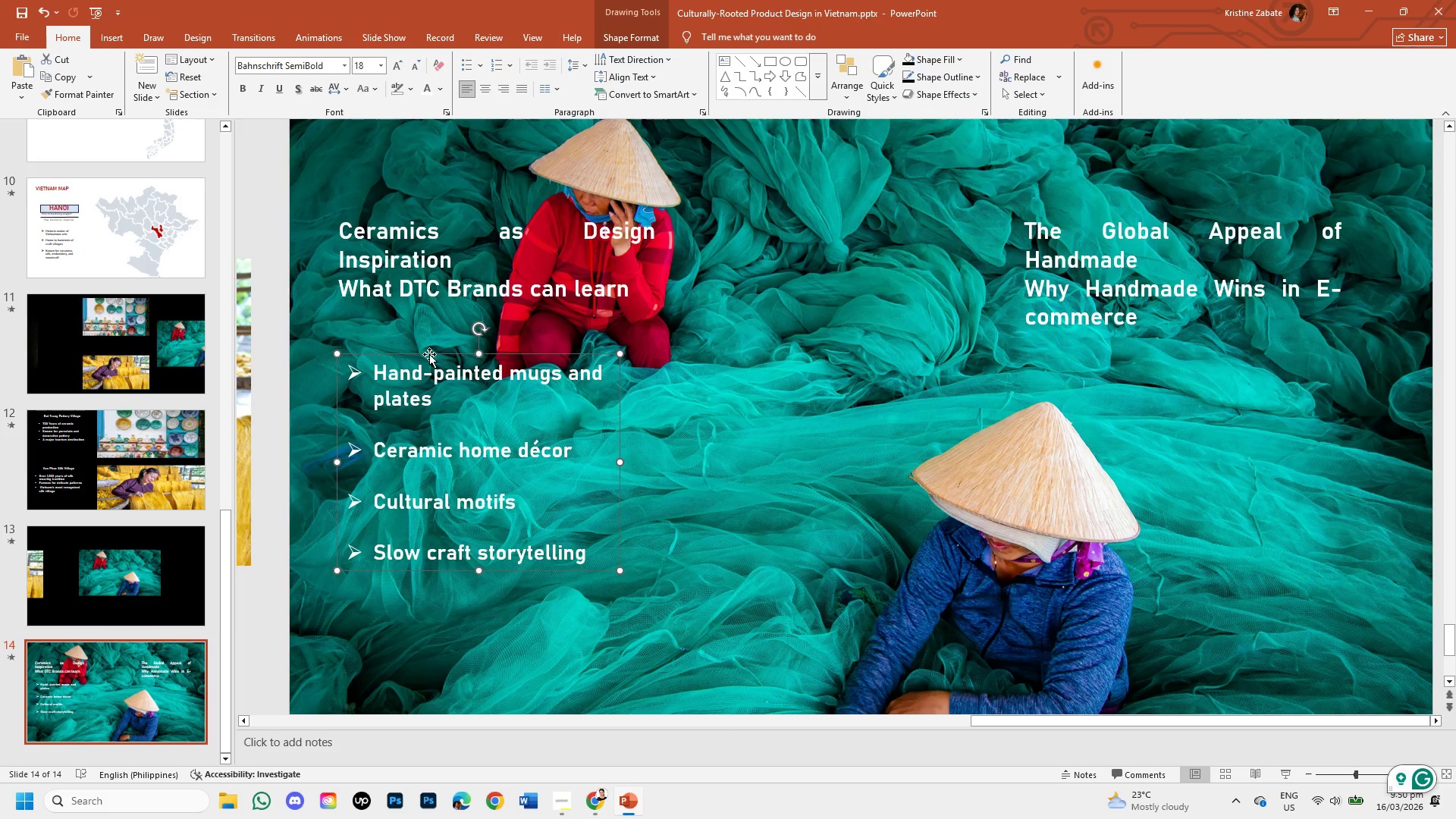 
right_click([429, 354])
 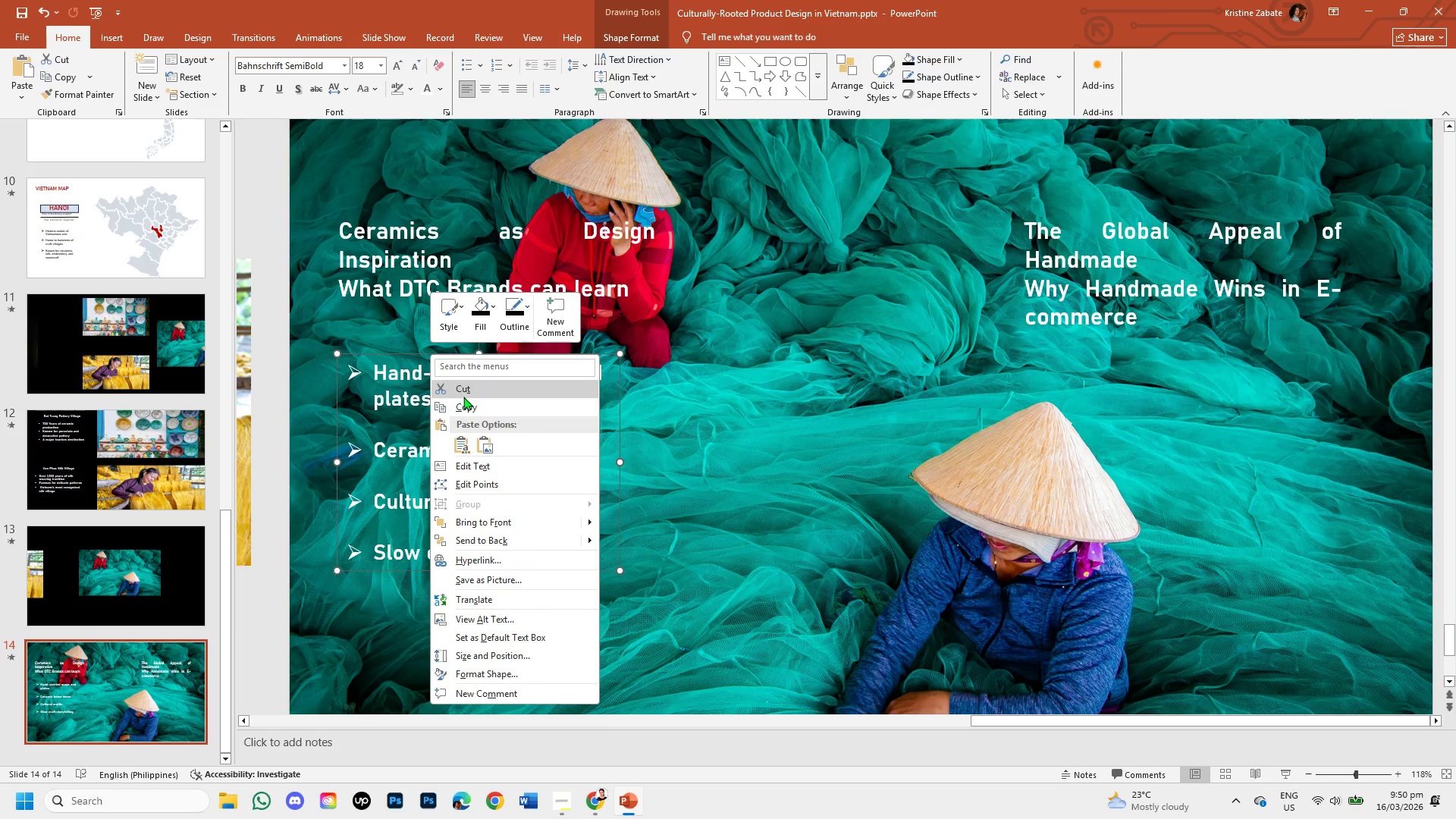 
left_click([469, 404])
 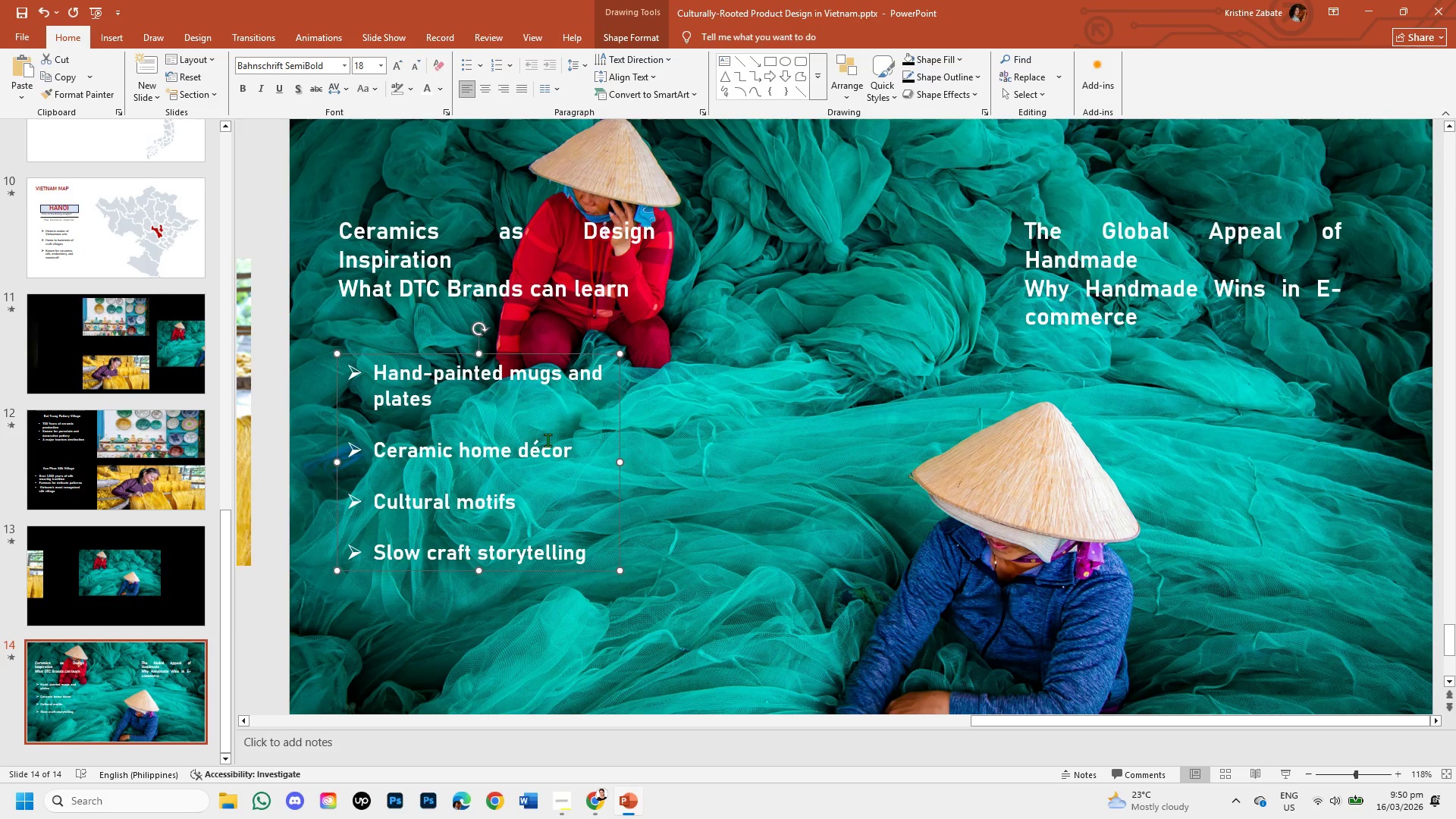 
key(Control+V)
 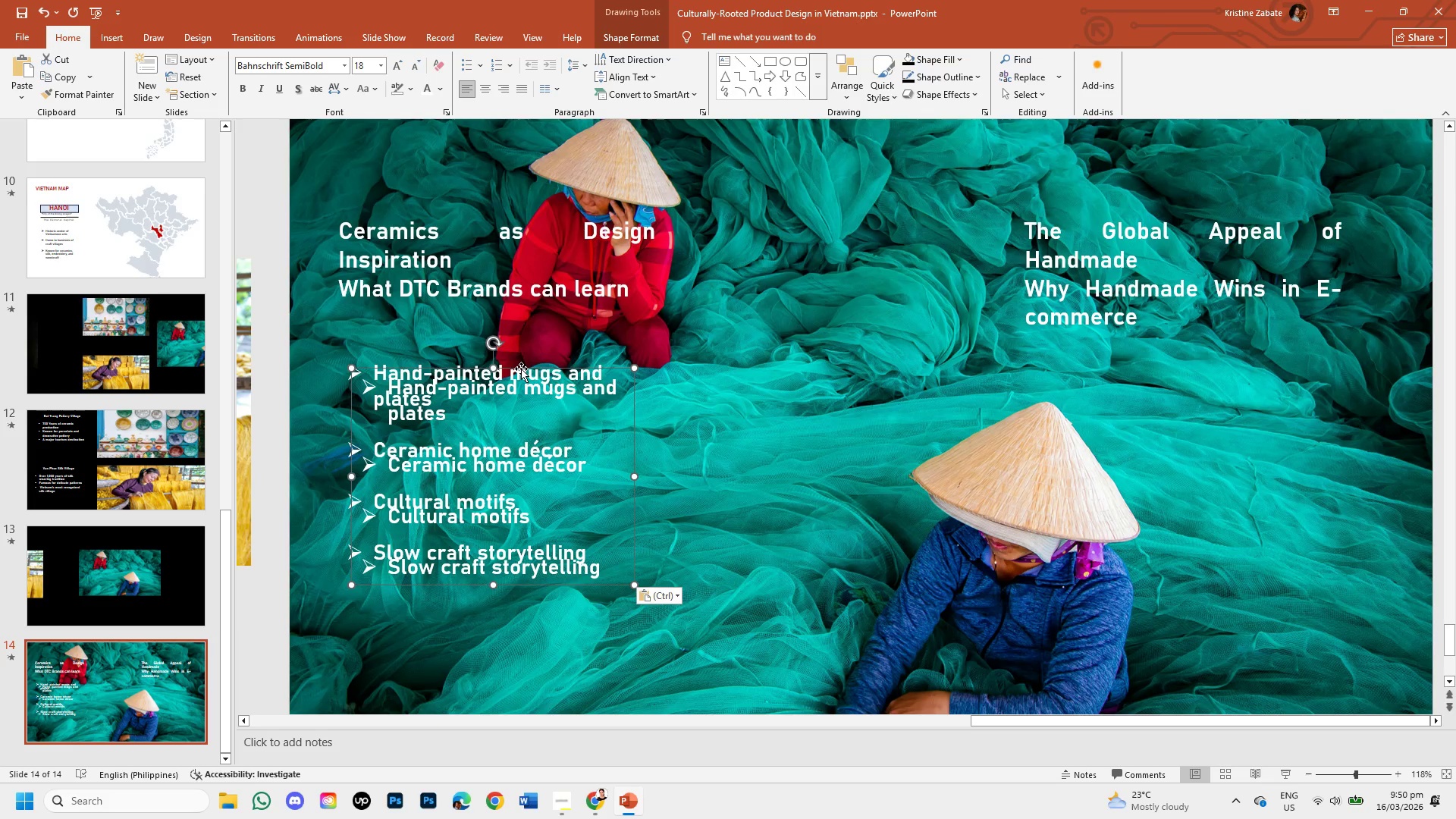 
left_click_drag(start_coordinate=[521, 369], to_coordinate=[1209, 343])
 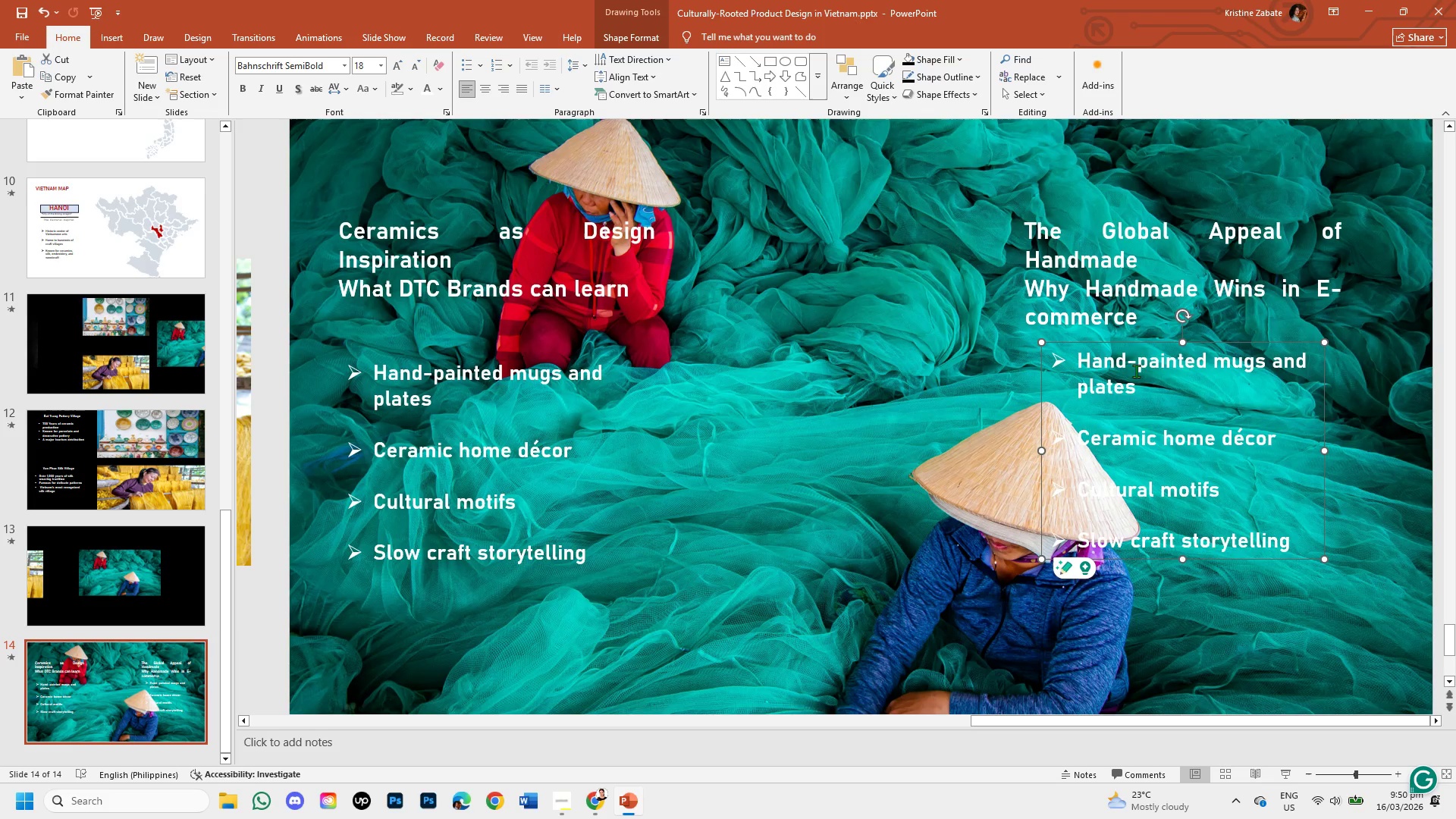 
left_click_drag(start_coordinate=[1121, 342], to_coordinate=[1131, 347])
 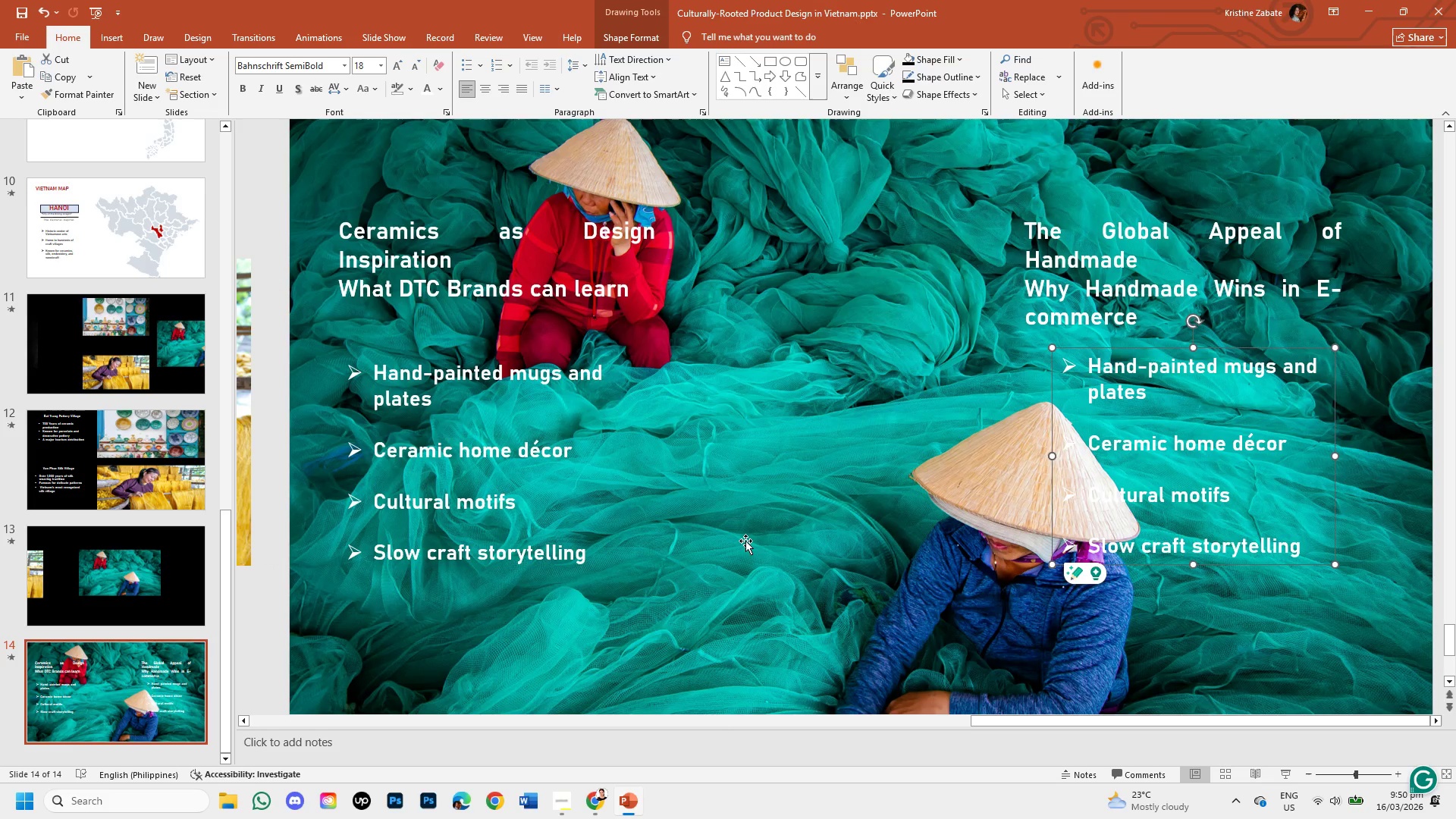 
wait(6.69)
 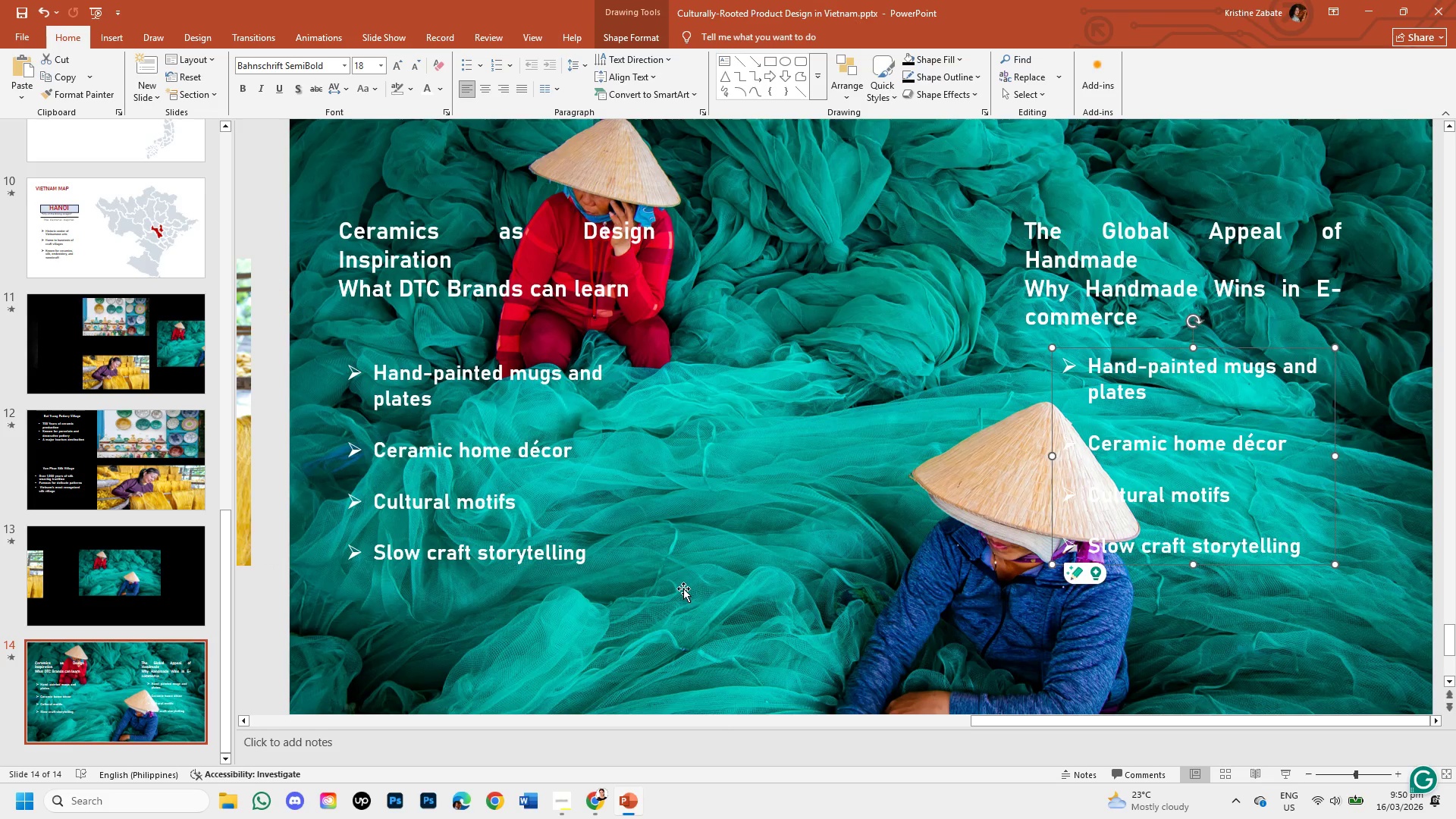 
left_click_drag(start_coordinate=[1181, 347], to_coordinate=[1205, 347])
 